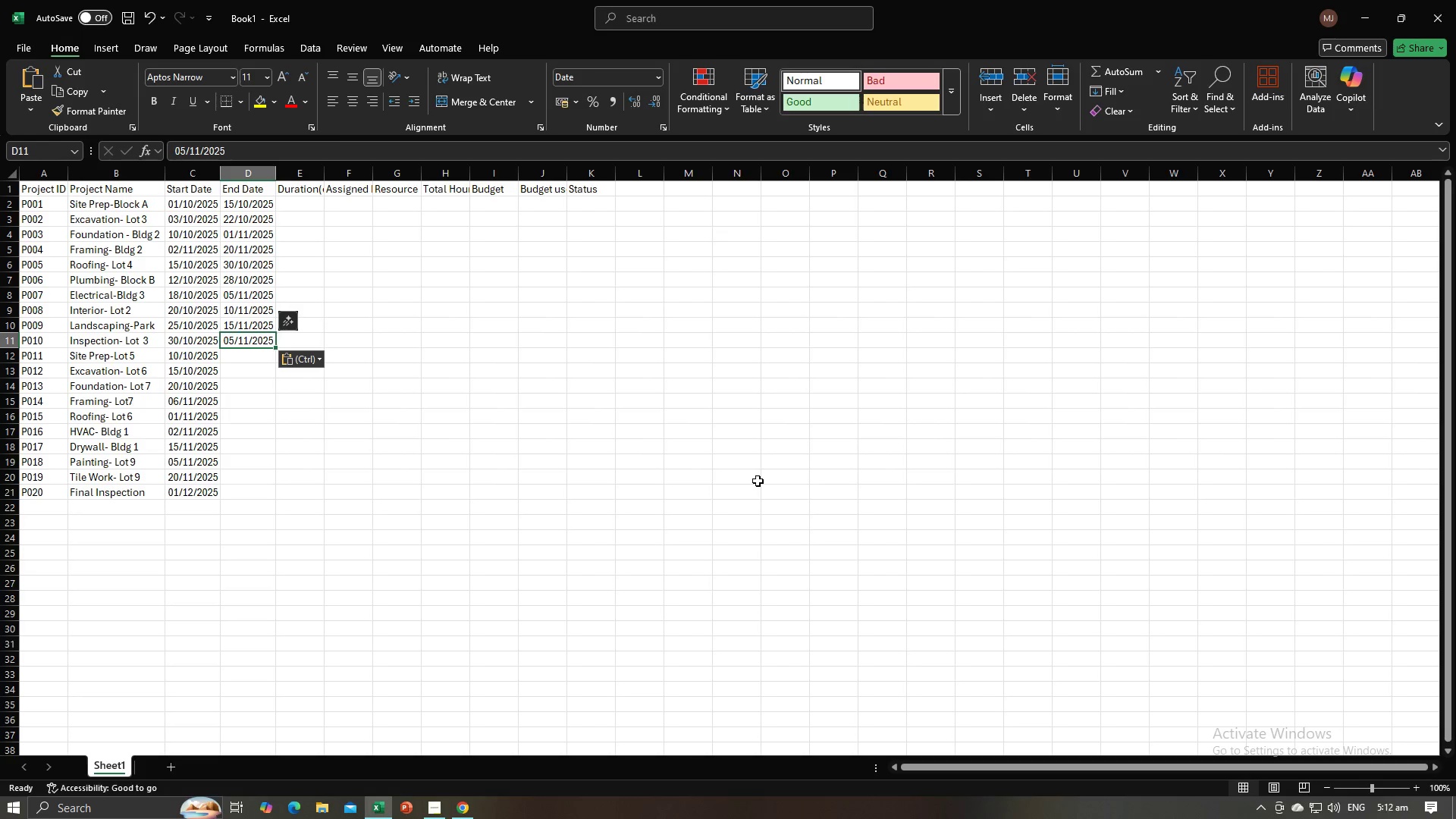 
key(NumpadEnter)
 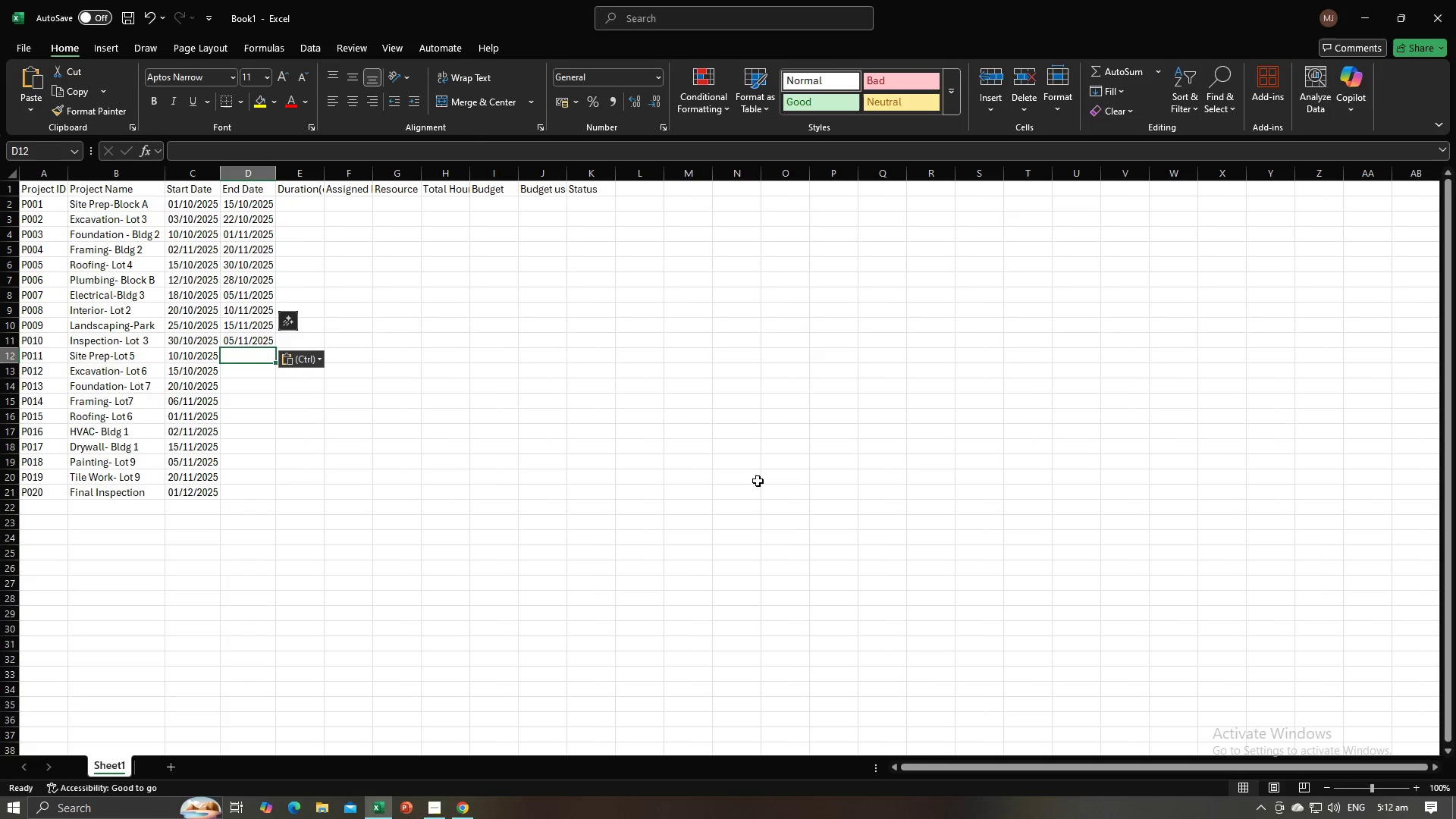 
key(Alt+AltLeft)
 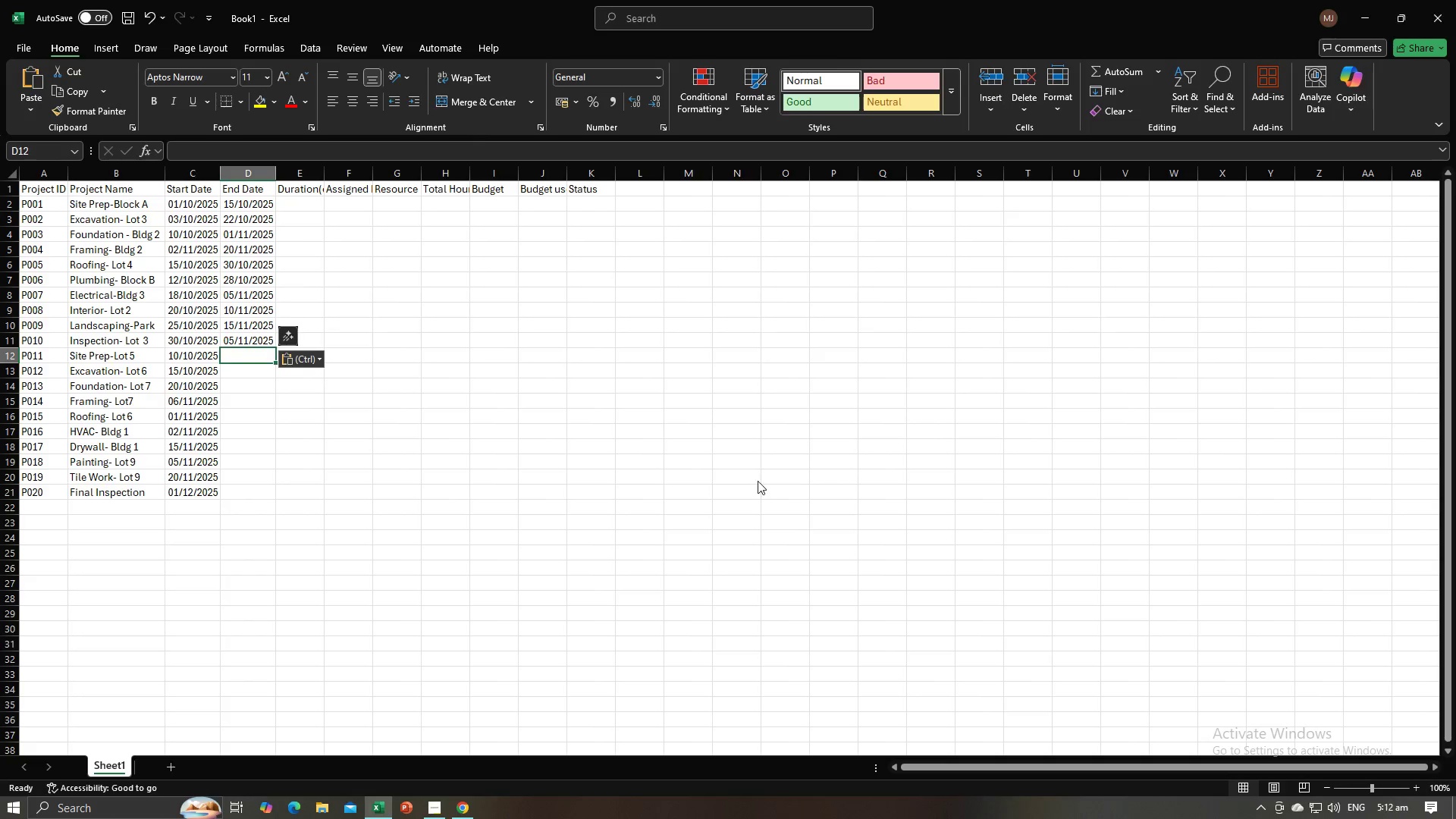 
key(Alt+Tab)
 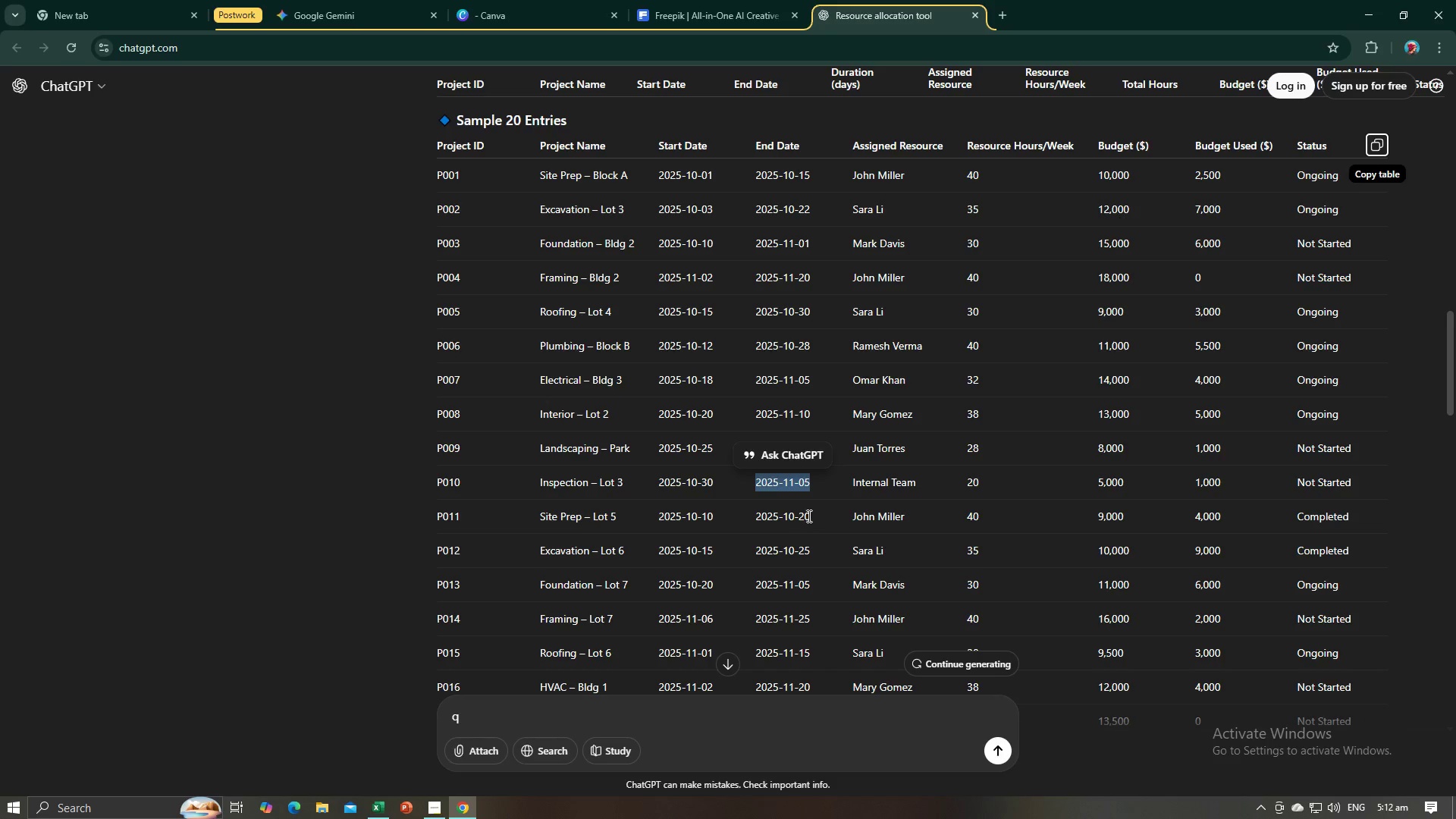 
left_click_drag(start_coordinate=[810, 516], to_coordinate=[753, 516])
 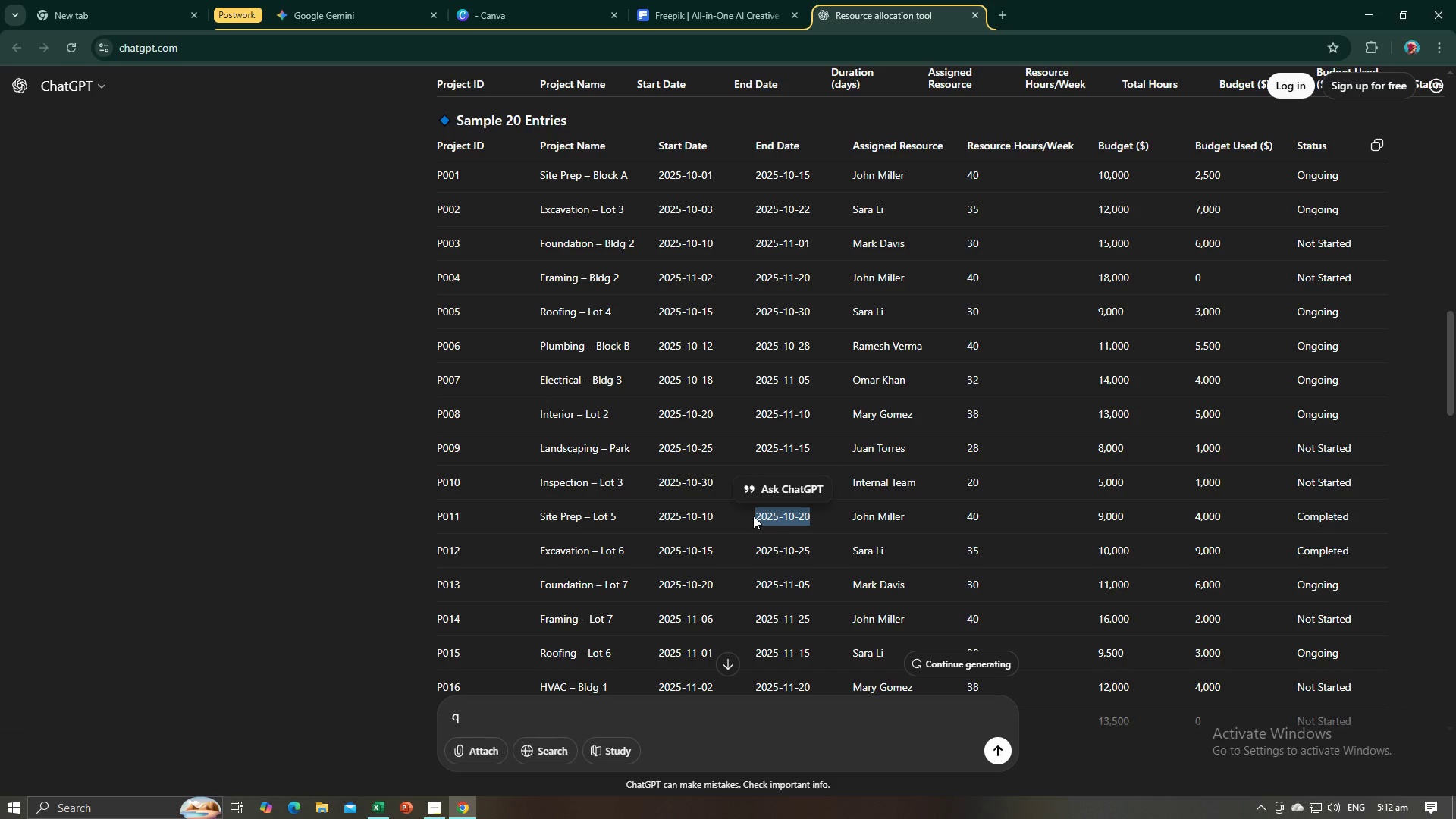 
key(Control+C)
 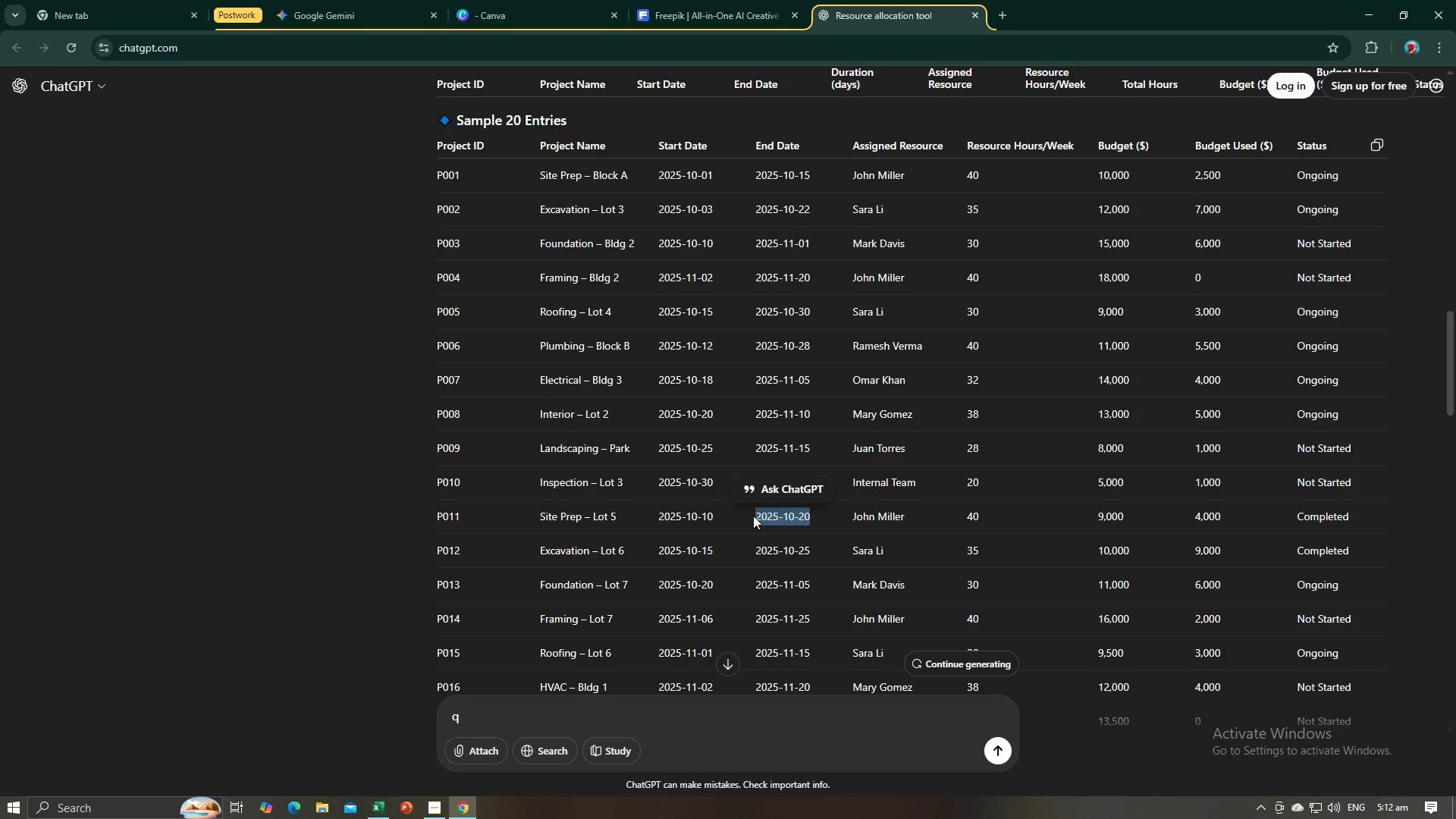 
key(Alt+AltLeft)
 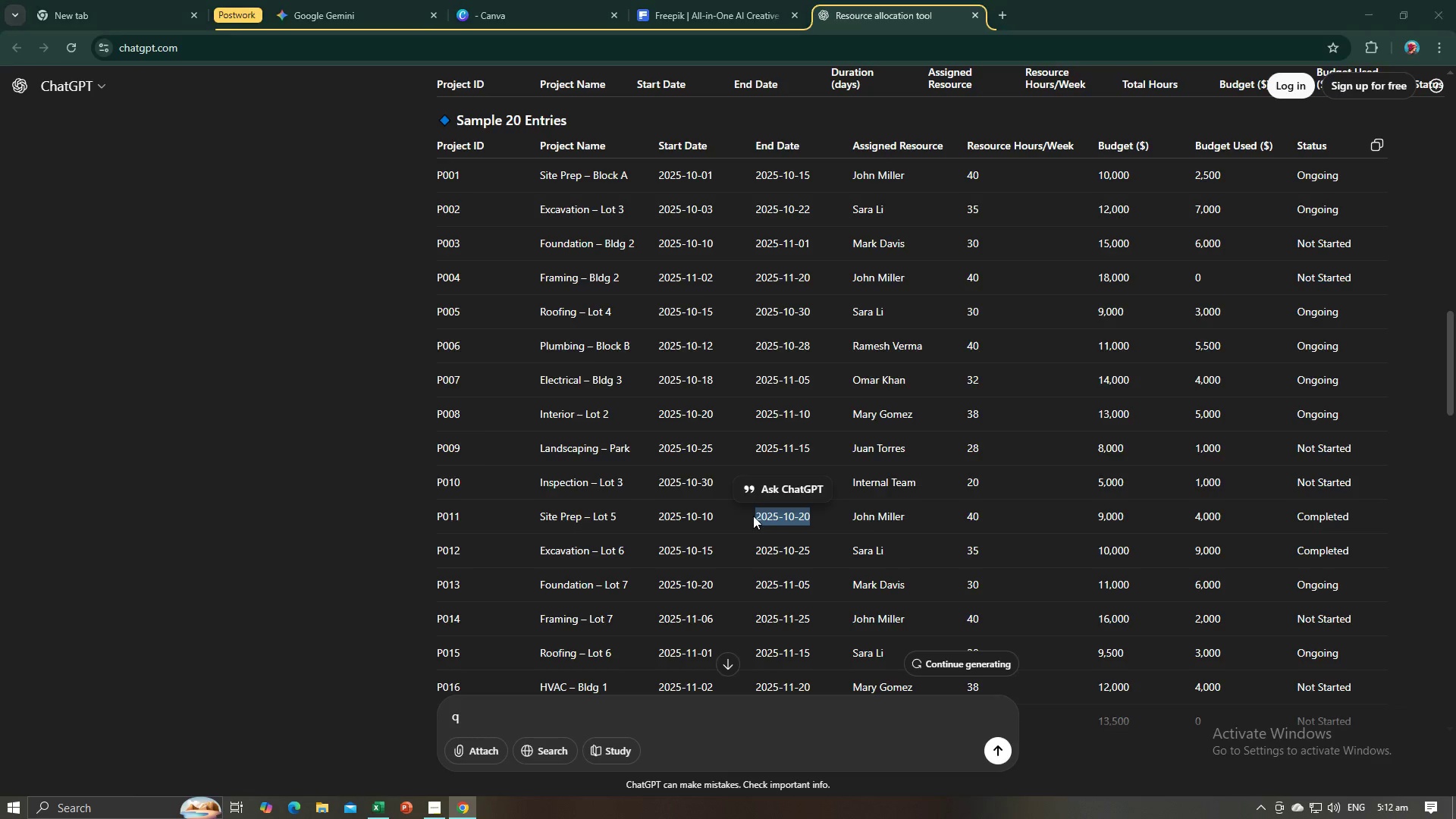 
key(Alt+Tab)
 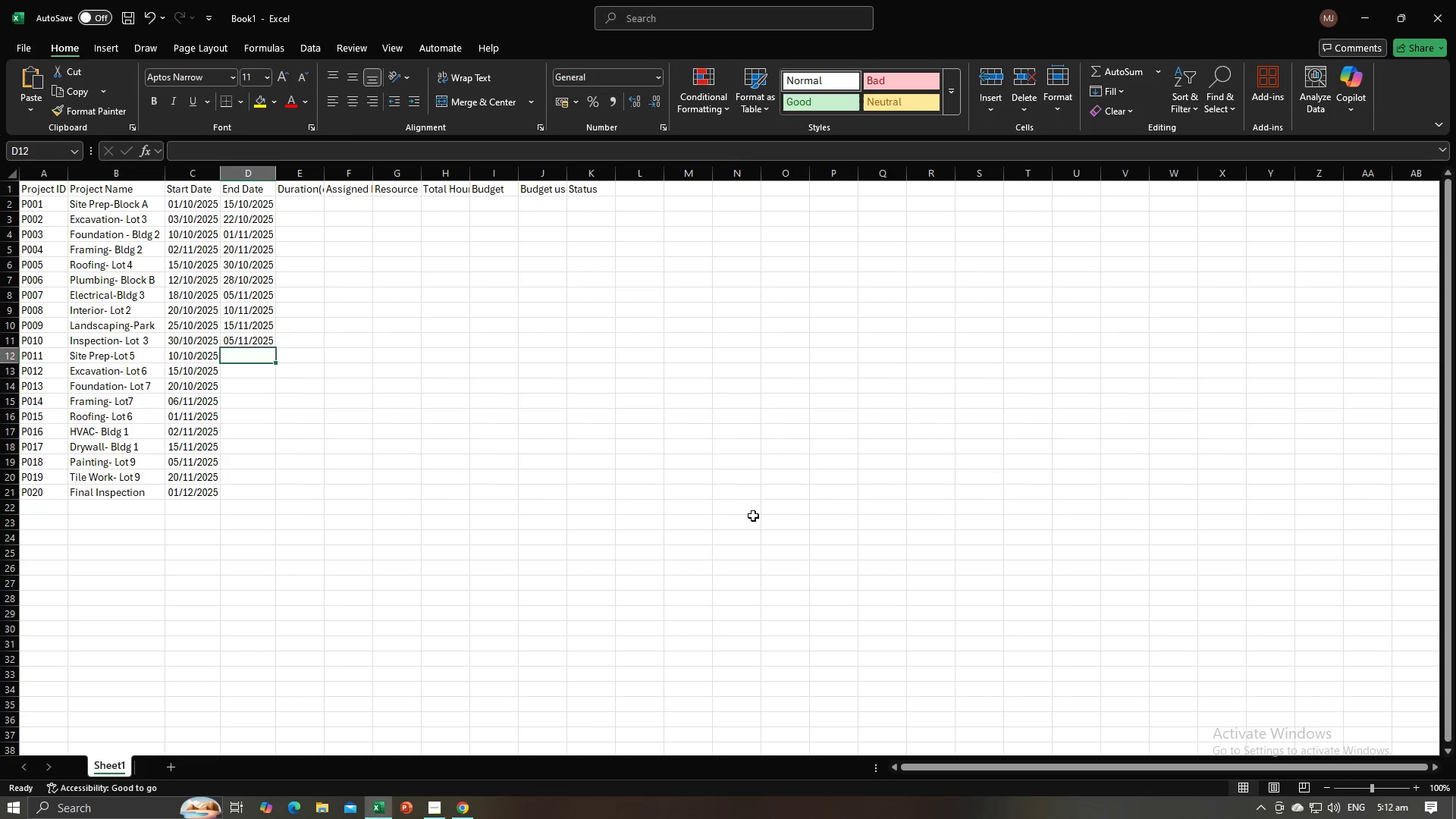 
key(Control+ControlLeft)
 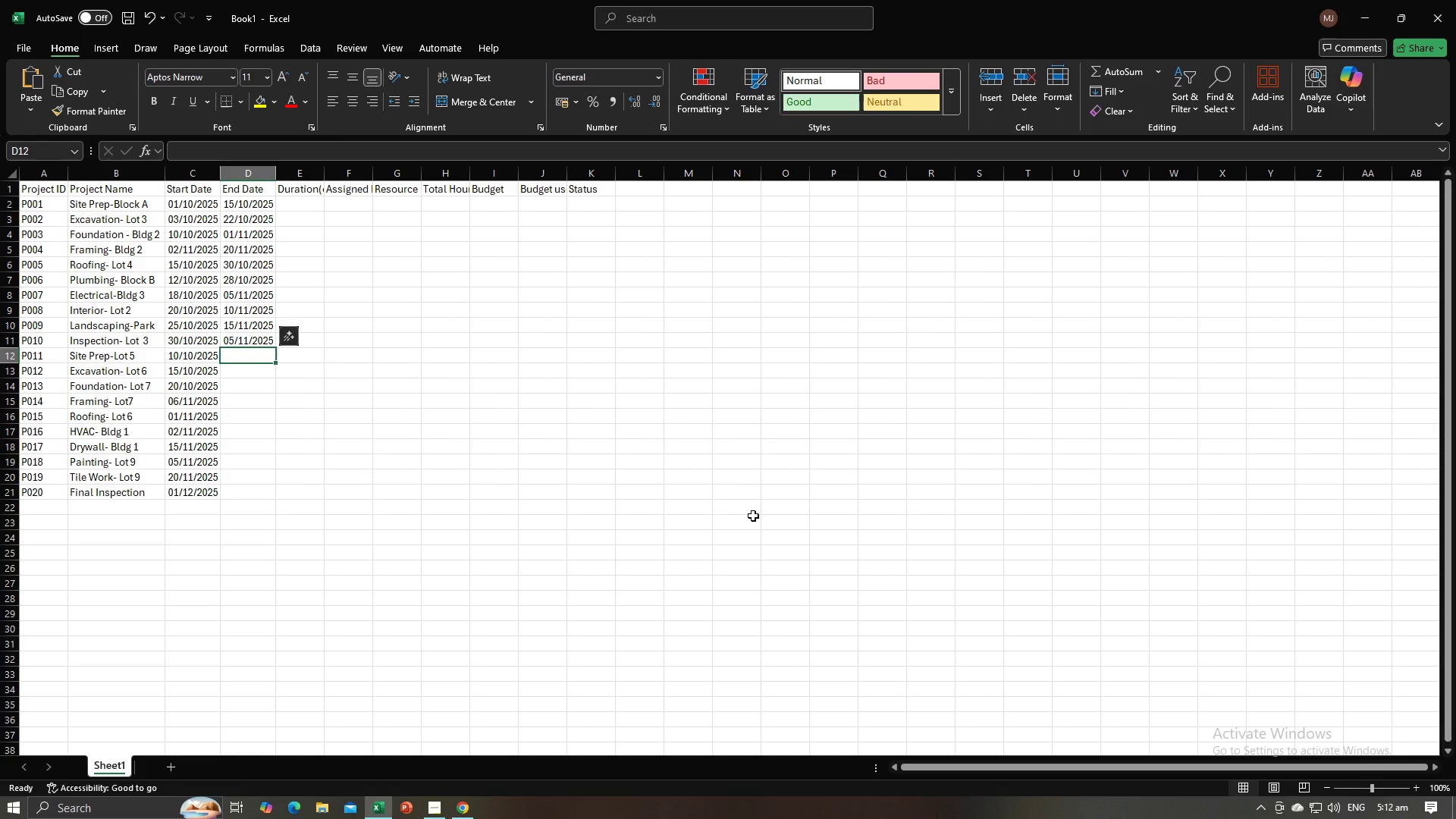 
key(Control+V)
 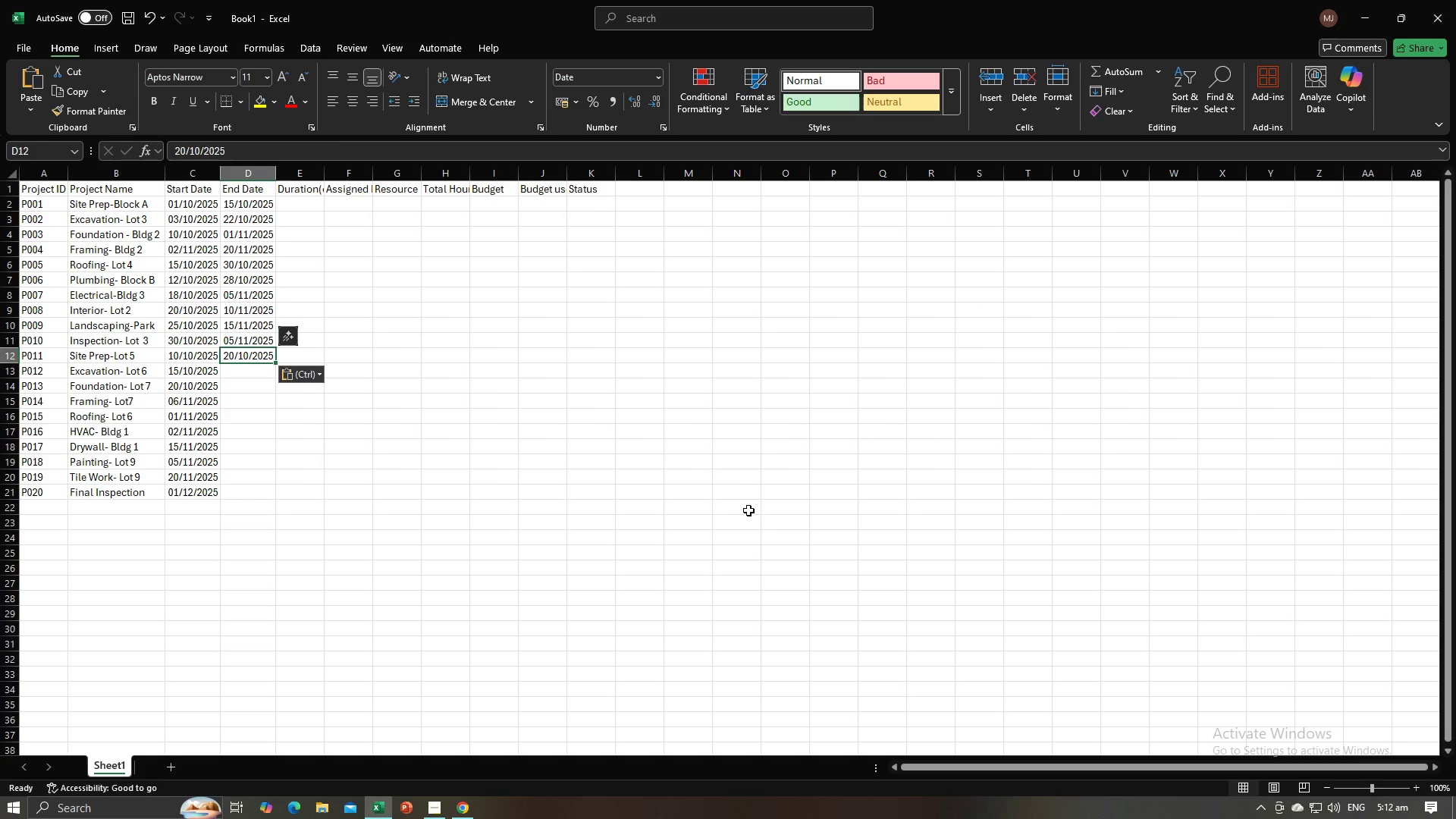 
key(NumpadEnter)
 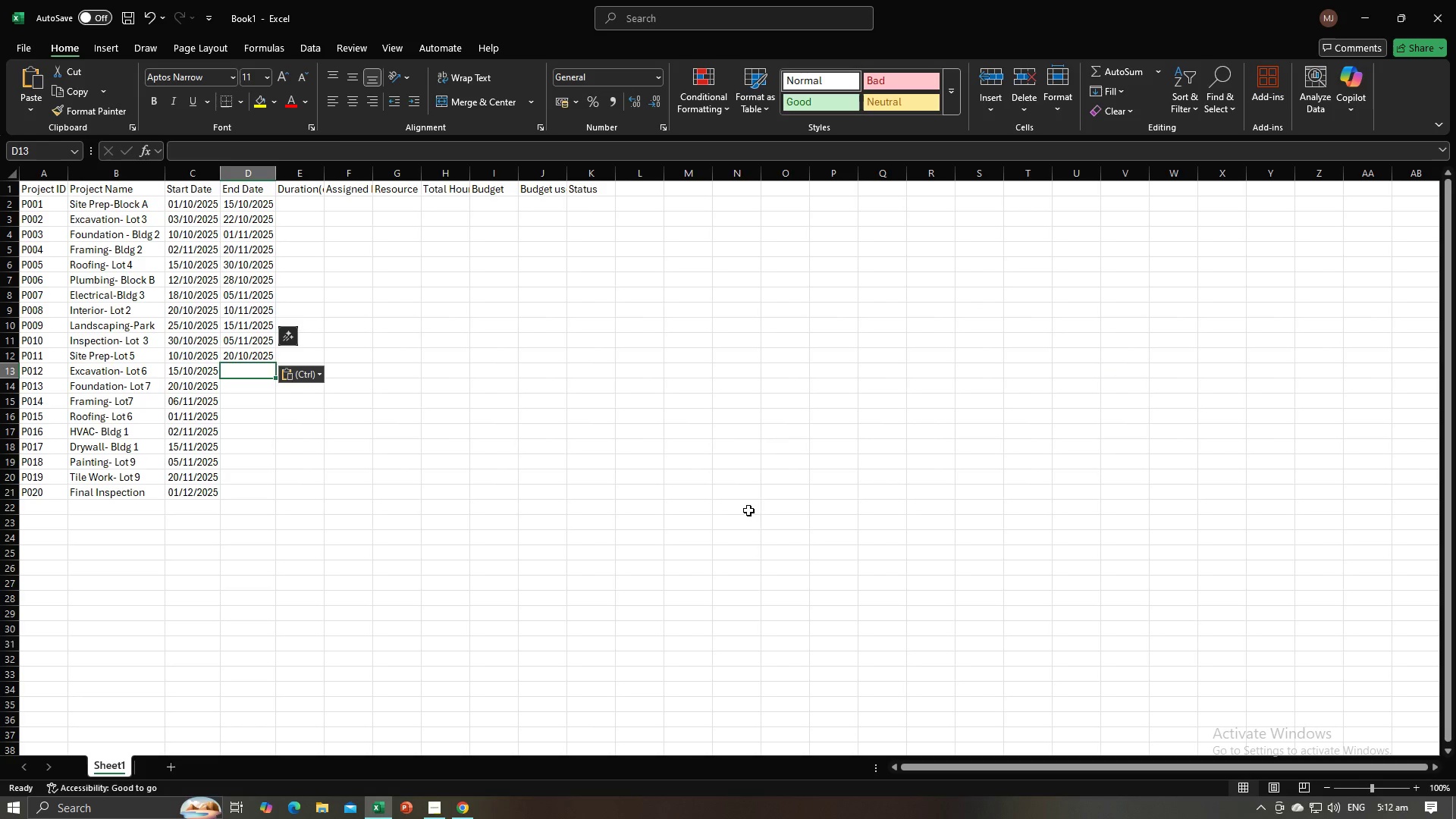 
key(Alt+AltLeft)
 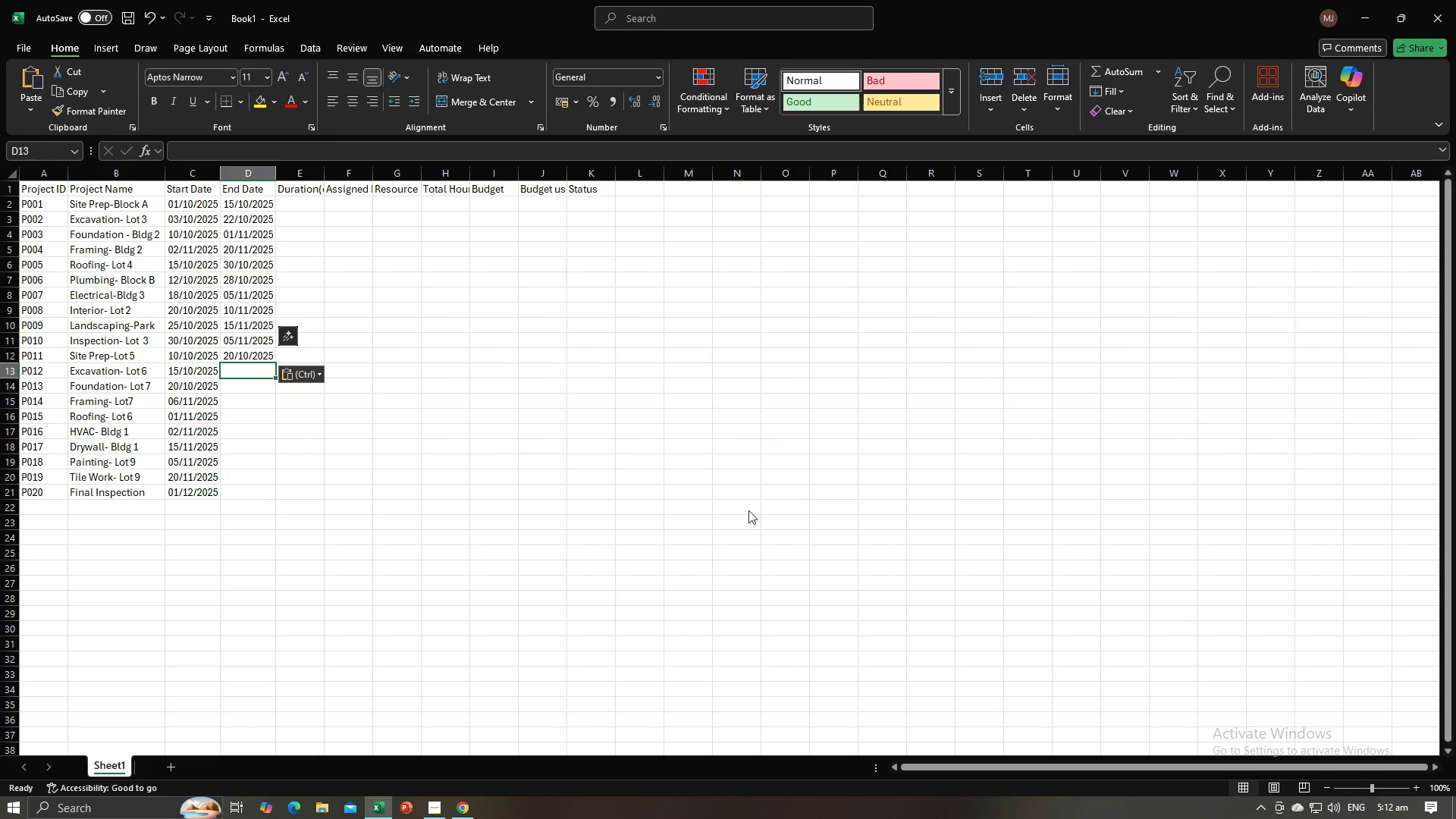 
key(Alt+Tab)
 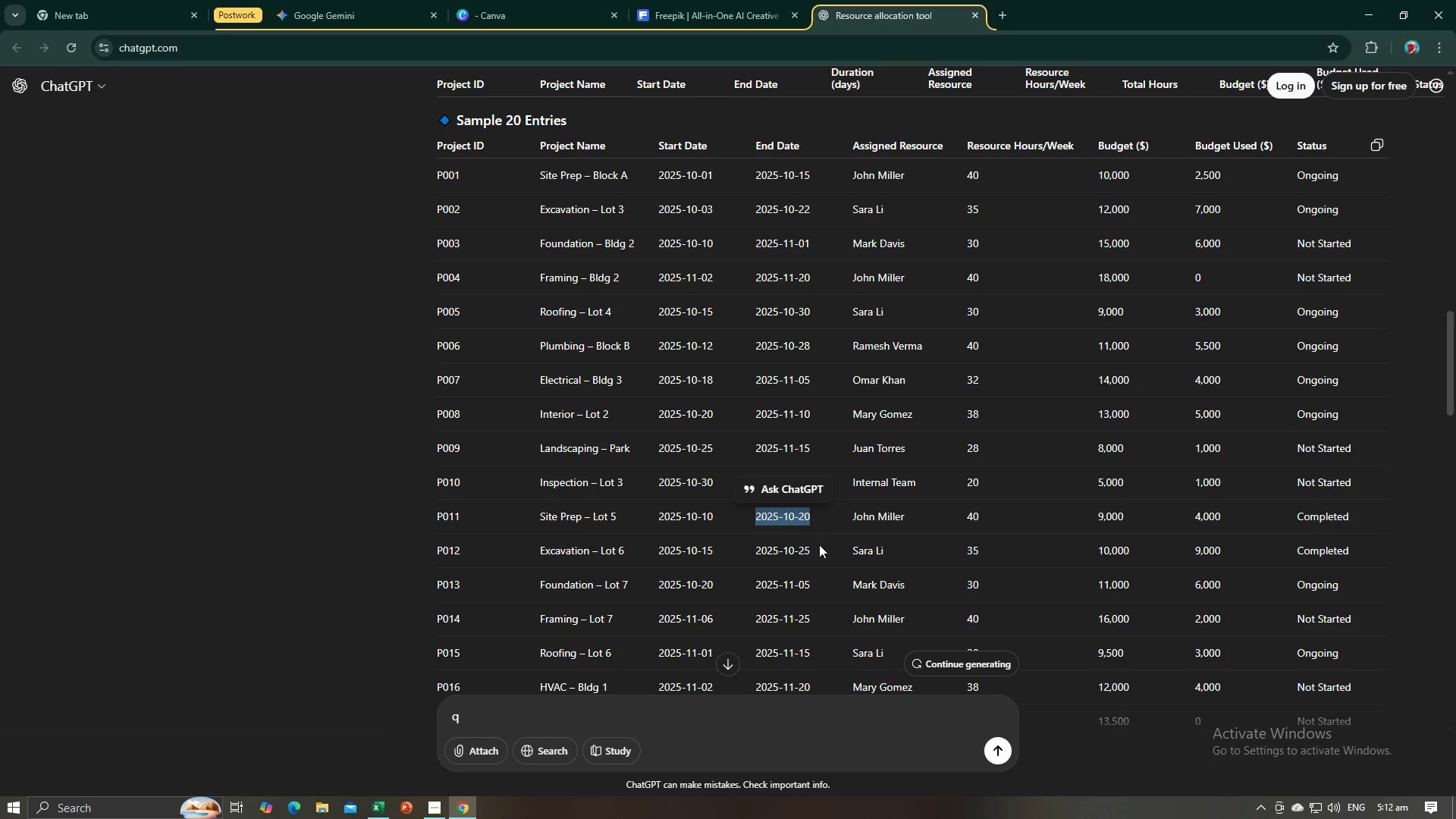 
left_click_drag(start_coordinate=[815, 550], to_coordinate=[758, 549])
 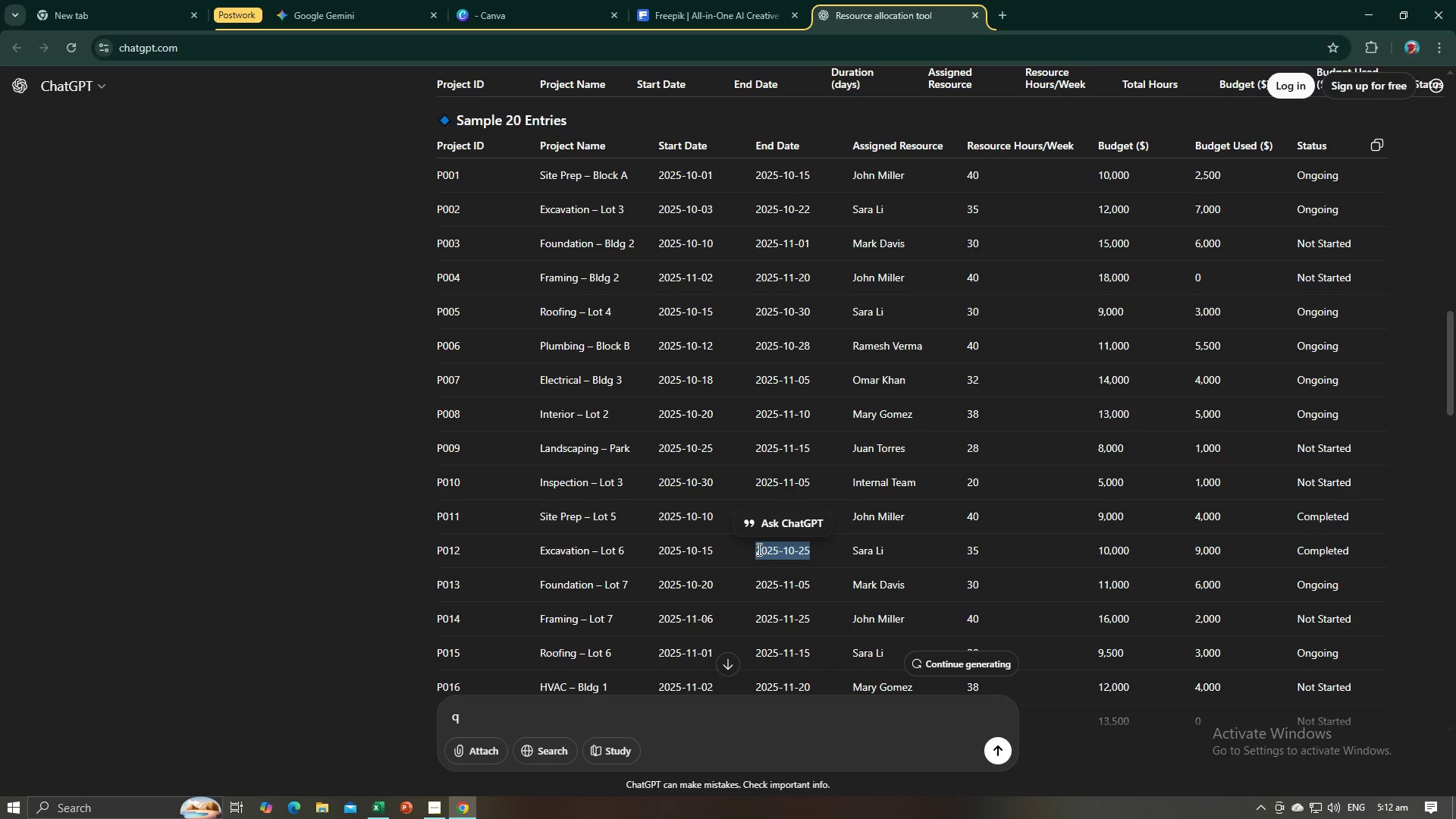 
key(Control+C)
 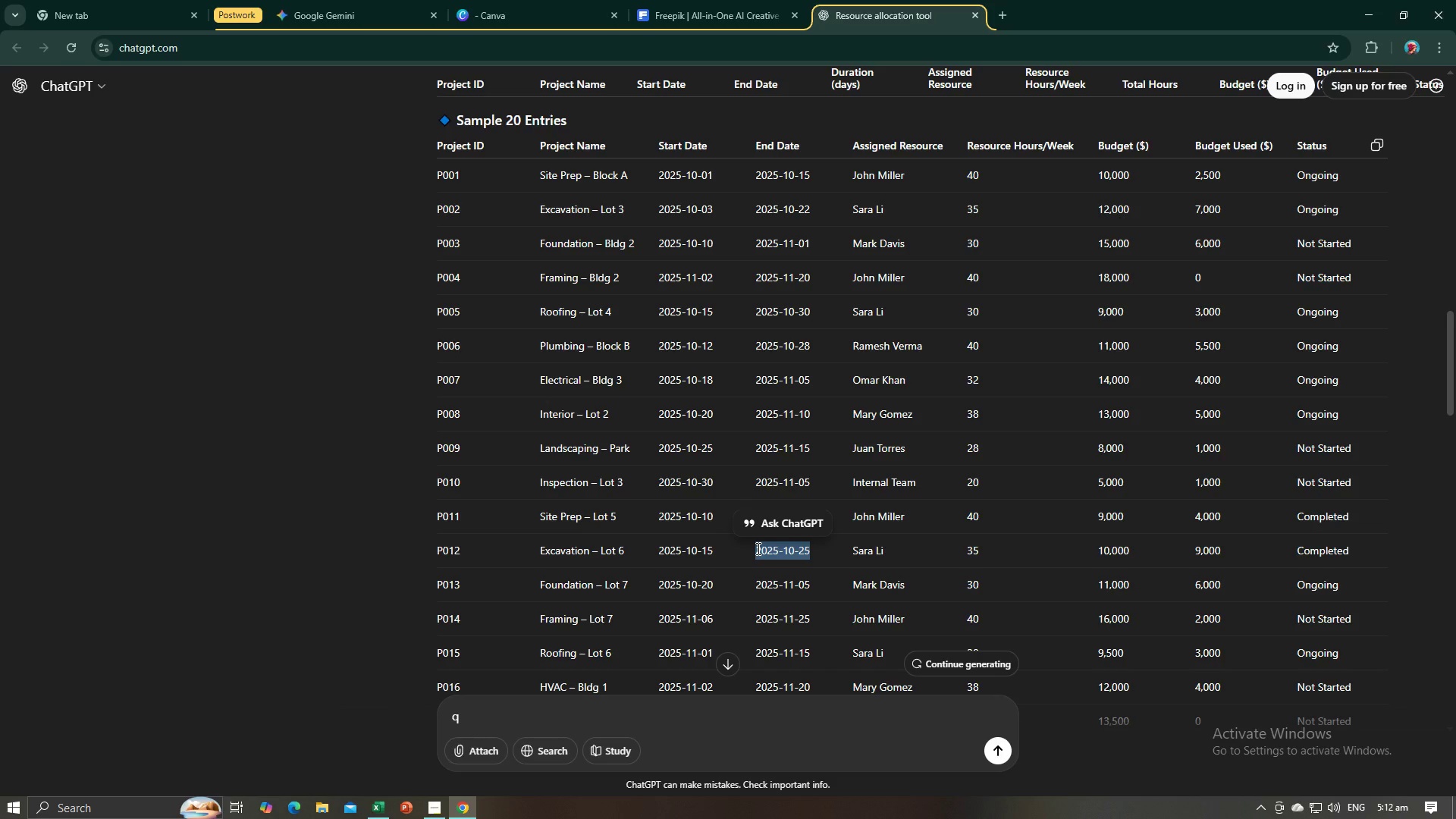 
key(Alt+AltLeft)
 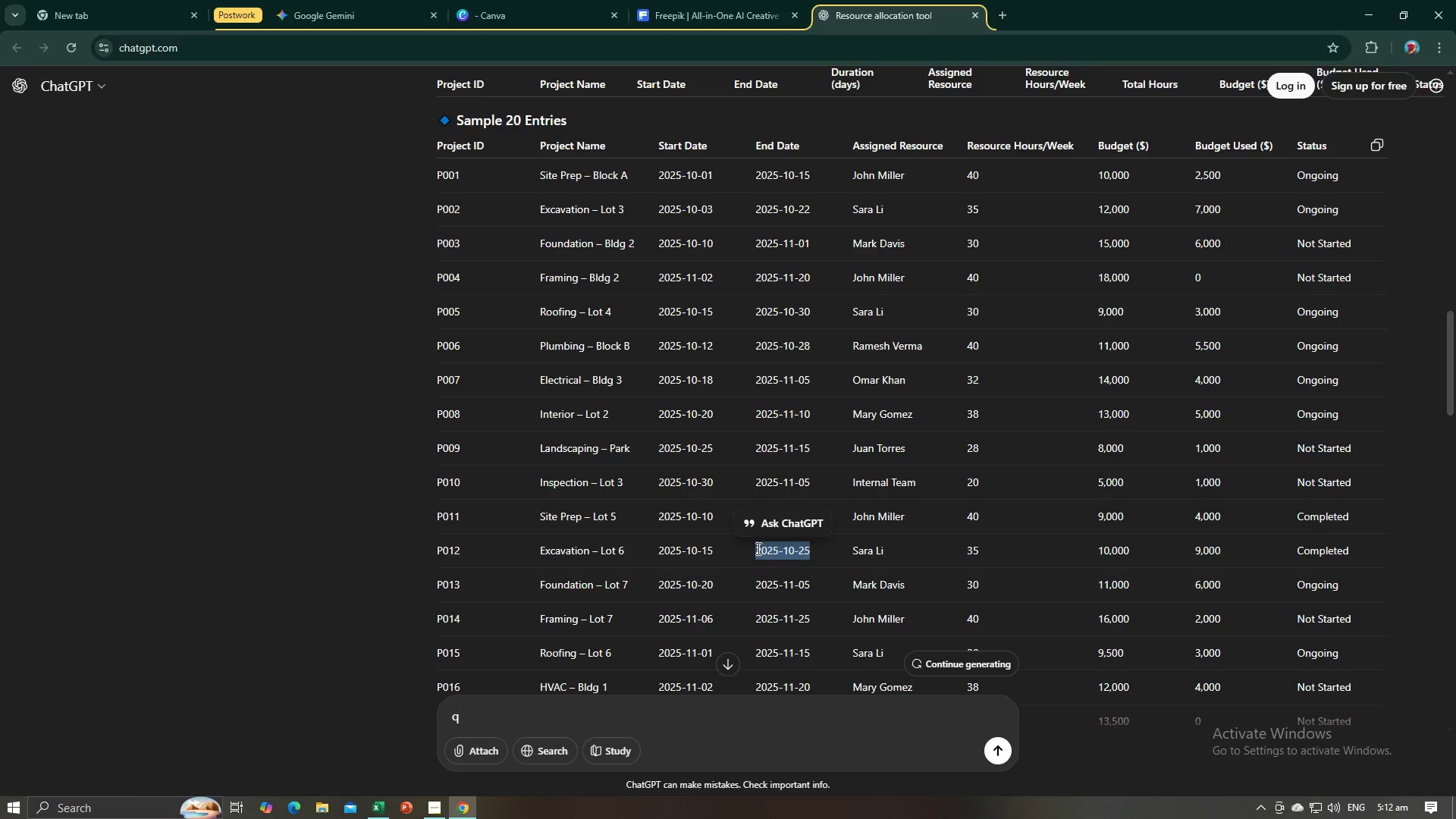 
key(Alt+Tab)
 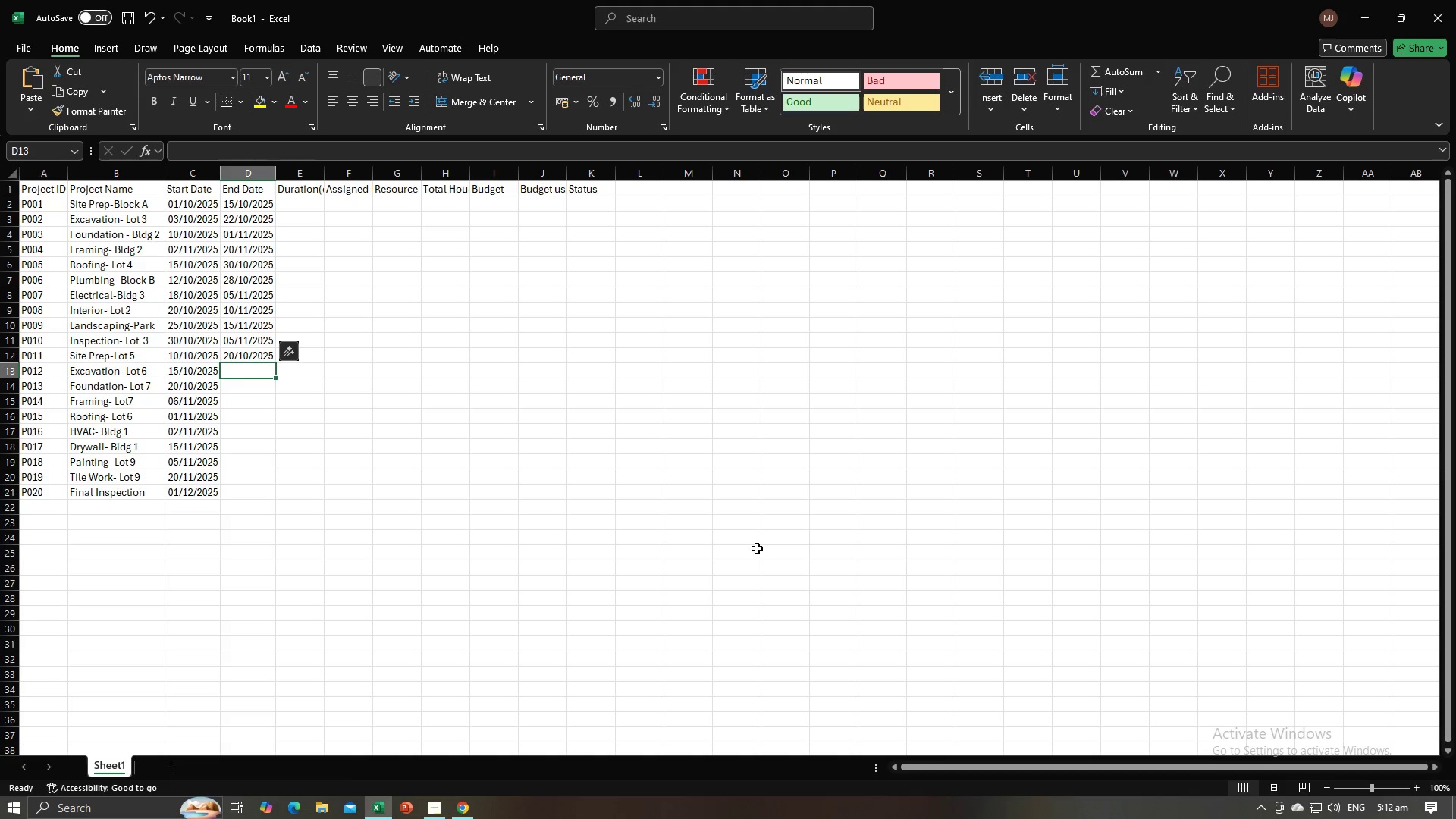 
key(Control+V)
 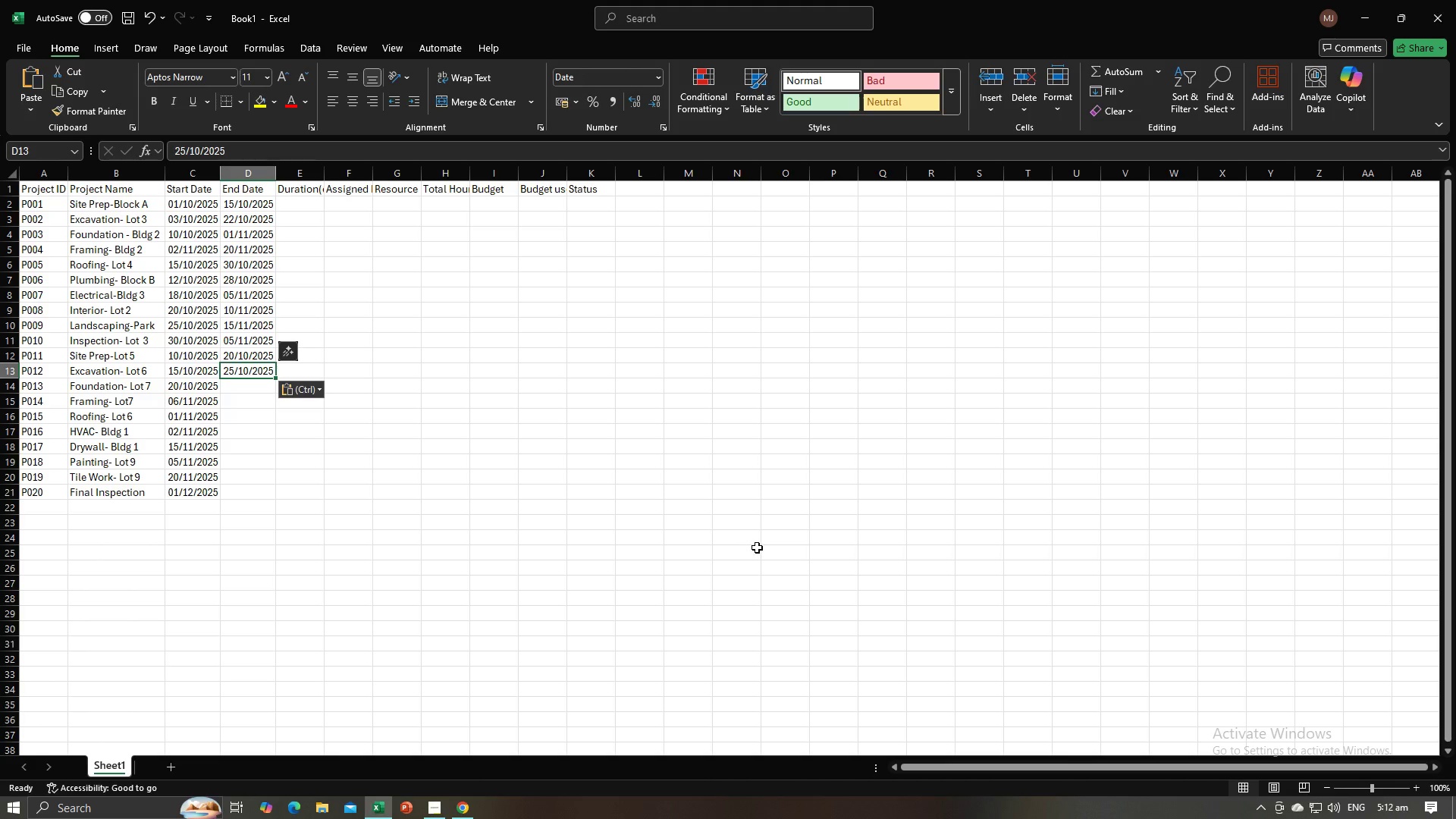 
key(NumpadEnter)
 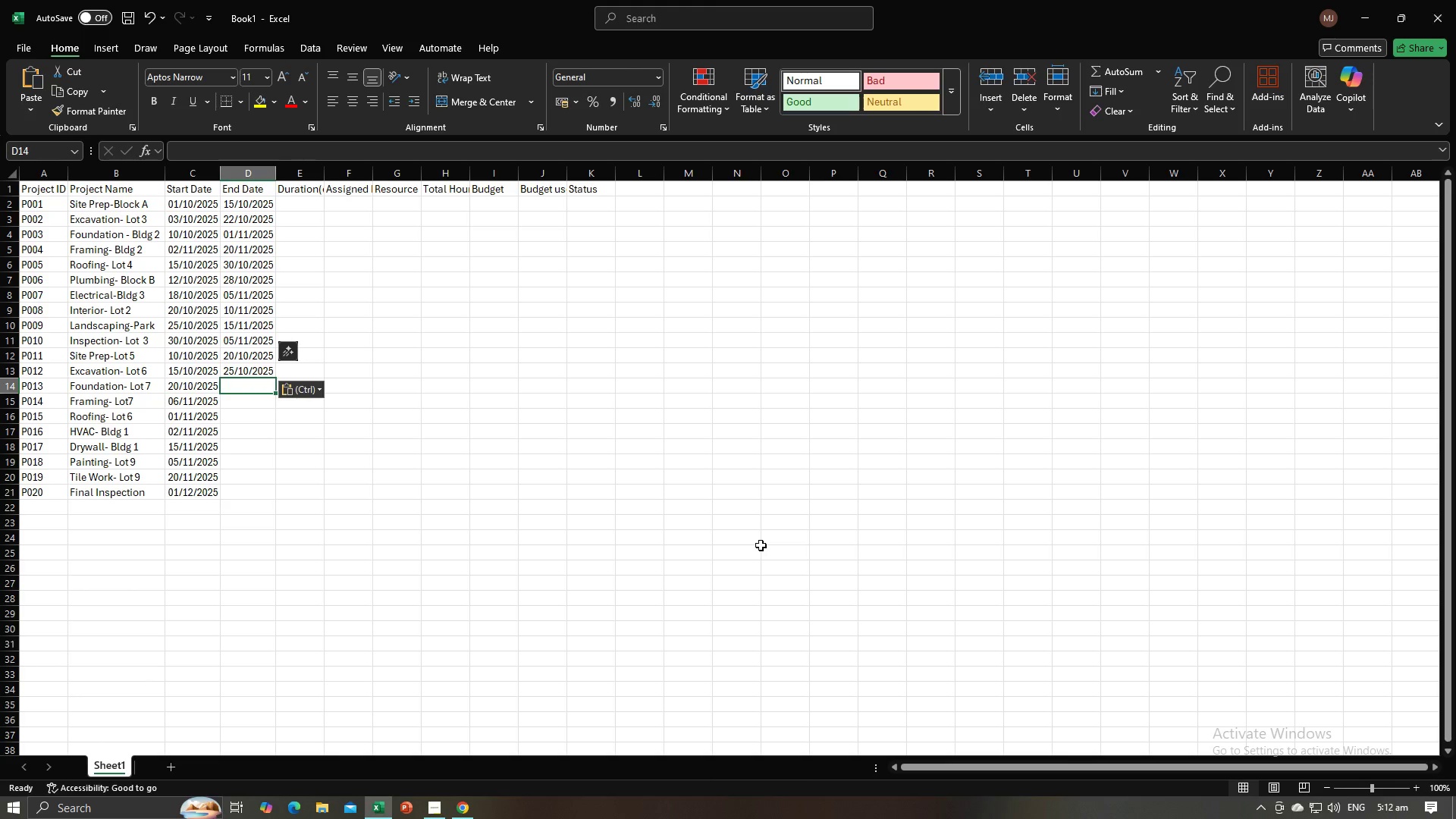 
key(Alt+AltLeft)
 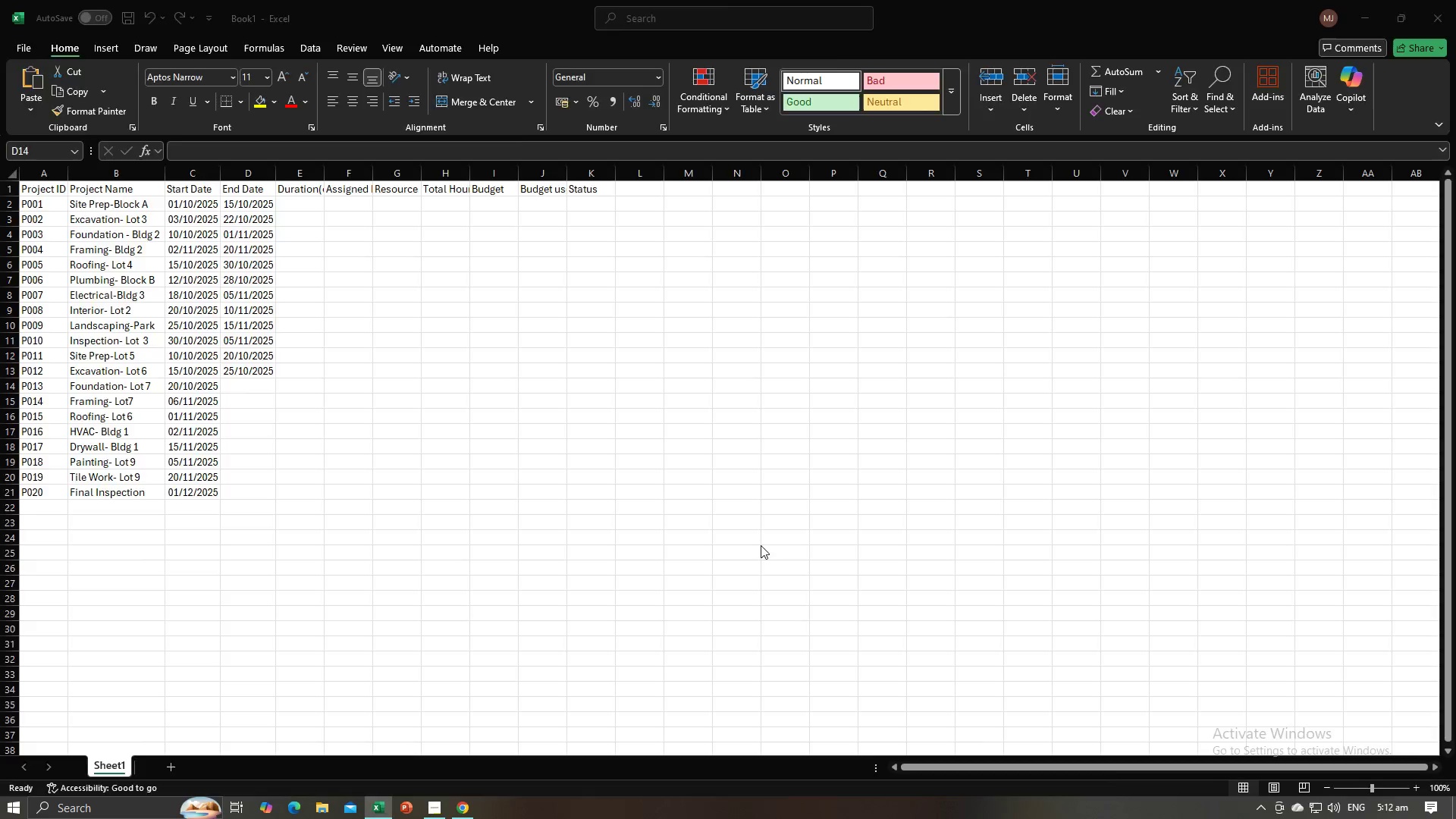 
key(Alt+Tab)
 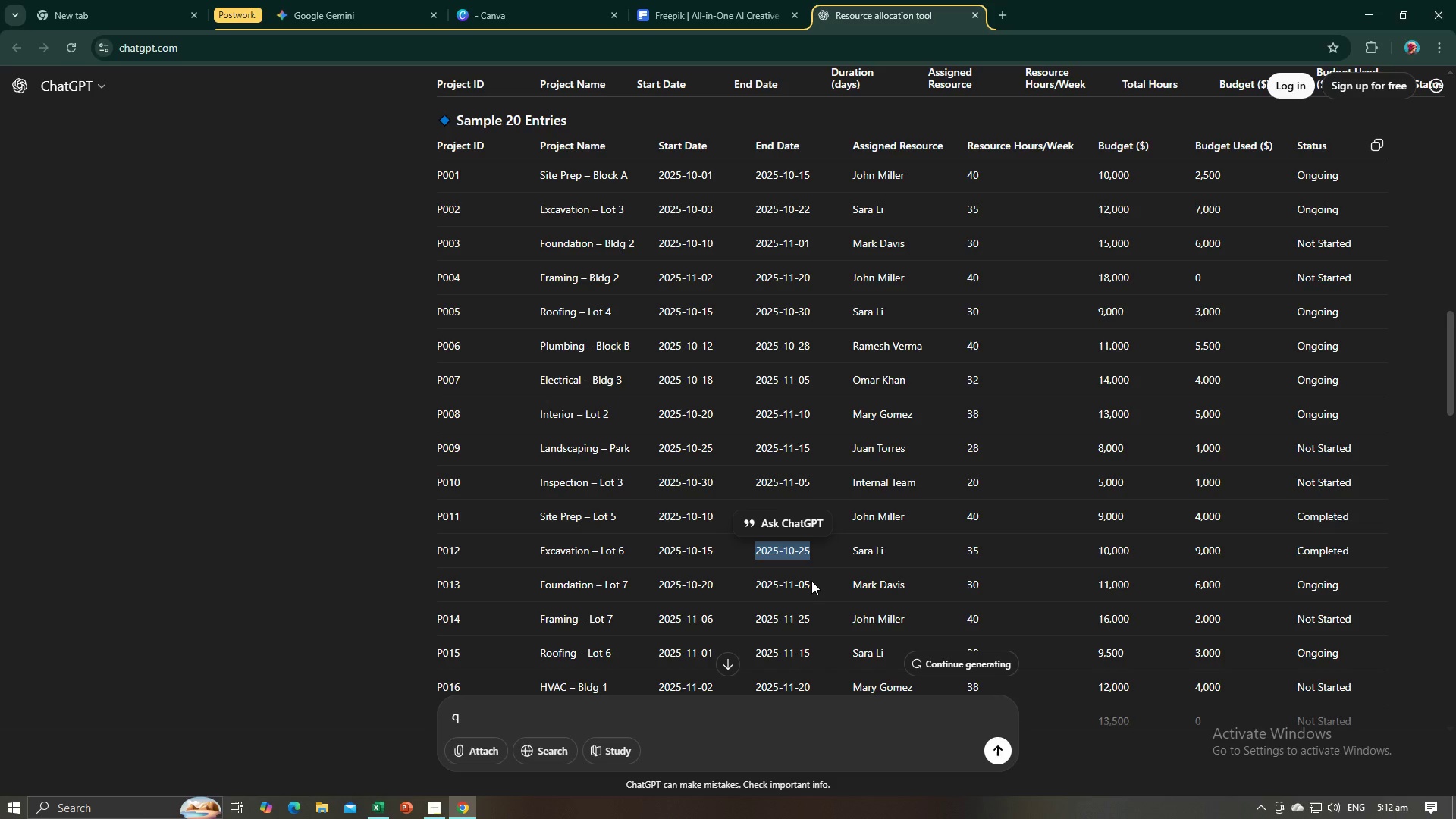 
left_click_drag(start_coordinate=[811, 581], to_coordinate=[750, 586])
 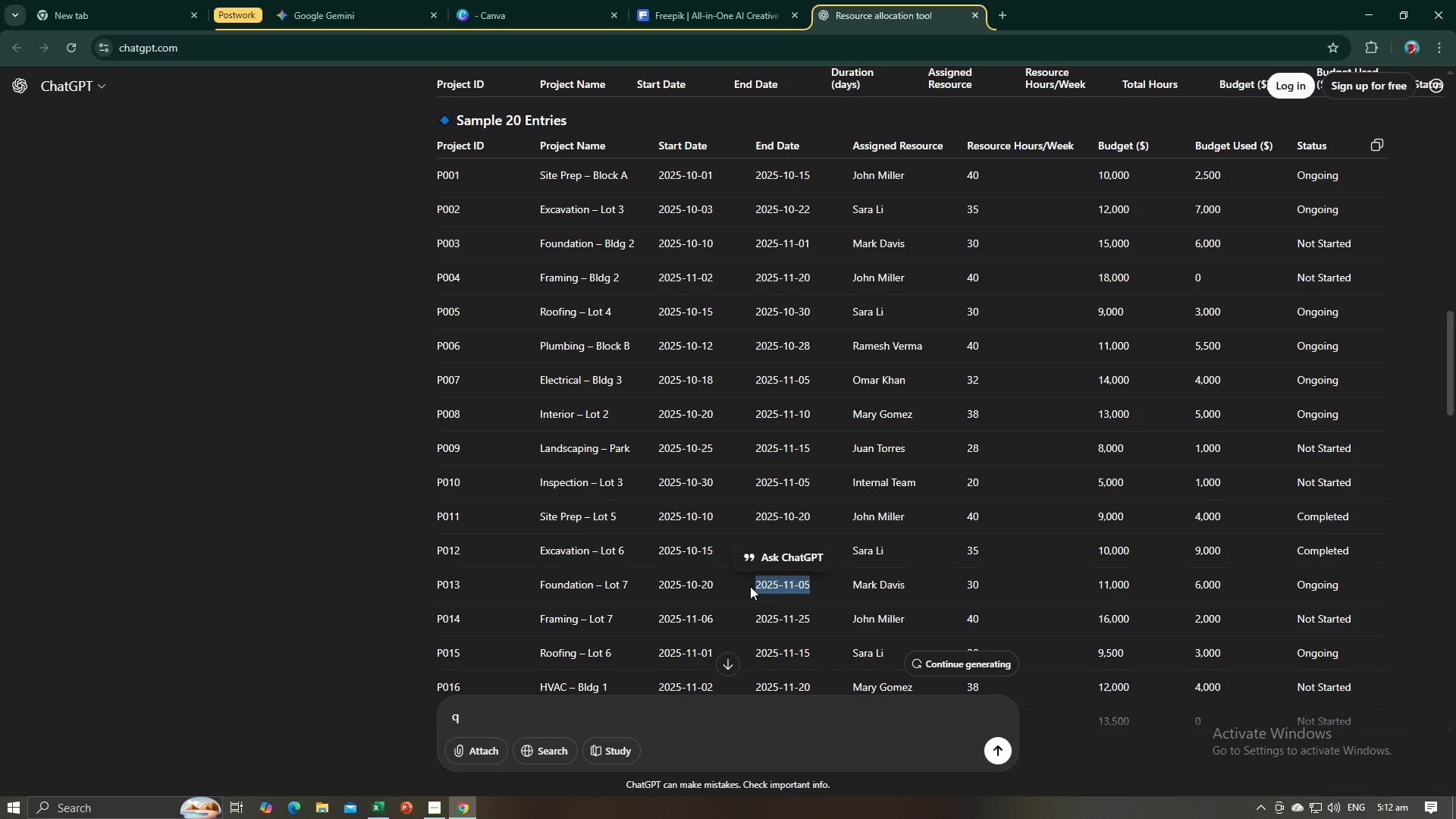 
key(Control+C)
 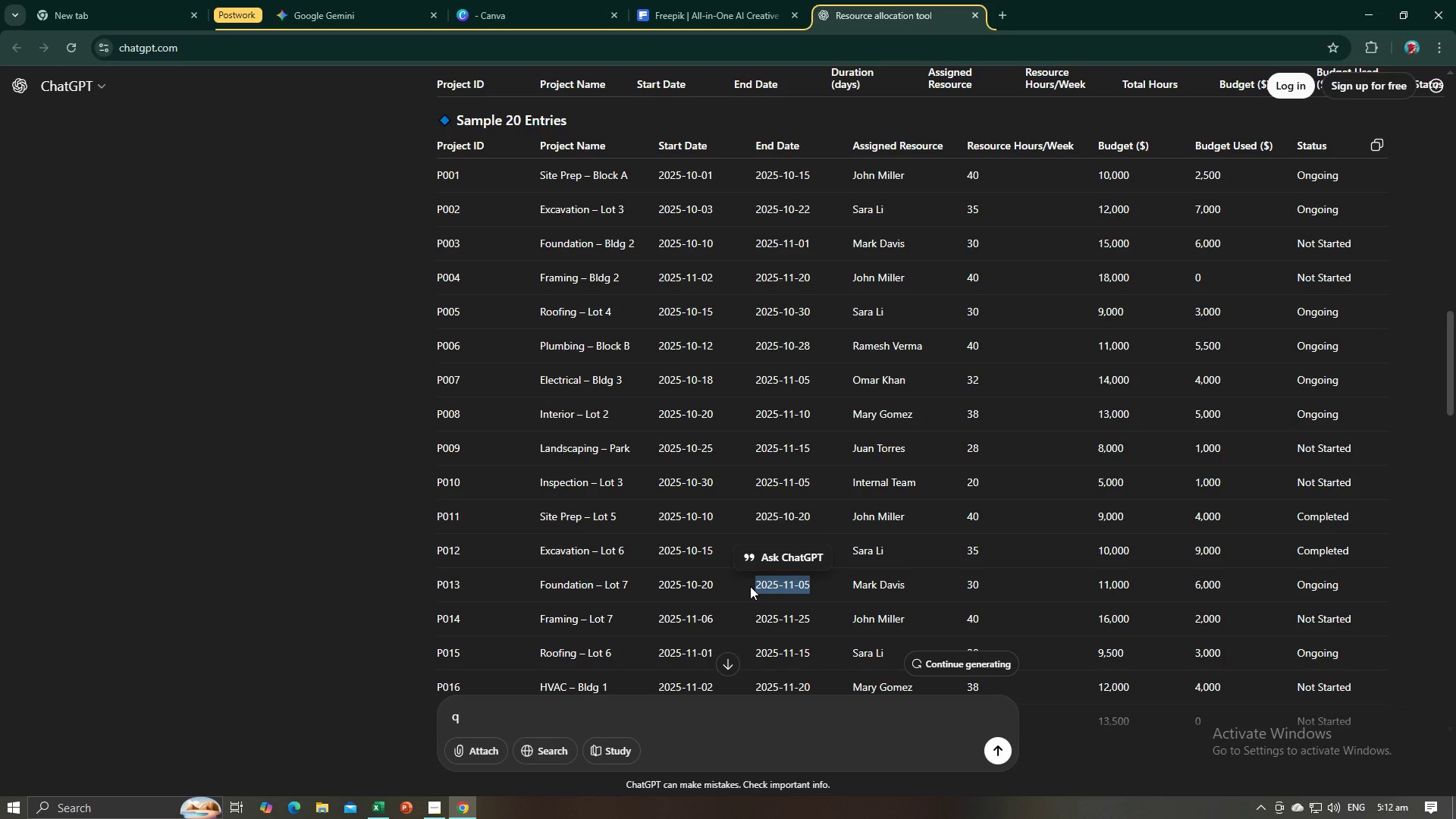 
key(Alt+AltLeft)
 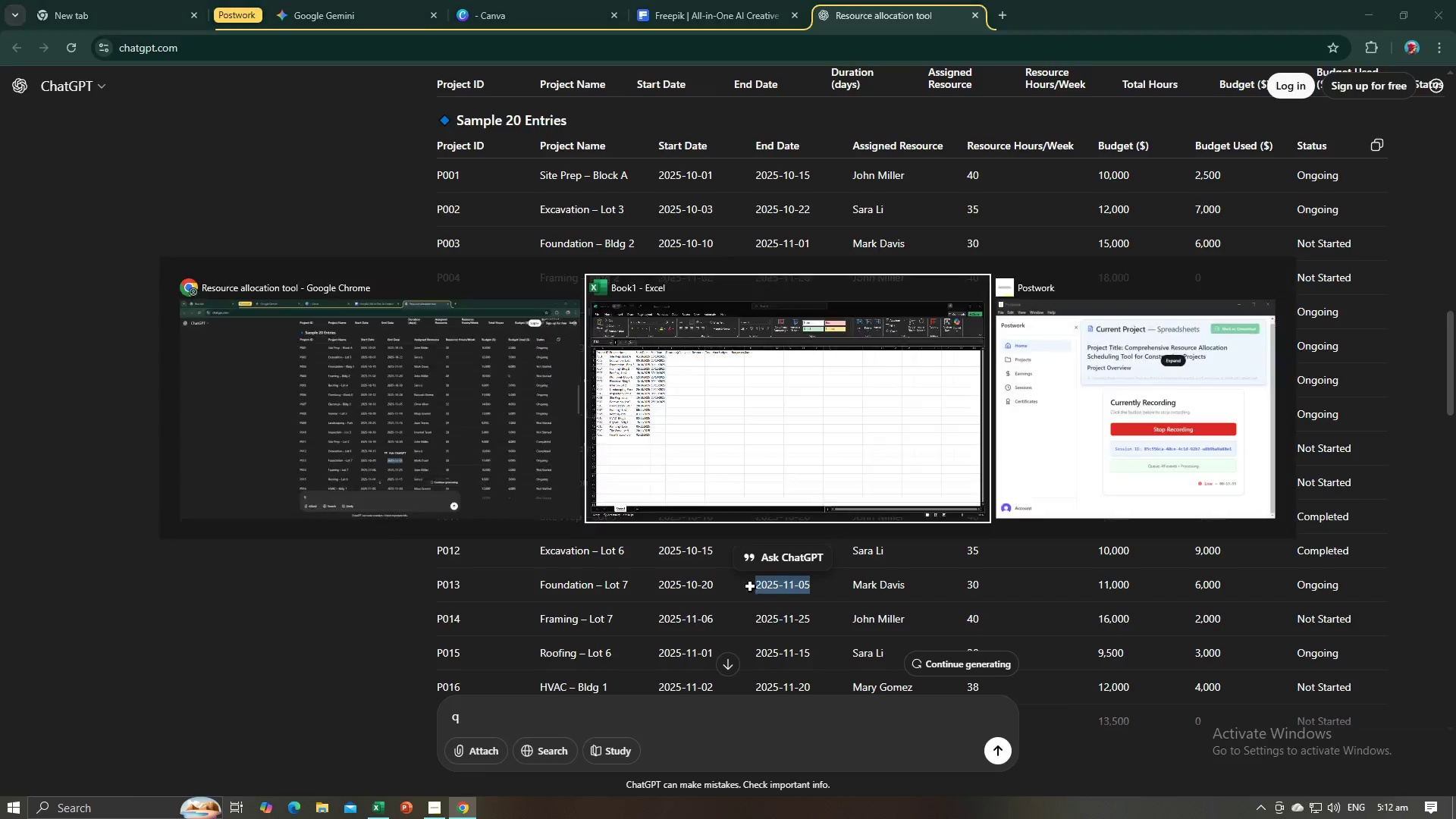 
key(Alt+Tab)
 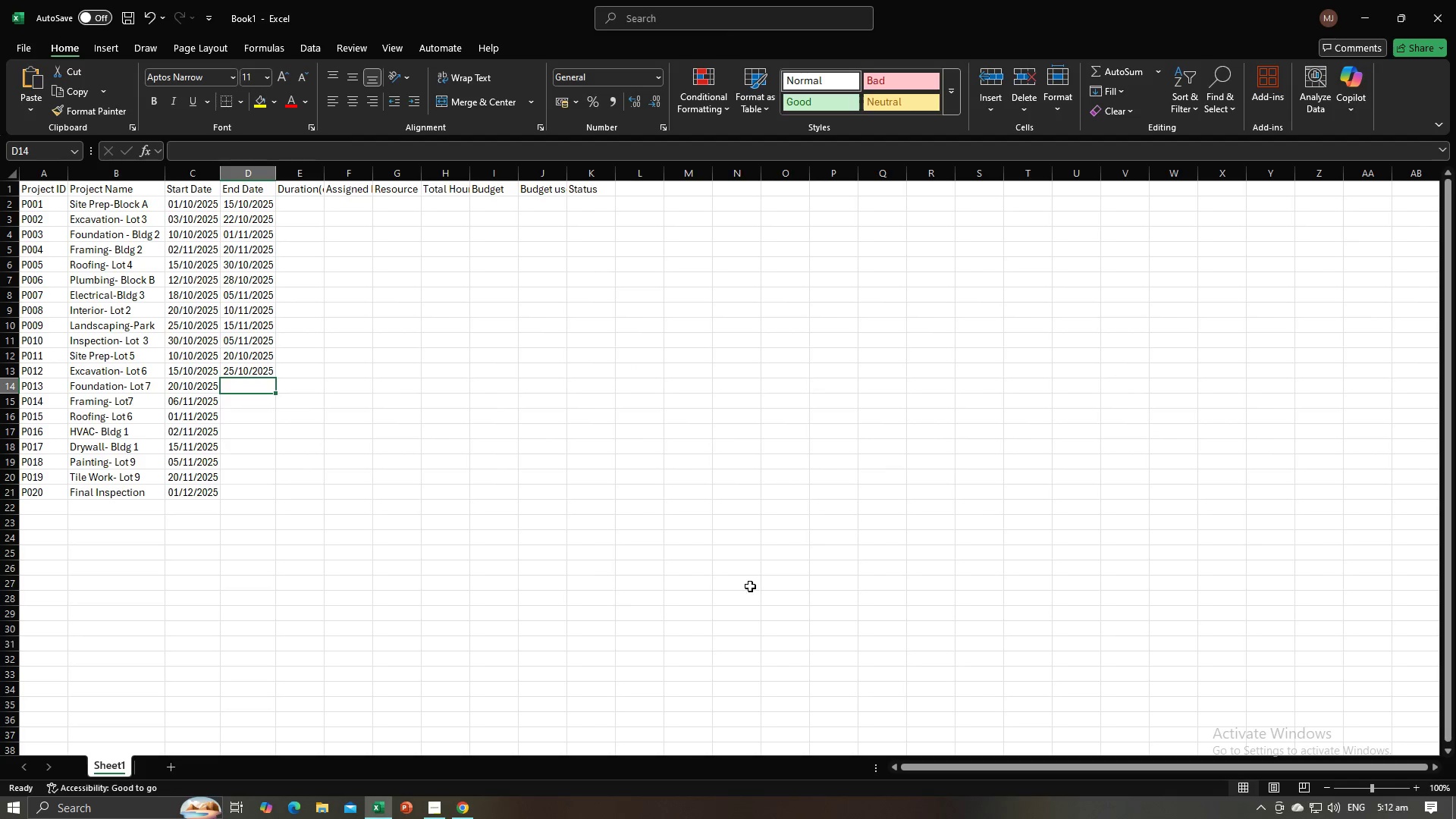 
key(Control+V)
 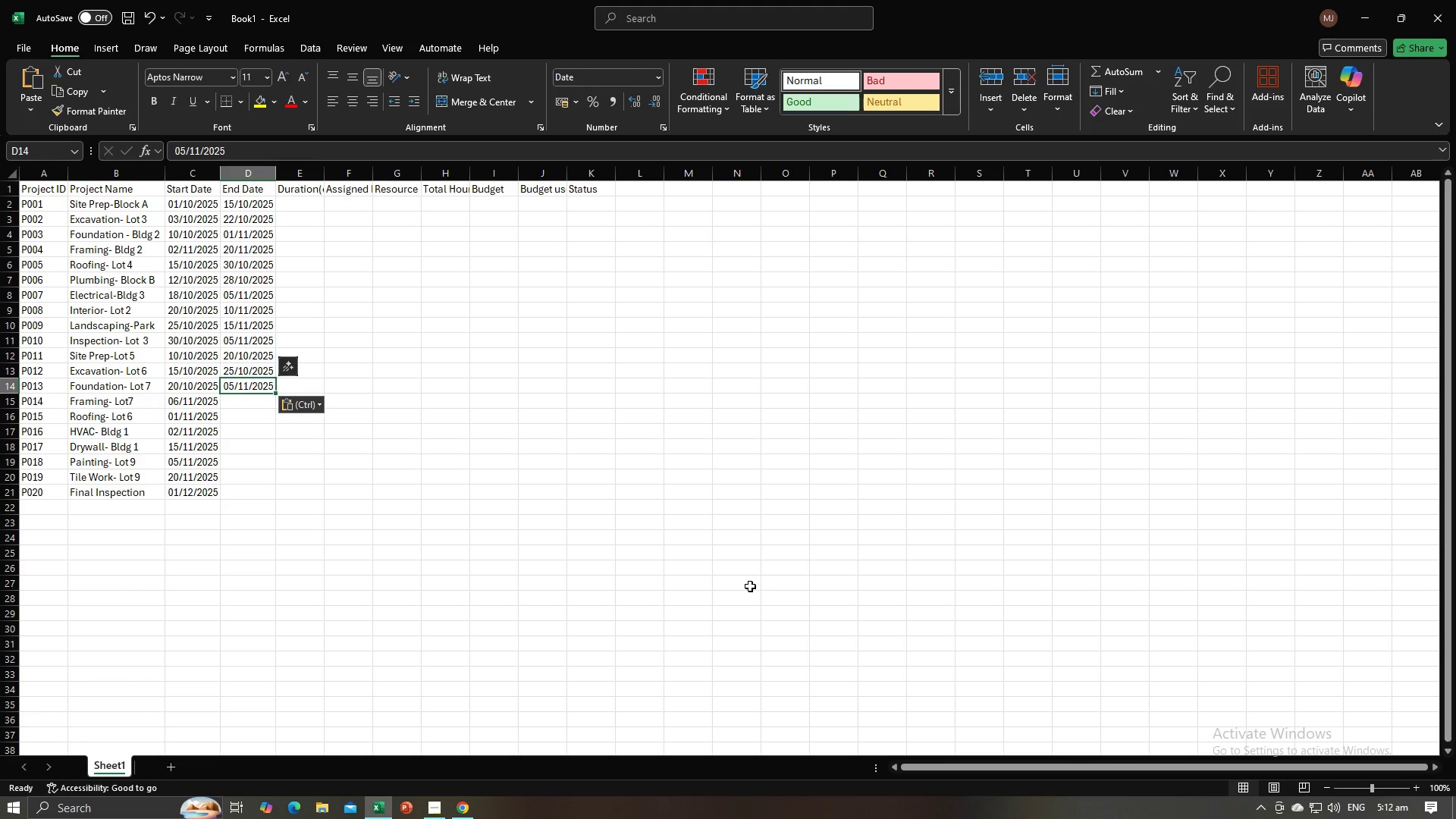 
key(NumpadEnter)
 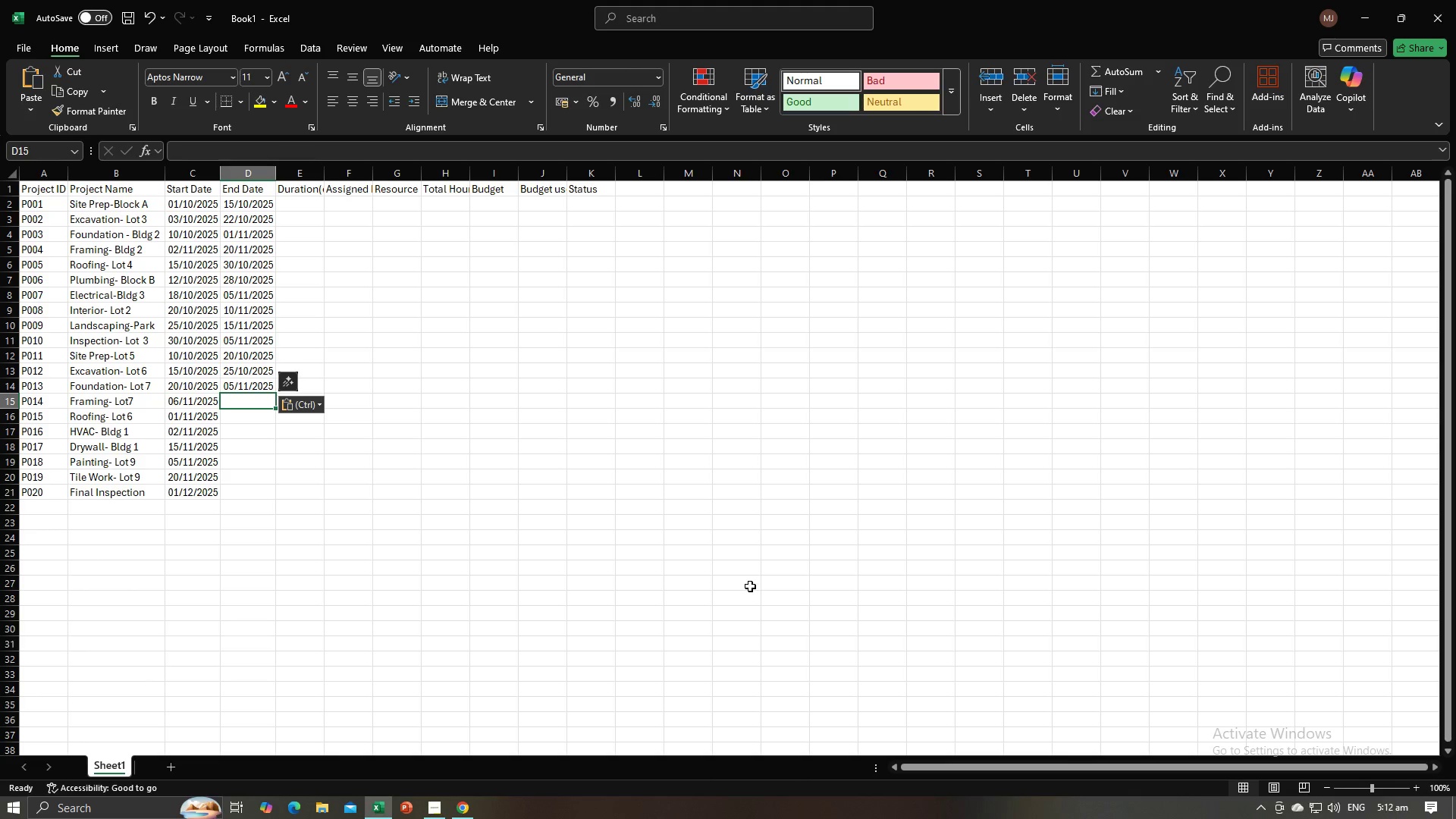 
key(Alt+AltLeft)
 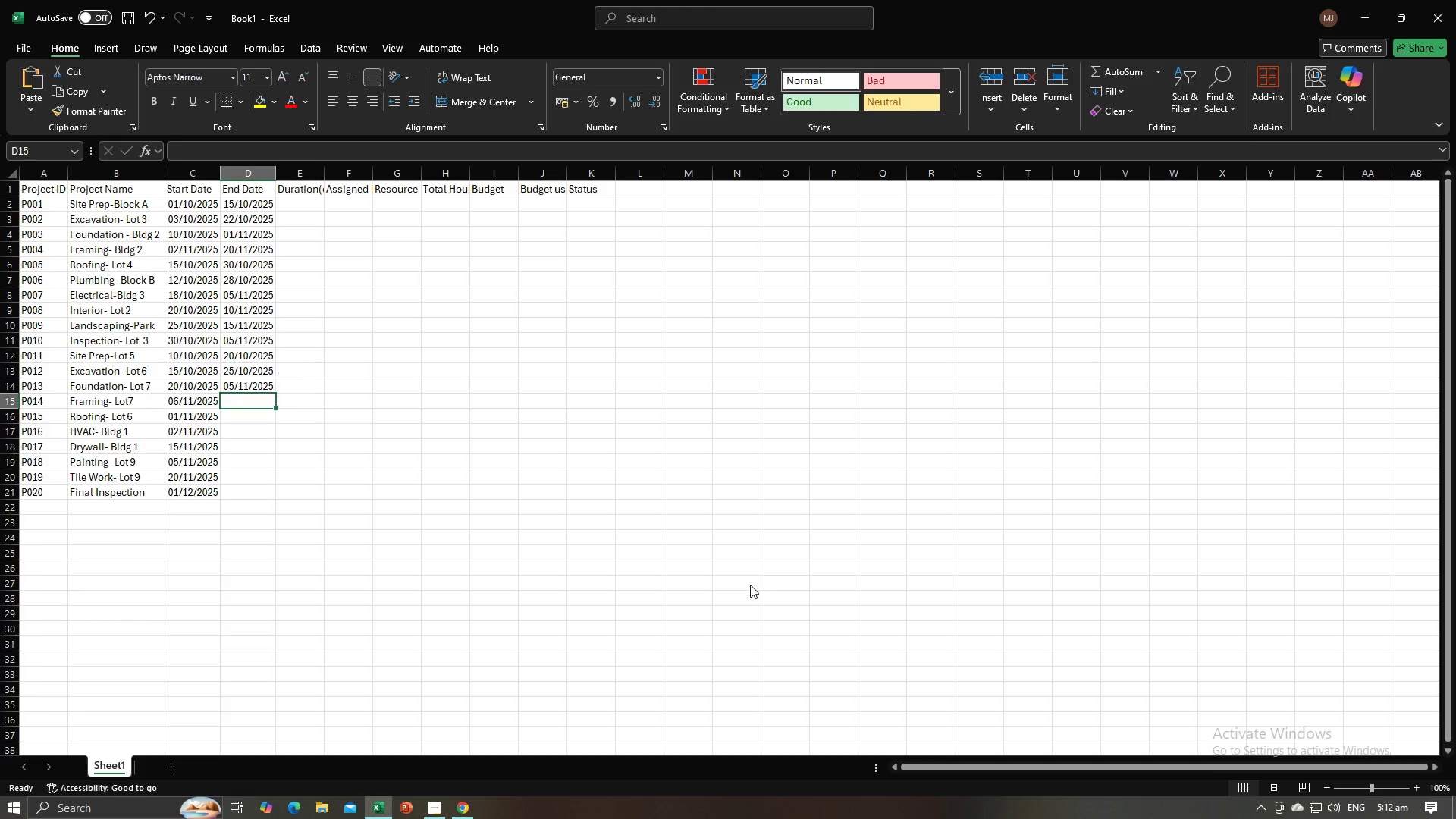 
key(Alt+Tab)
 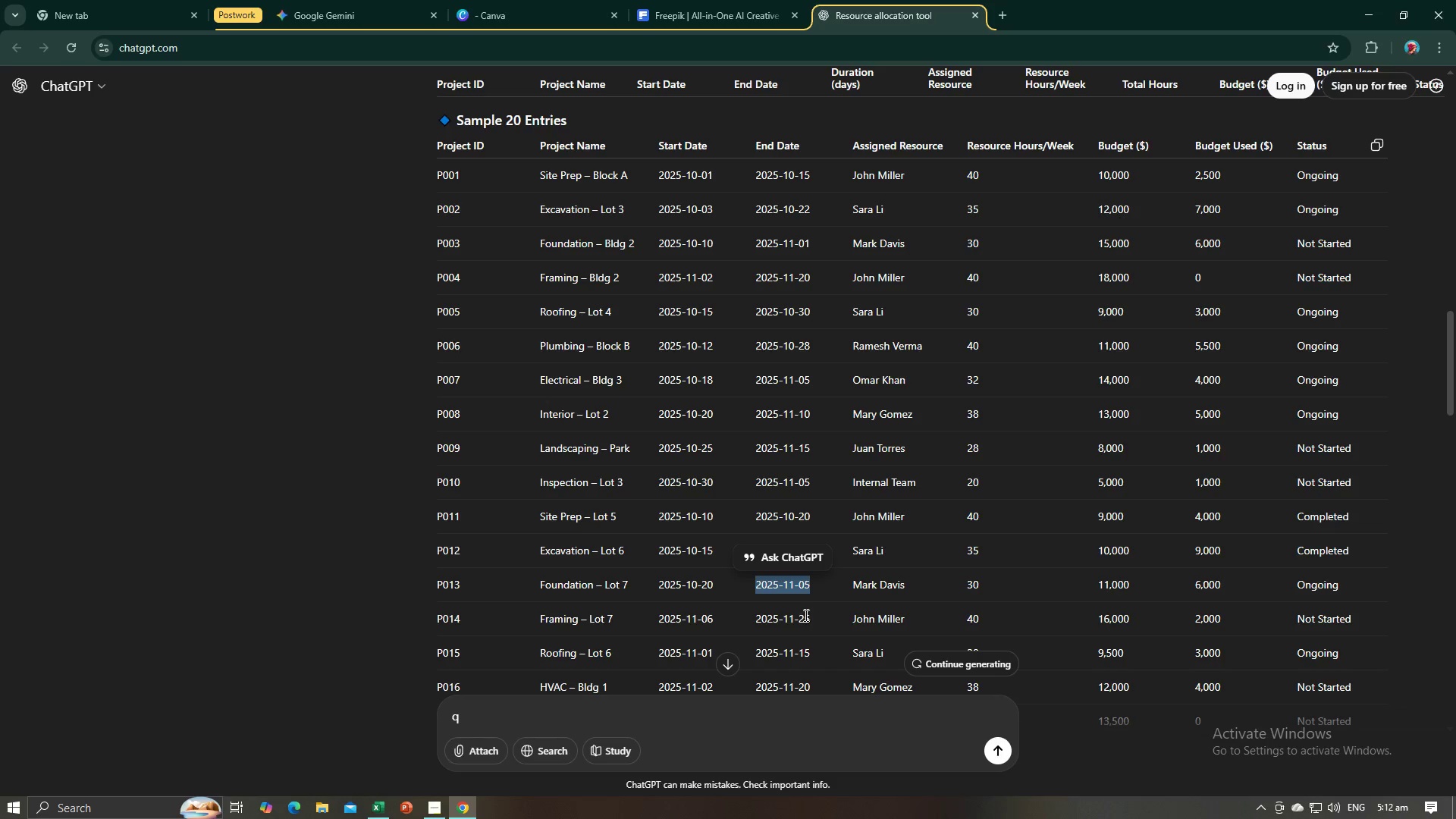 
left_click_drag(start_coordinate=[811, 617], to_coordinate=[757, 620])
 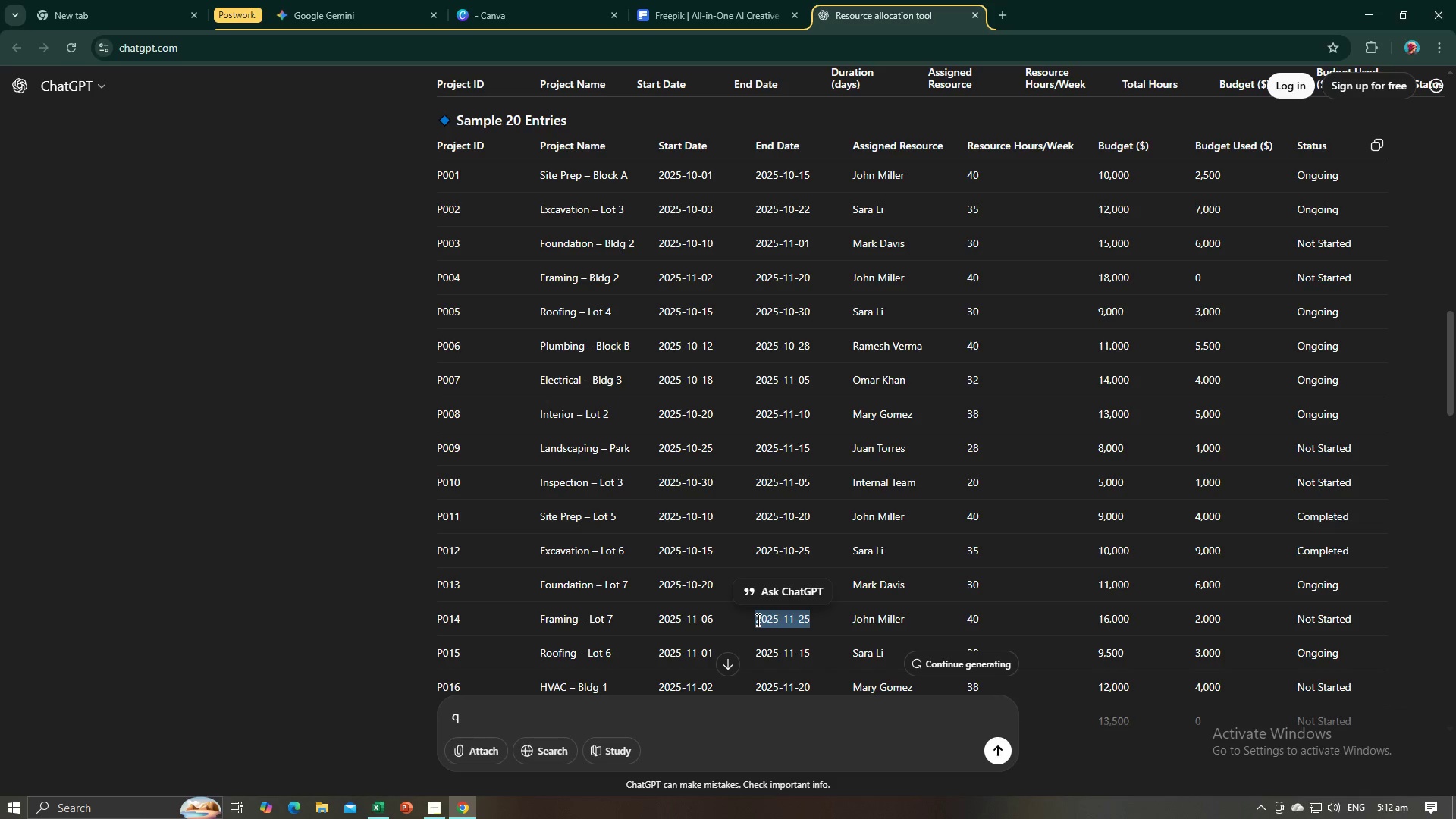 
key(Control+C)
 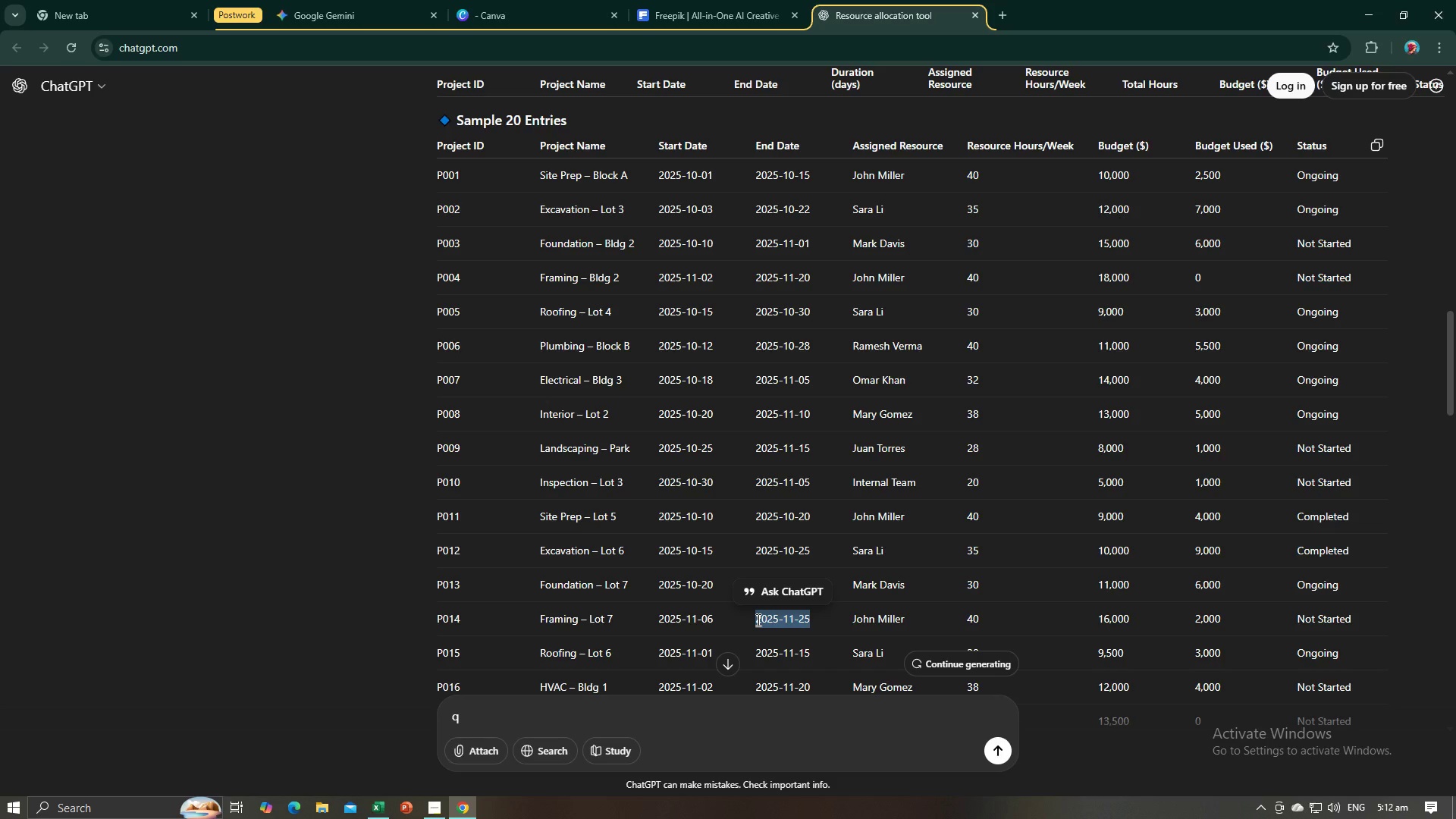 
key(Alt+AltLeft)
 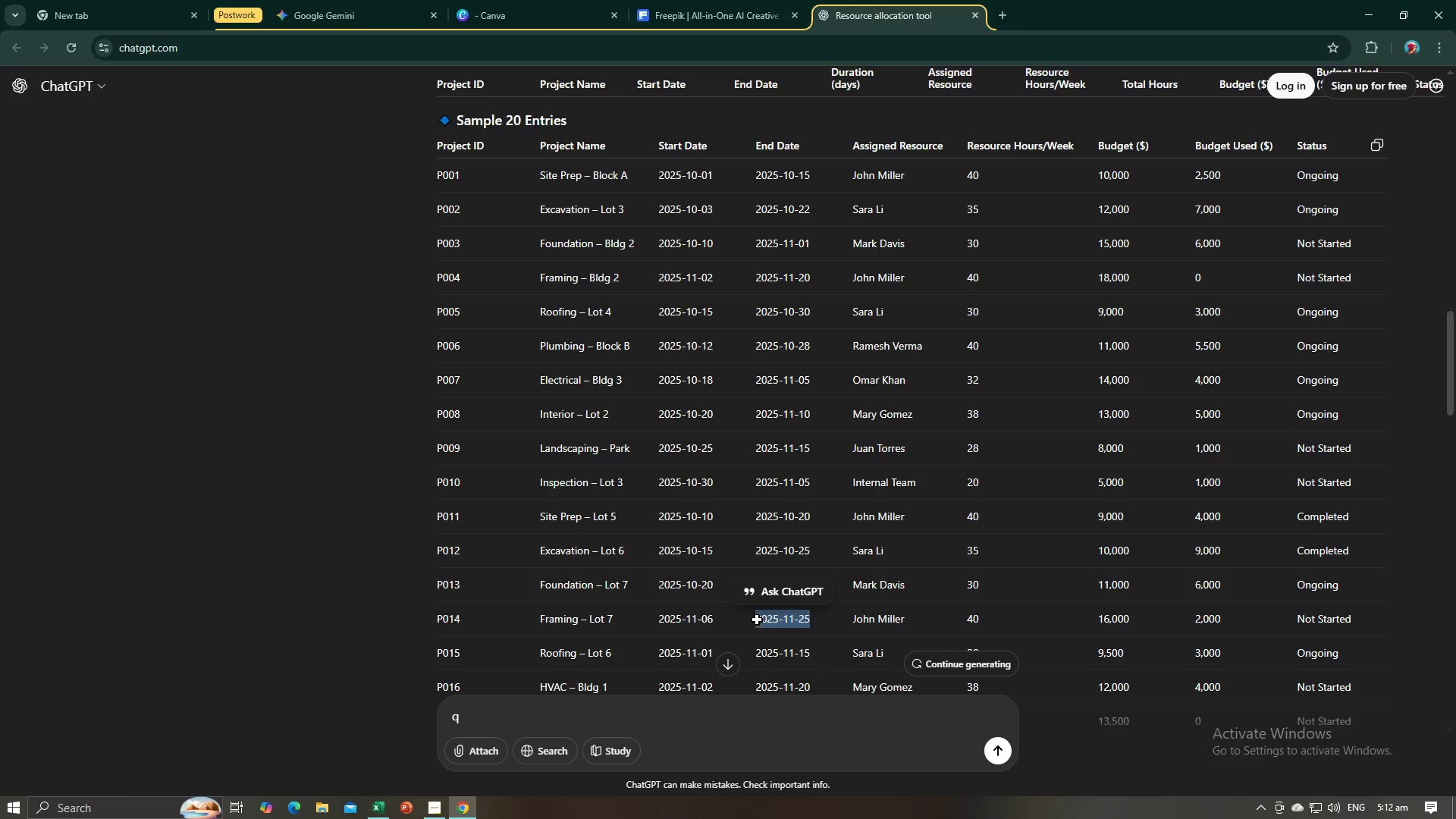 
key(Alt+Tab)
 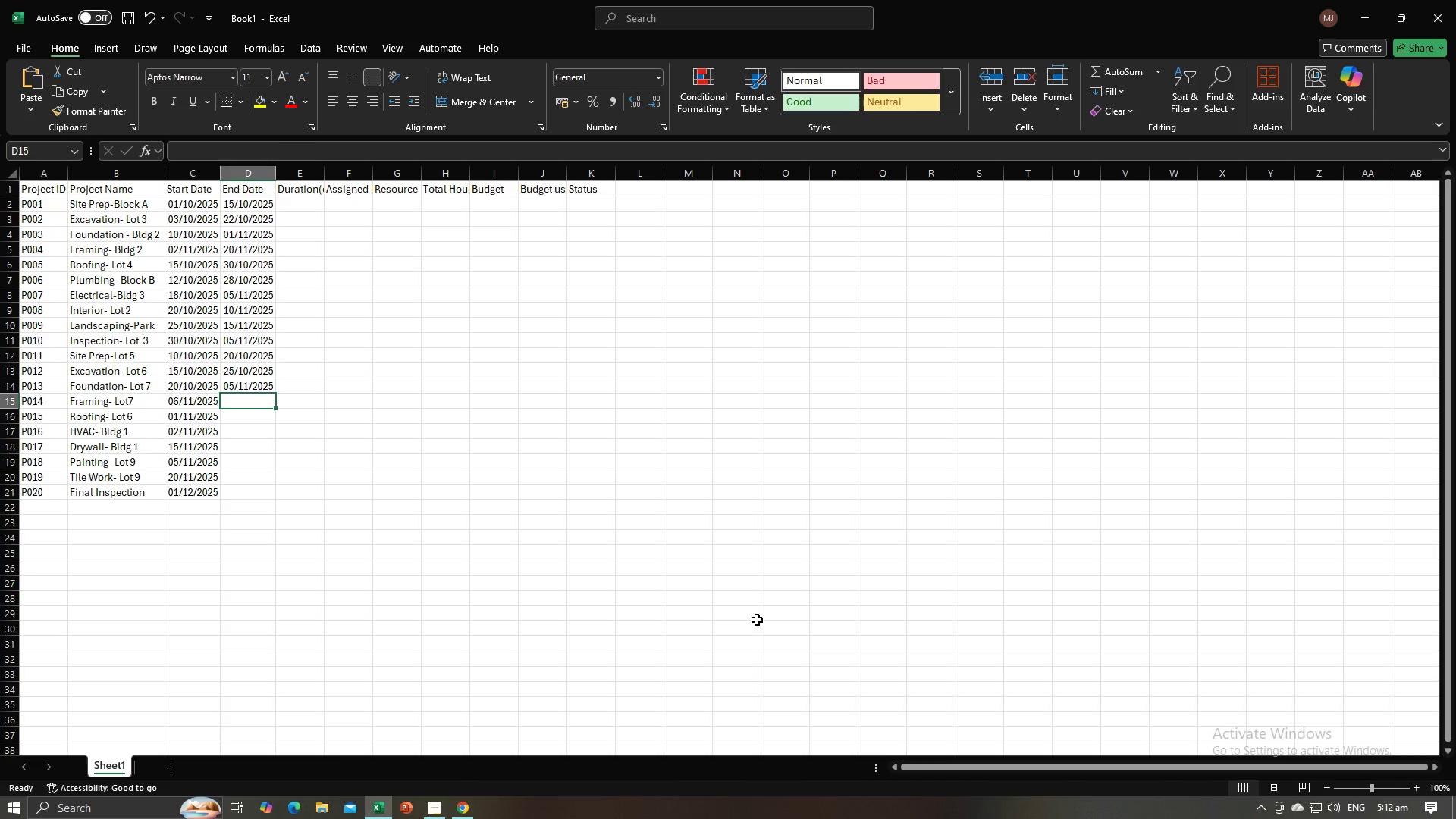 
key(Control+V)
 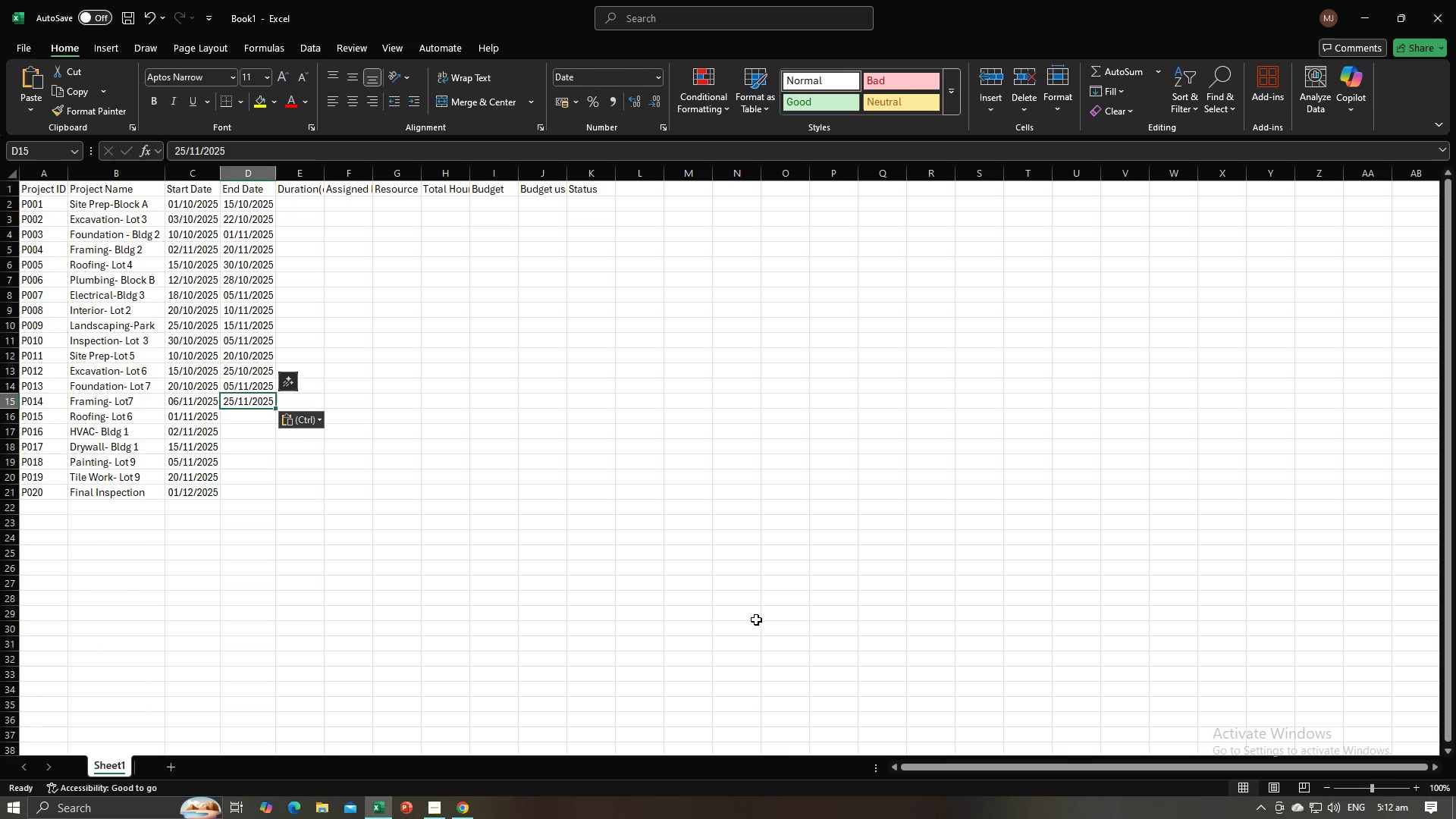 
key(NumpadEnter)
 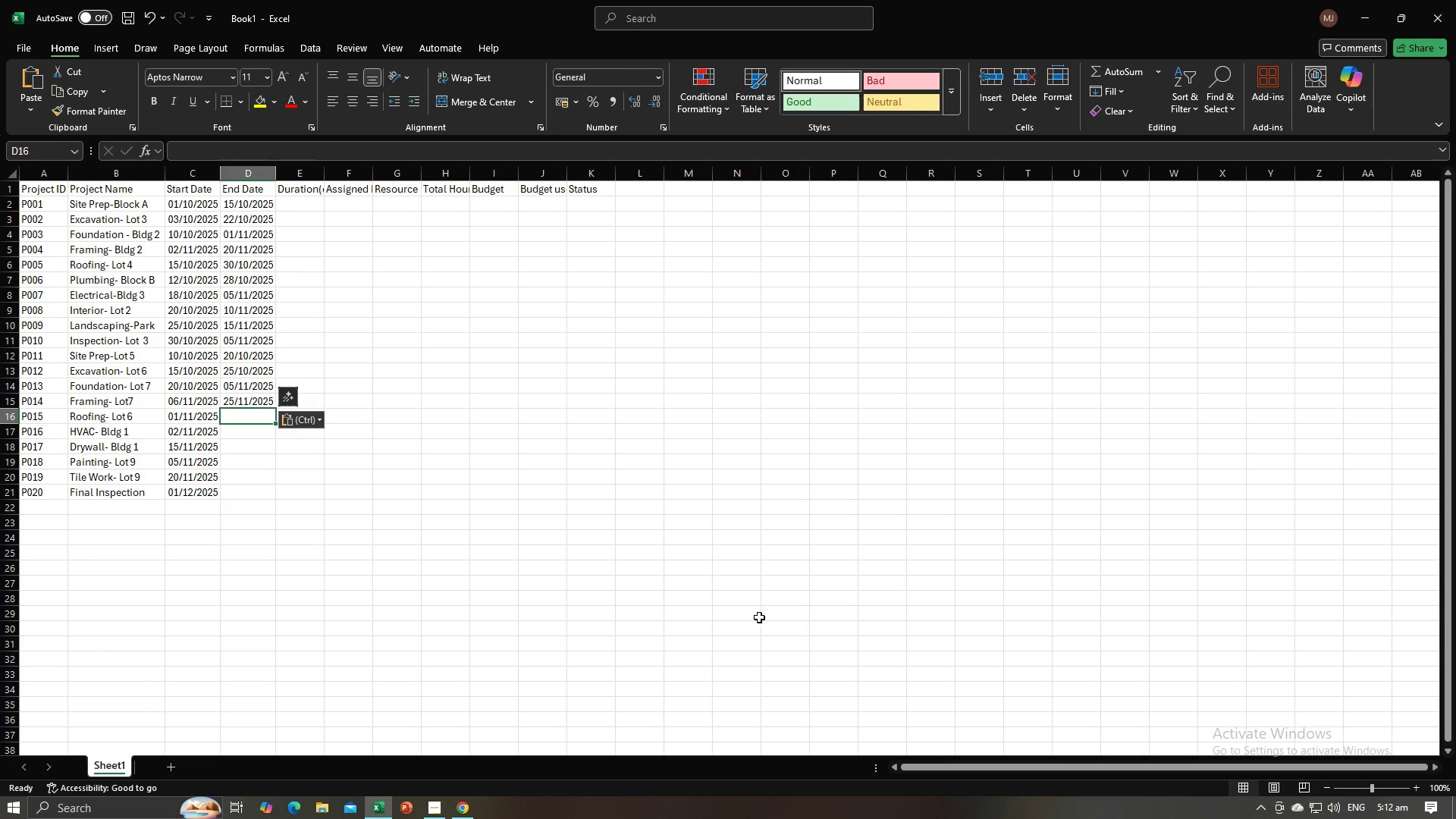 
key(Alt+AltLeft)
 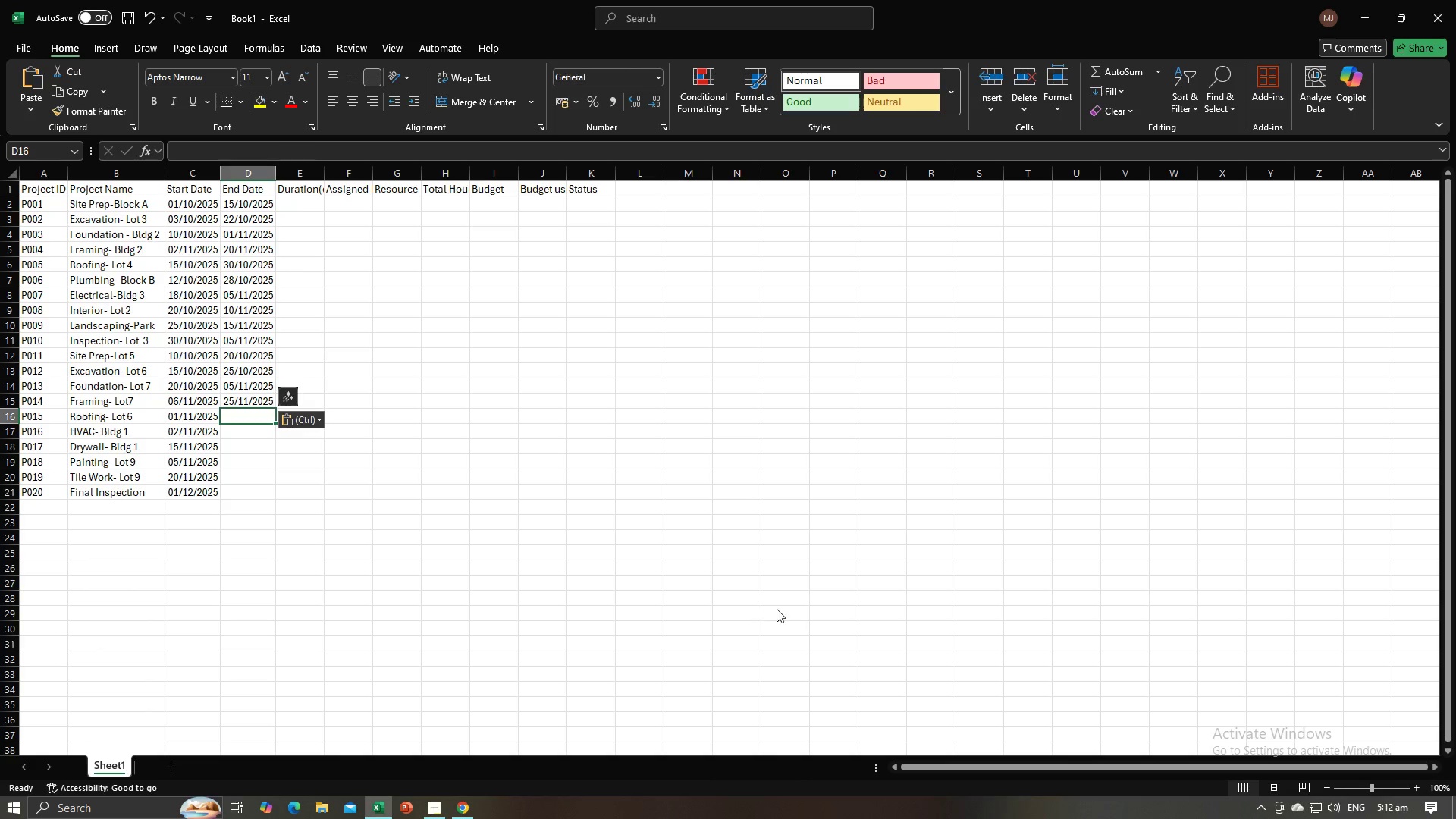 
key(Alt+Tab)
 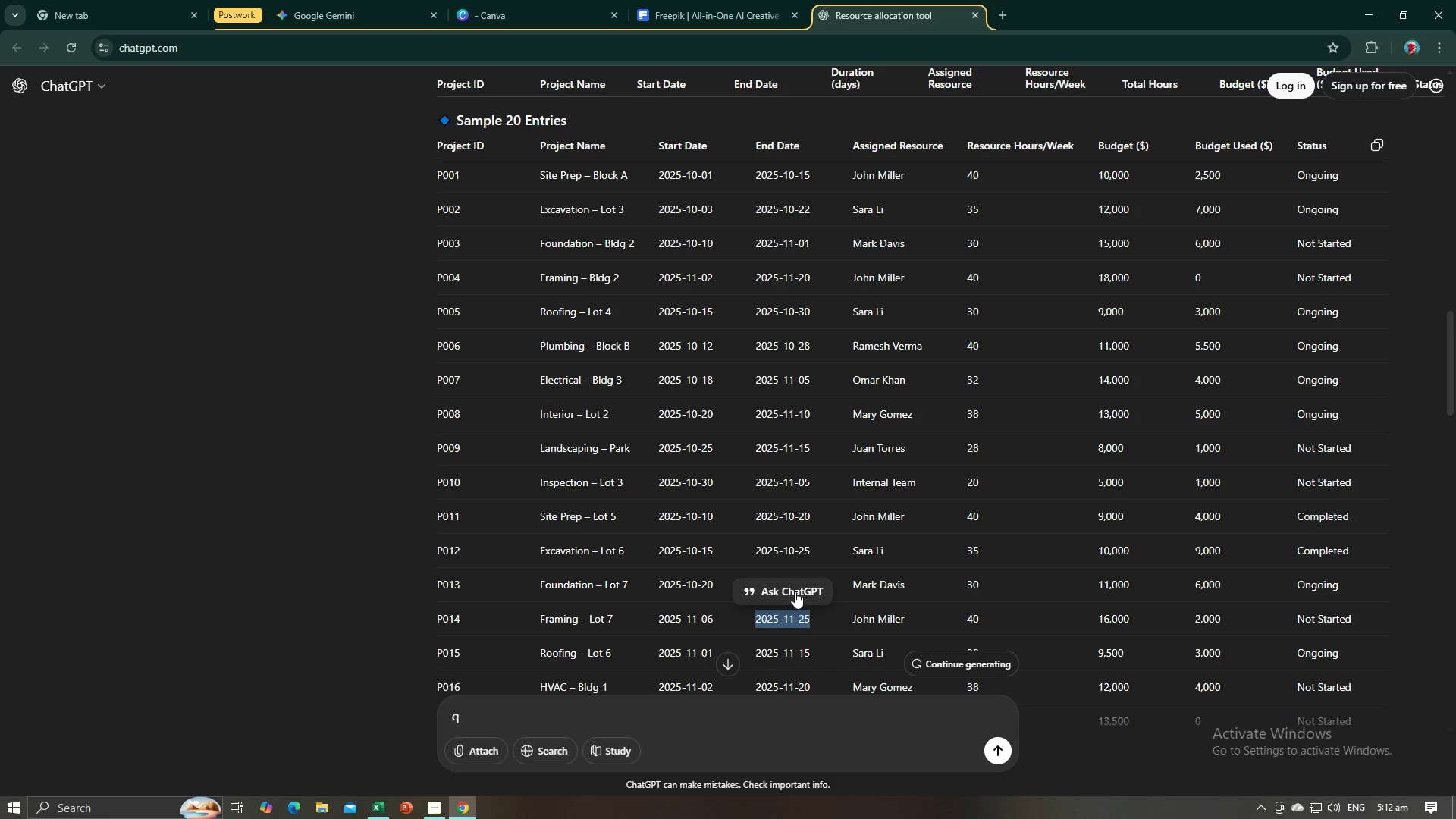 
scroll: coordinate [804, 486], scroll_direction: down, amount: 5.0
 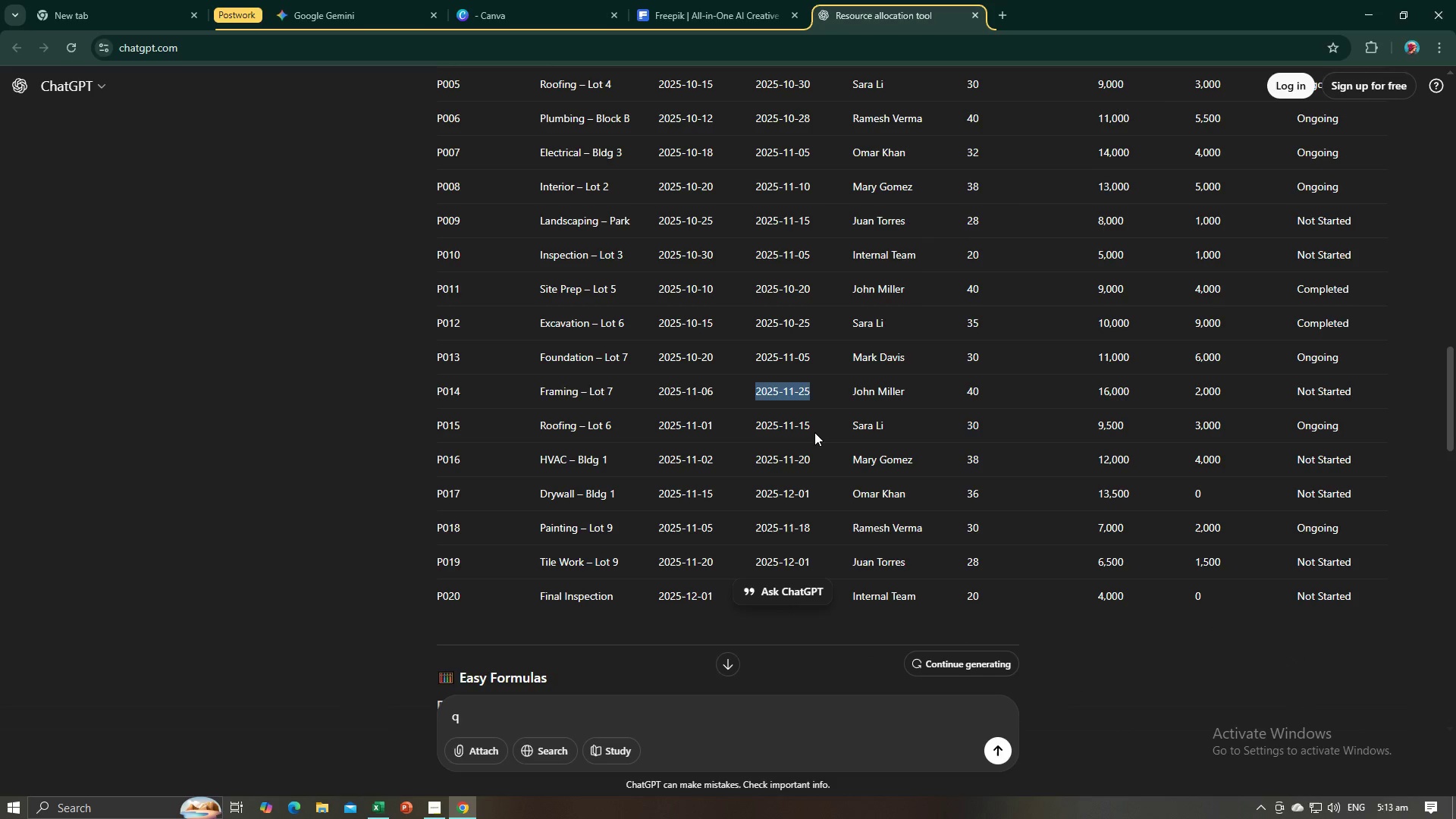 
left_click_drag(start_coordinate=[814, 425], to_coordinate=[756, 428])
 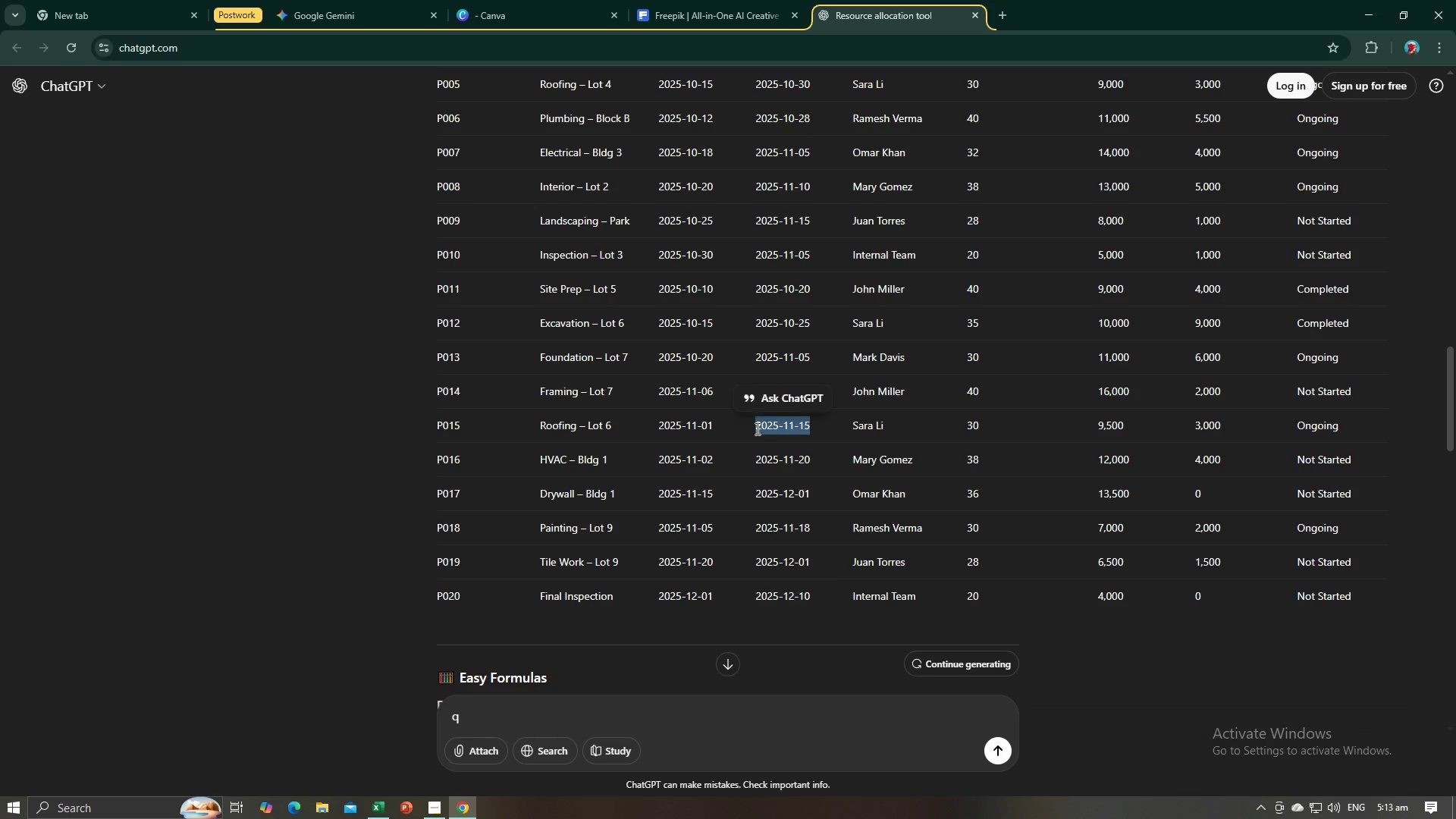 
key(Control+C)
 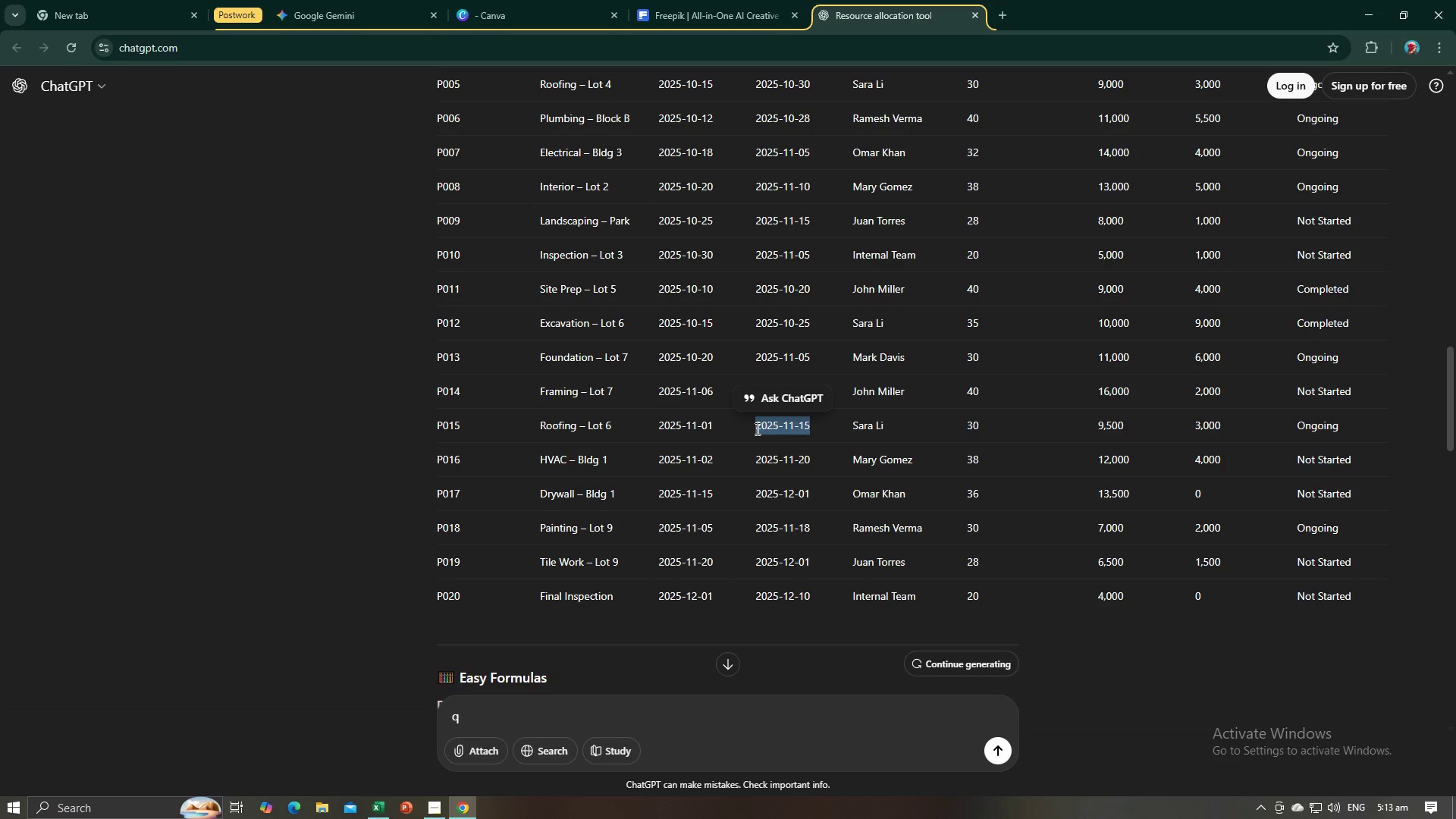 
key(Alt+AltLeft)
 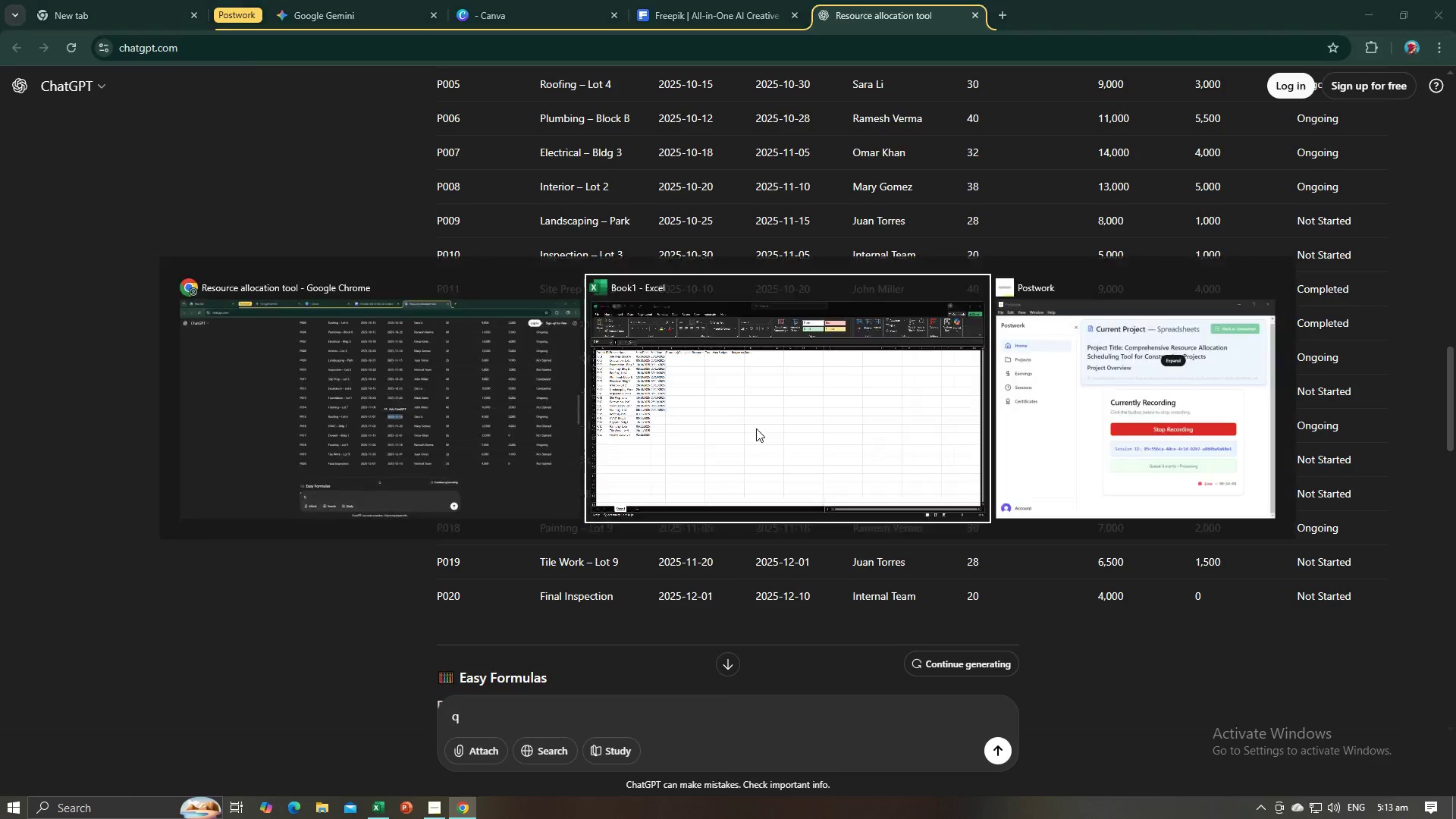 
key(Alt+Tab)
 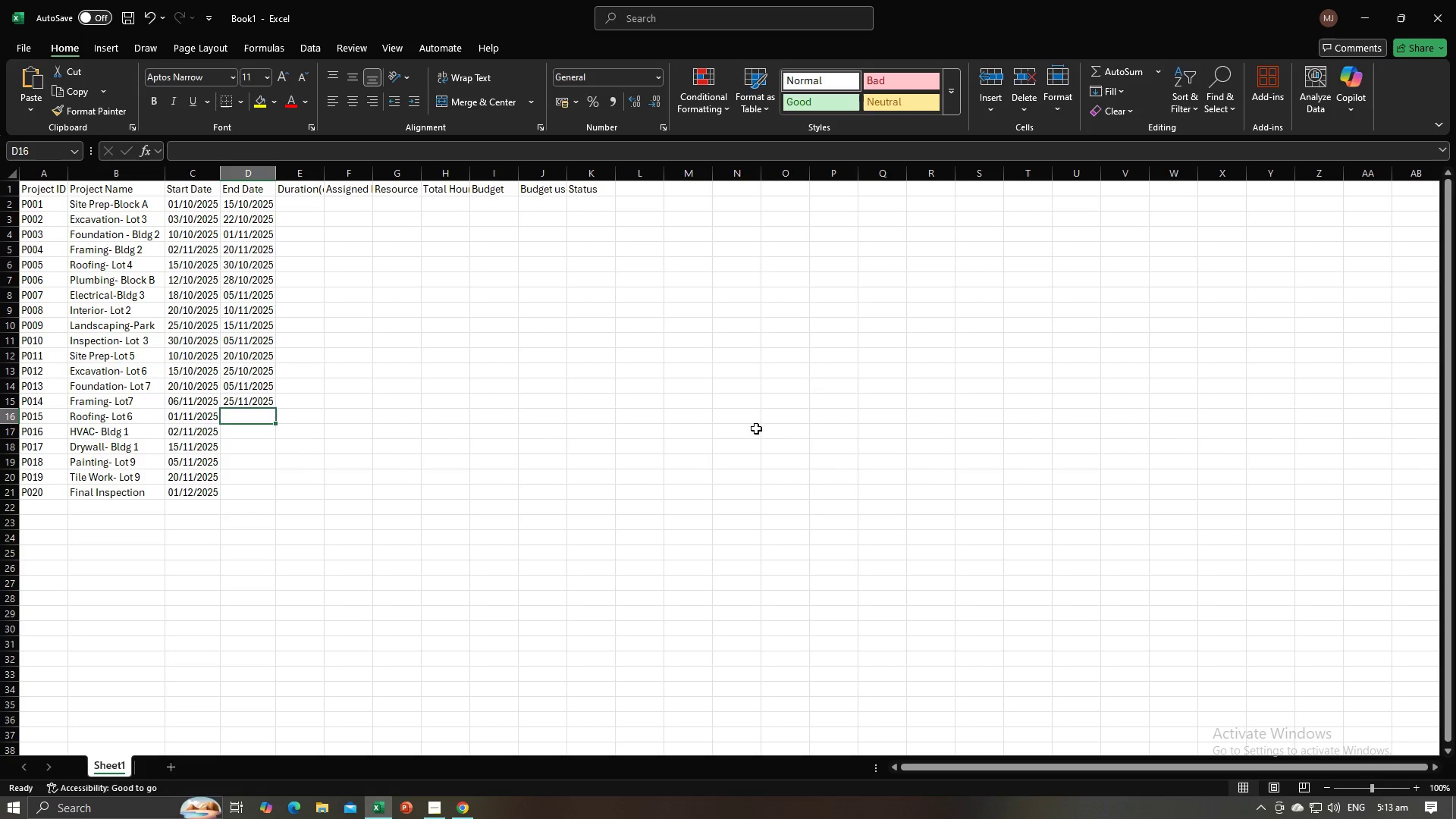 
key(Control+V)
 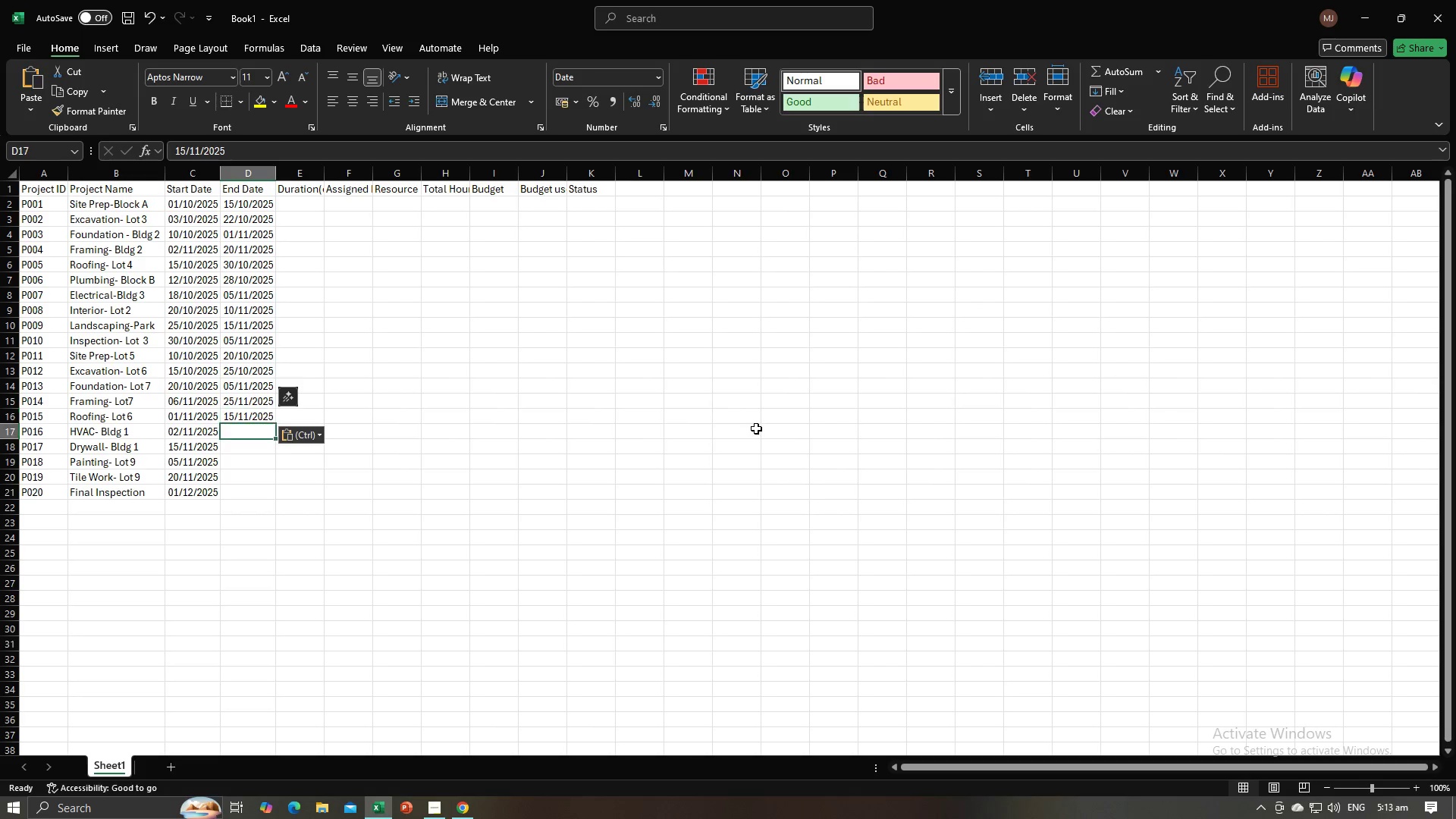 
key(NumpadEnter)
 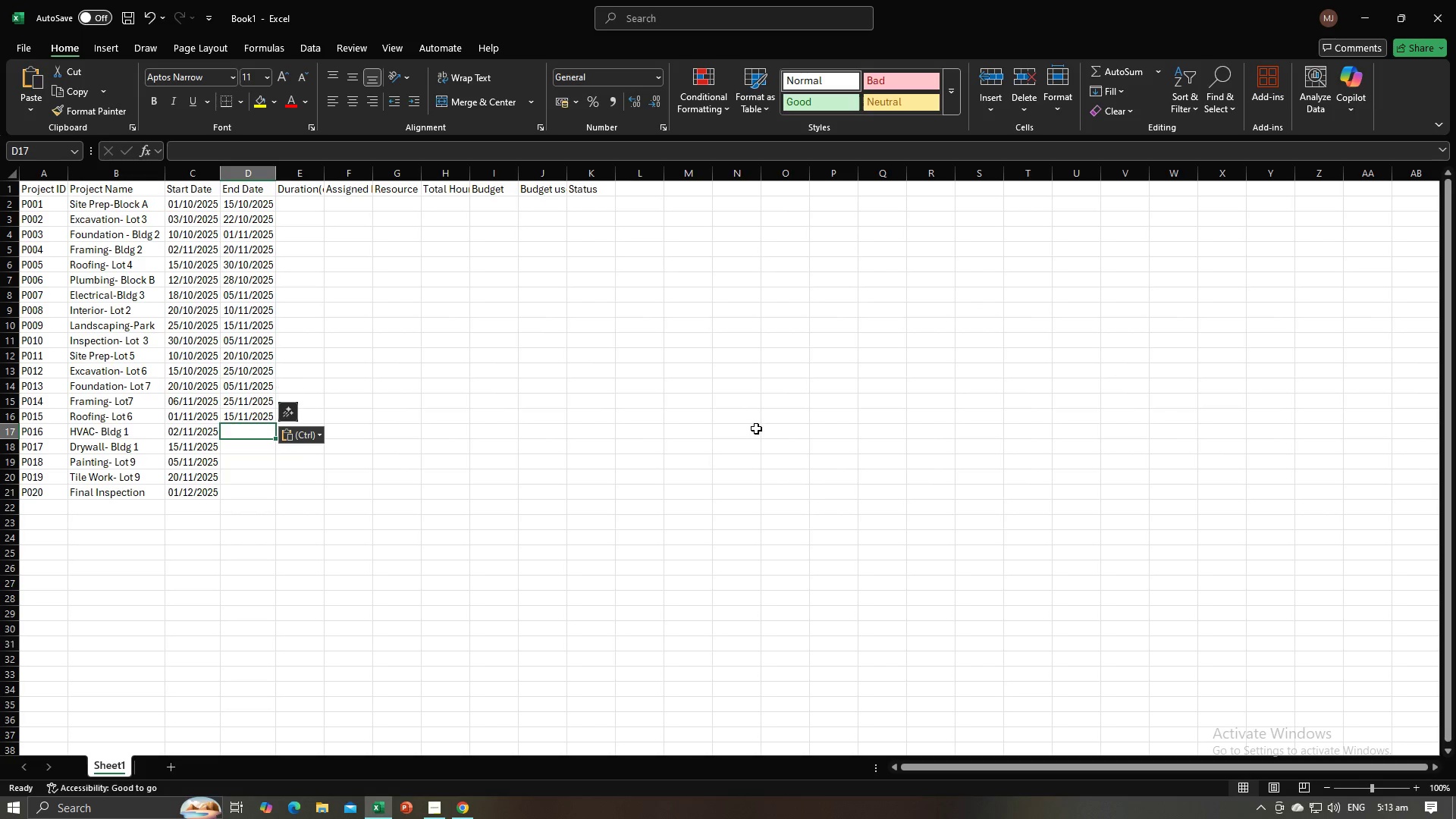 
key(Alt+AltLeft)
 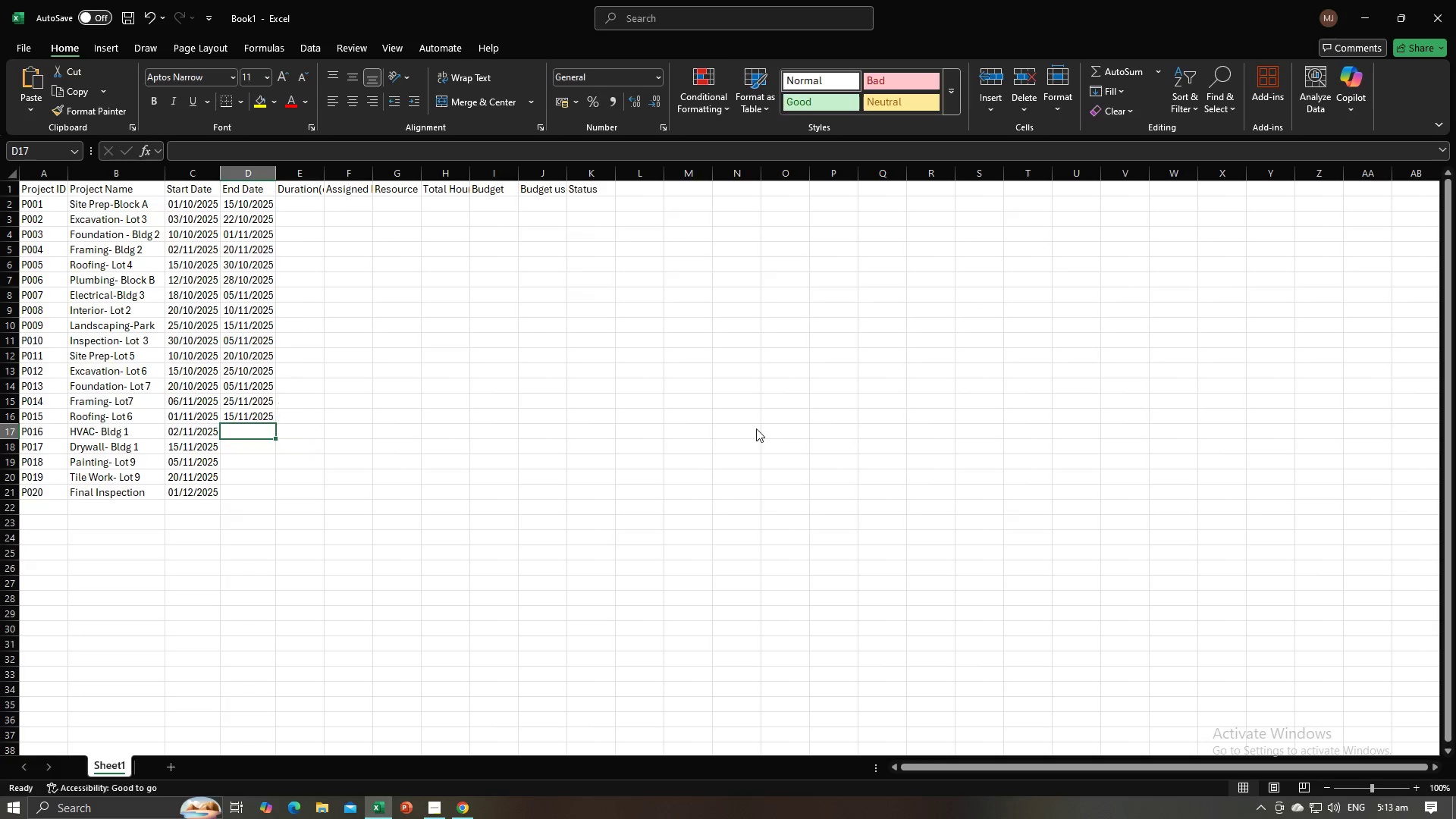 
key(Alt+Tab)
 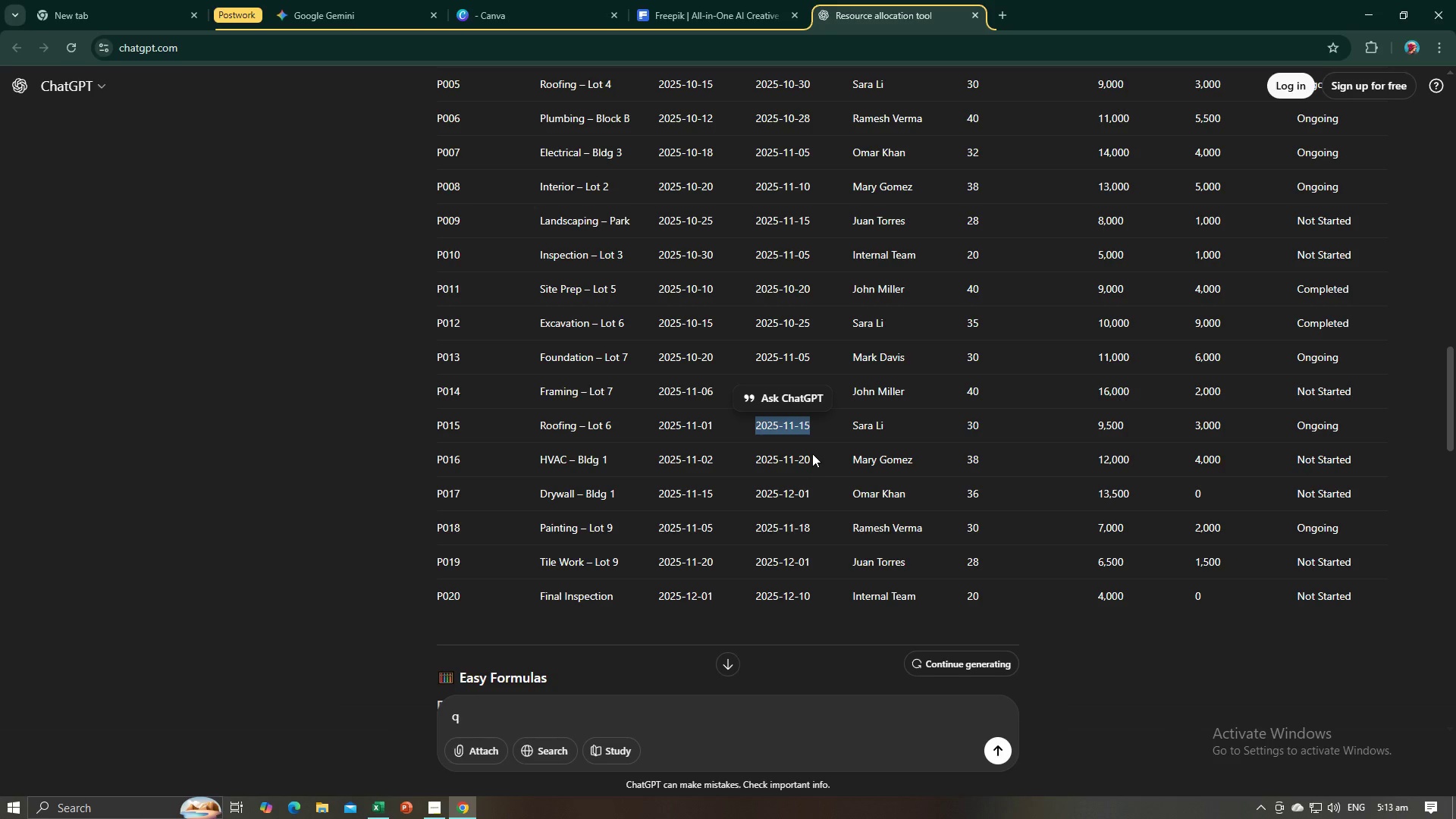 
left_click_drag(start_coordinate=[812, 453], to_coordinate=[756, 459])
 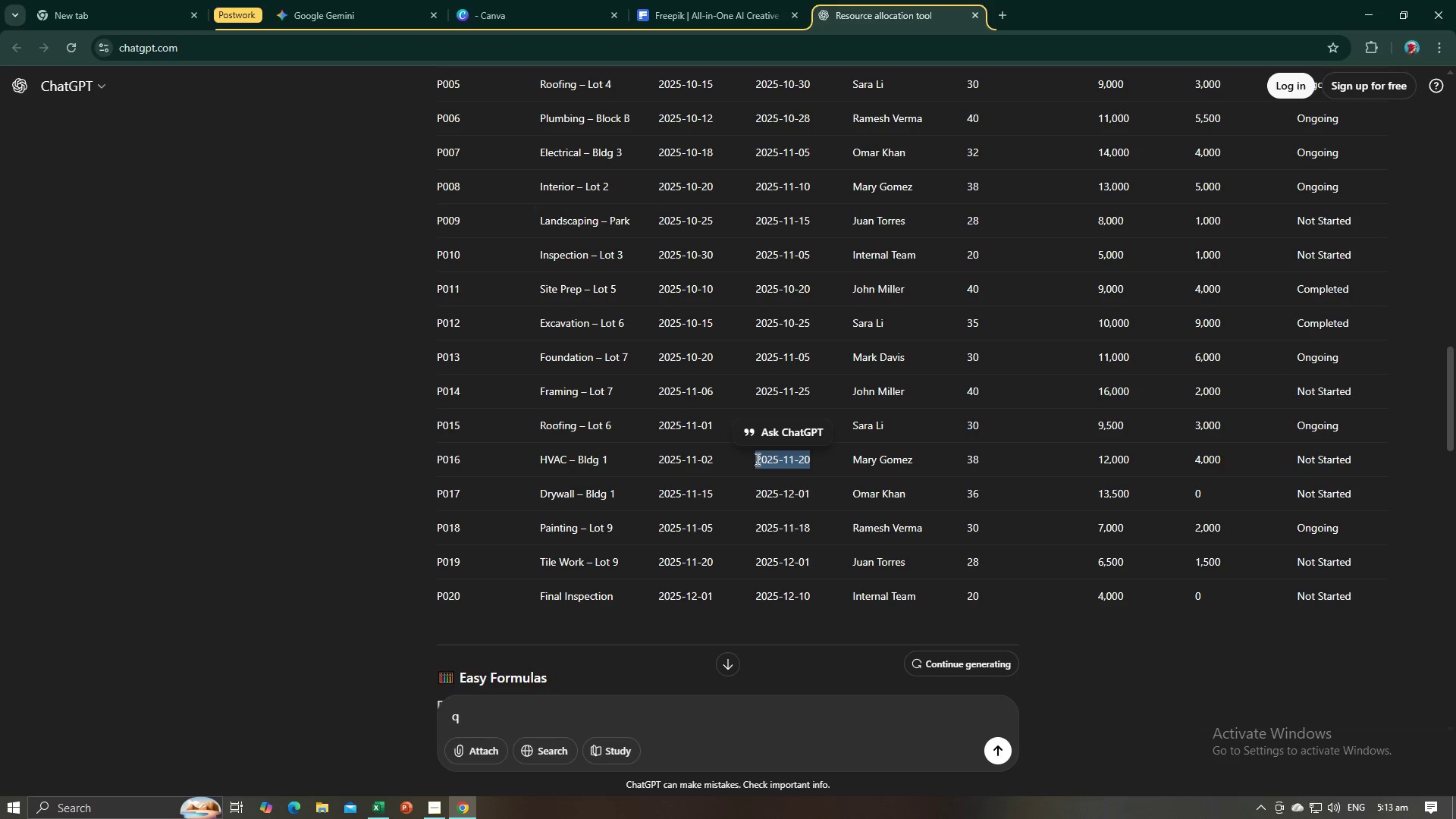 
key(Control+C)
 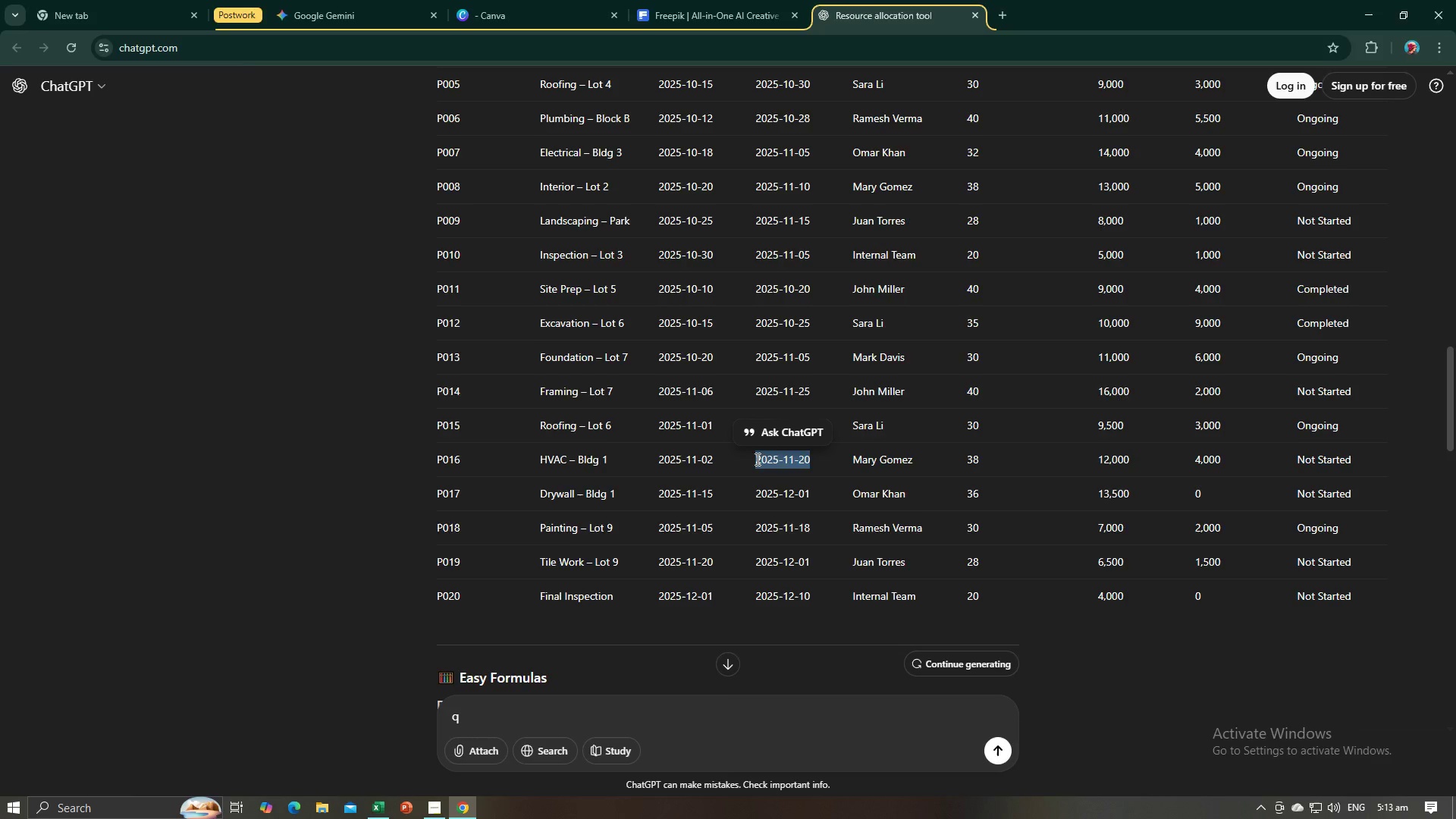 
key(Alt+AltLeft)
 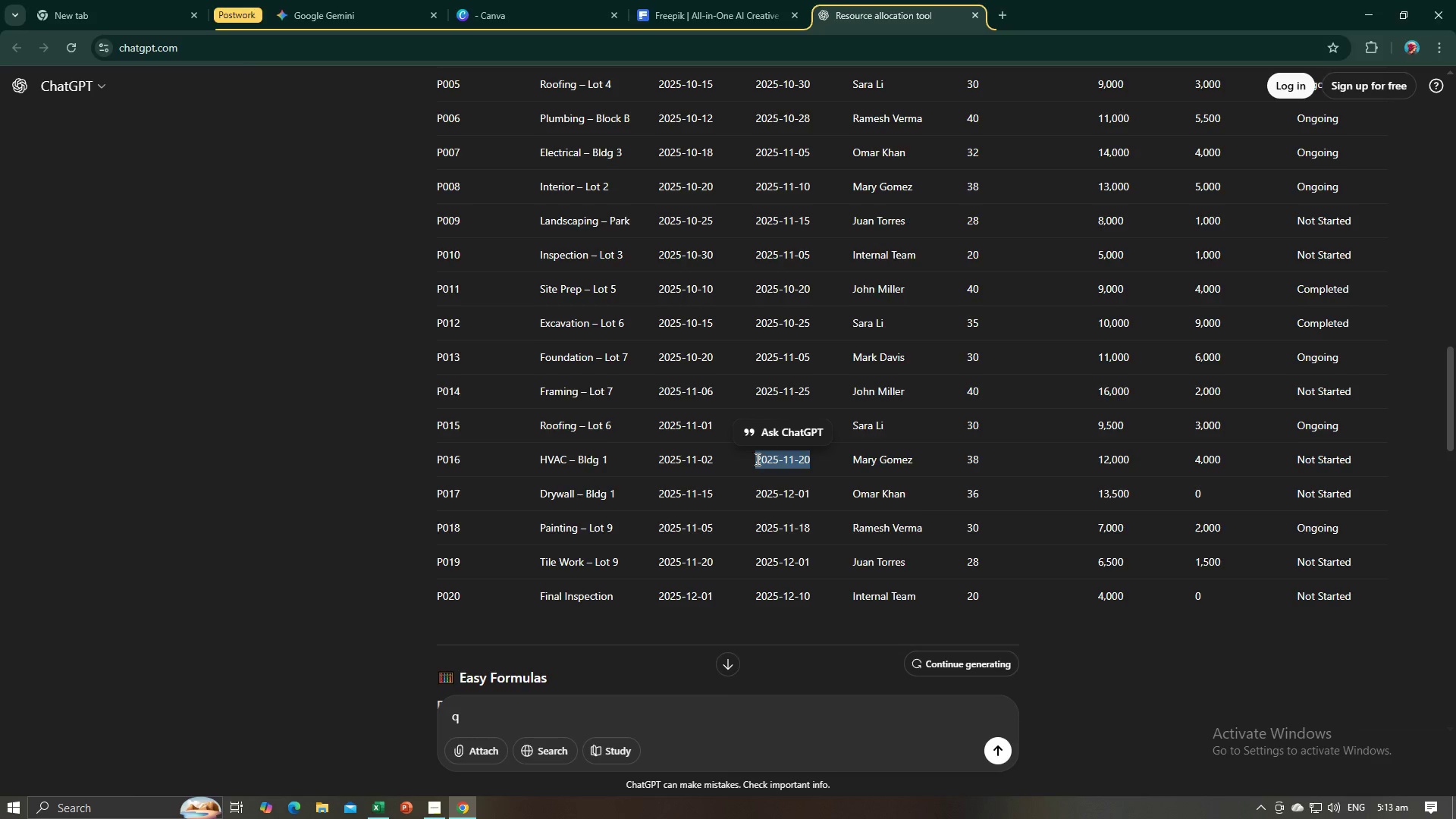 
key(Alt+Tab)
 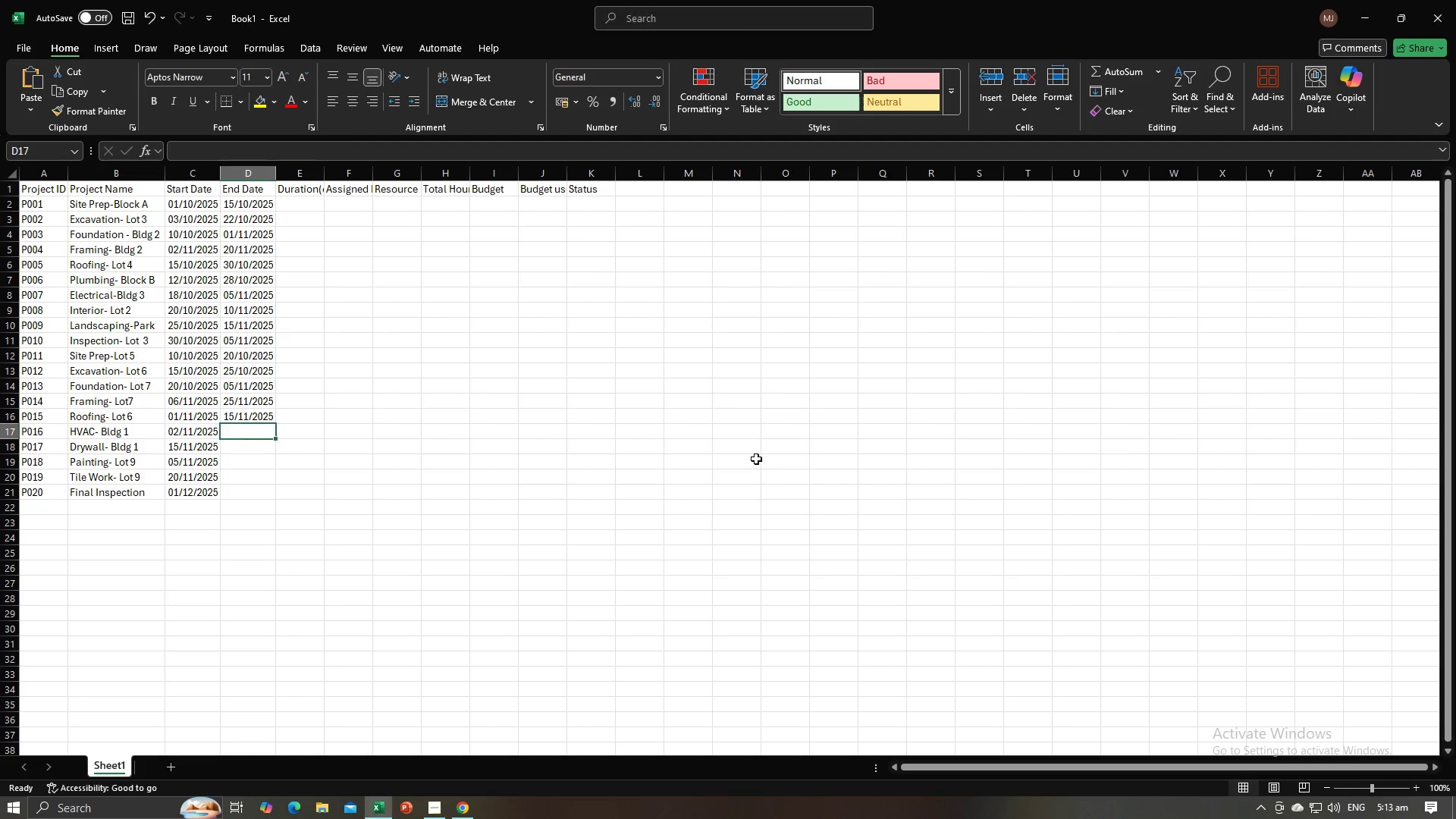 
key(Control+V)
 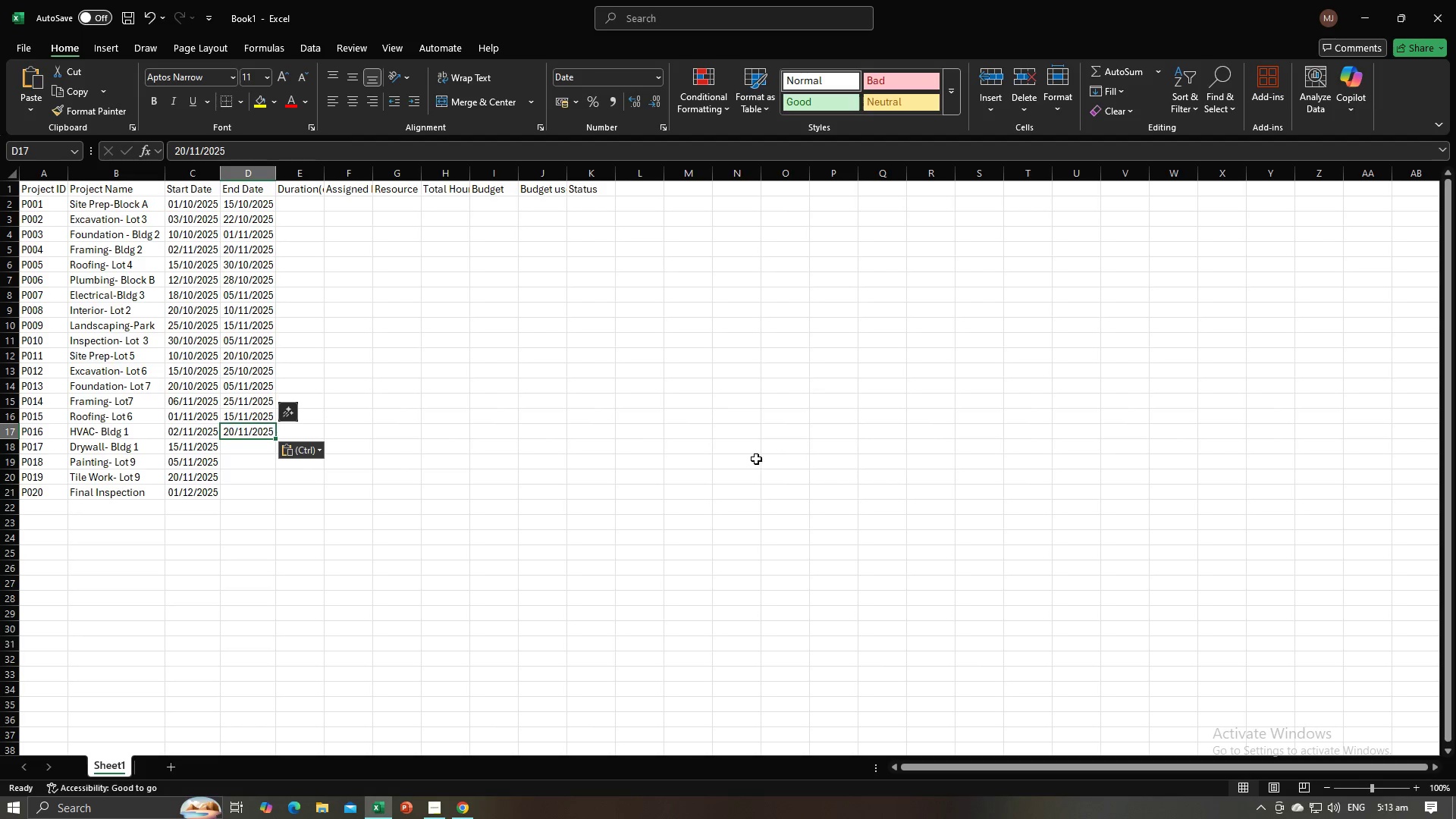 
key(NumpadEnter)
 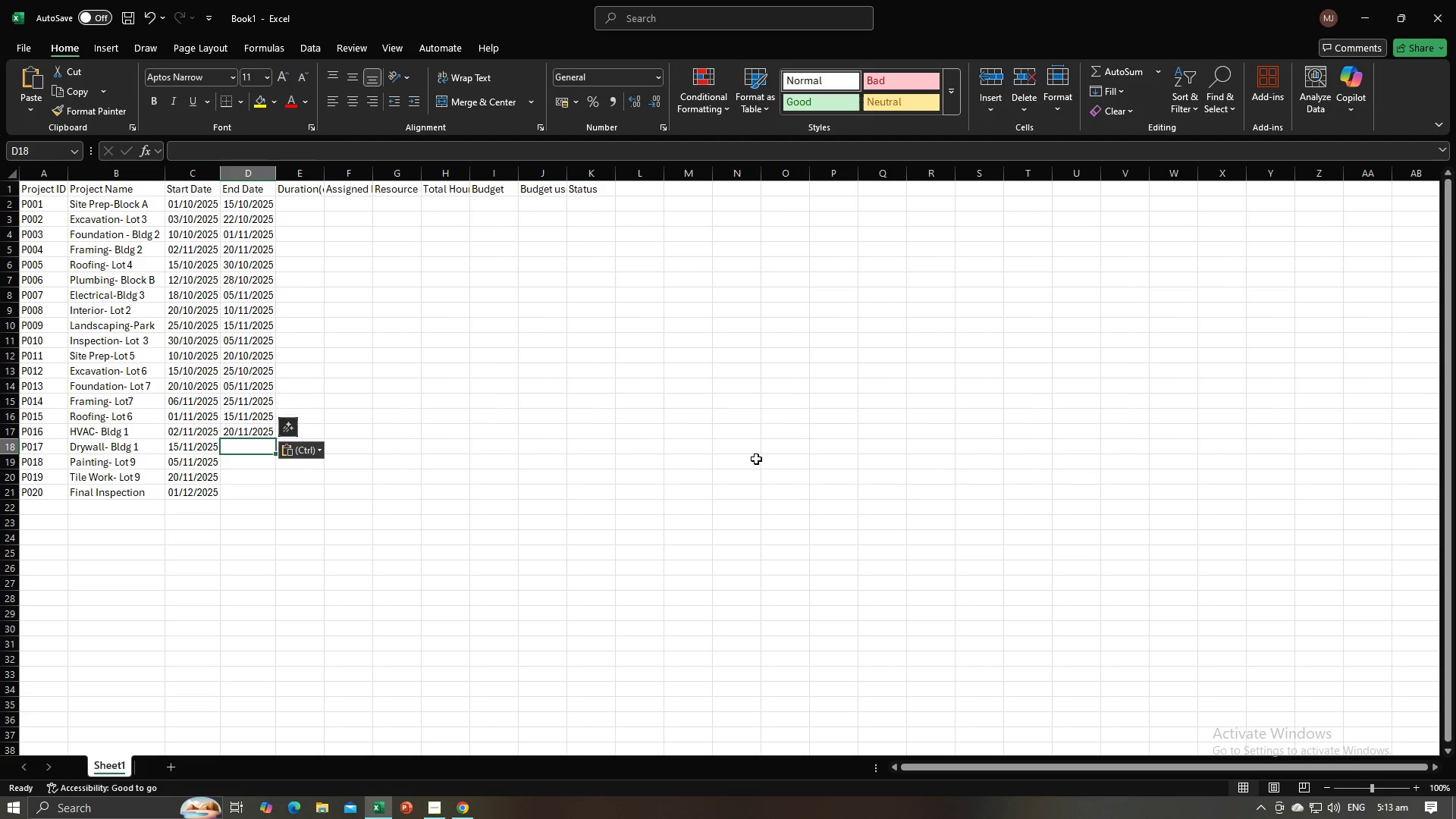 
key(Alt+AltLeft)
 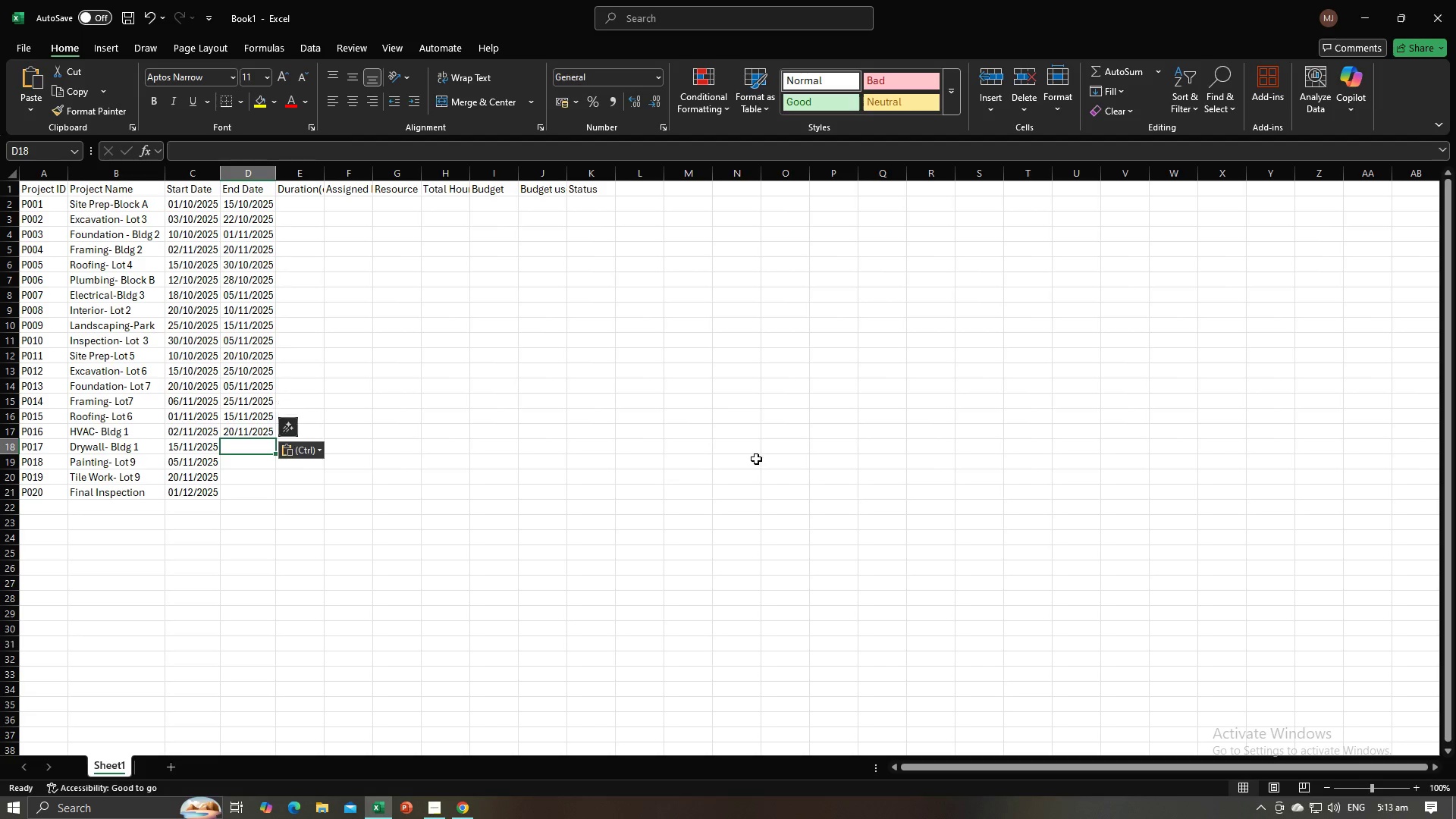 
key(Alt+Tab)
 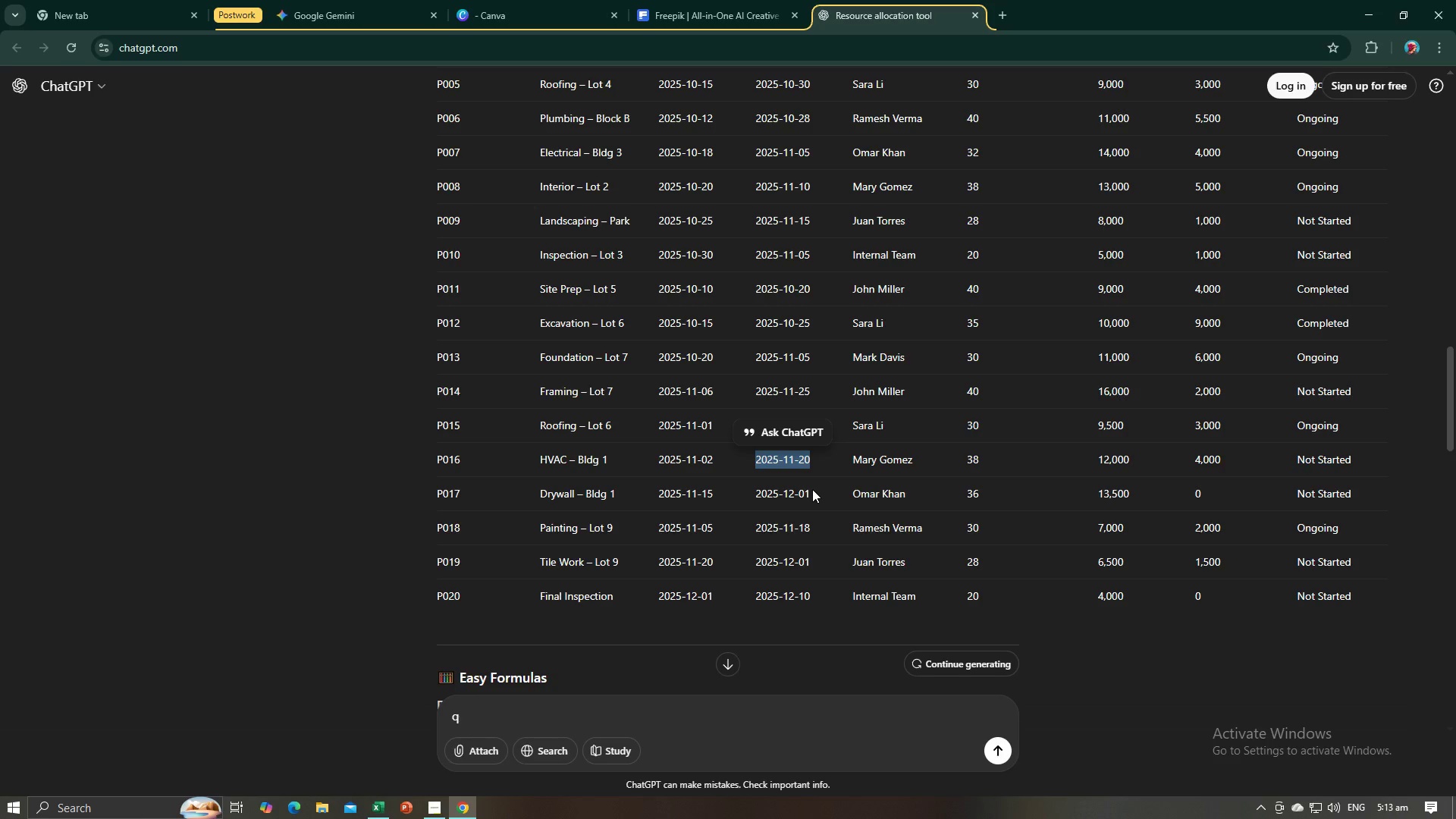 
left_click_drag(start_coordinate=[812, 489], to_coordinate=[753, 494])
 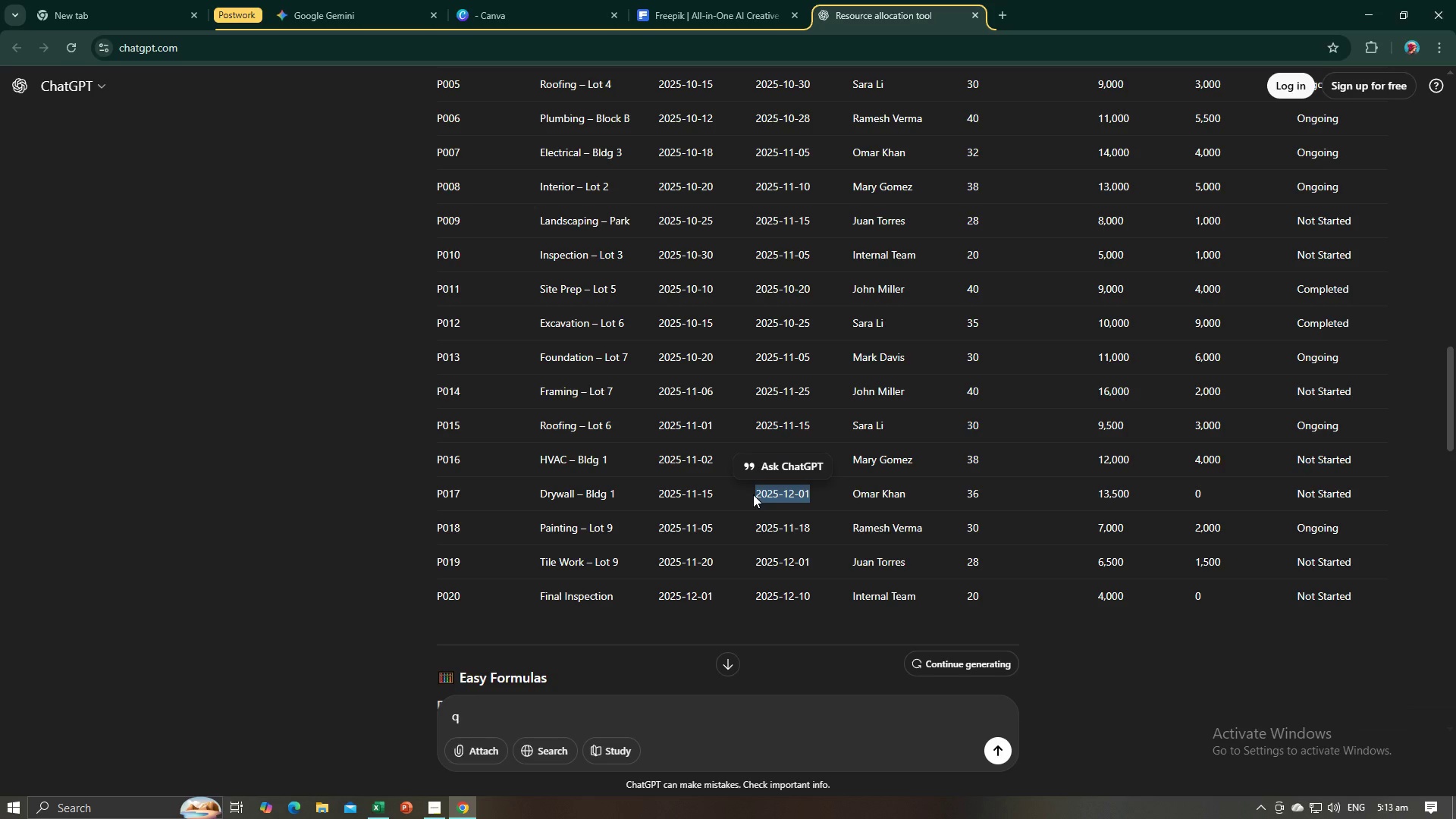 
key(Control+C)
 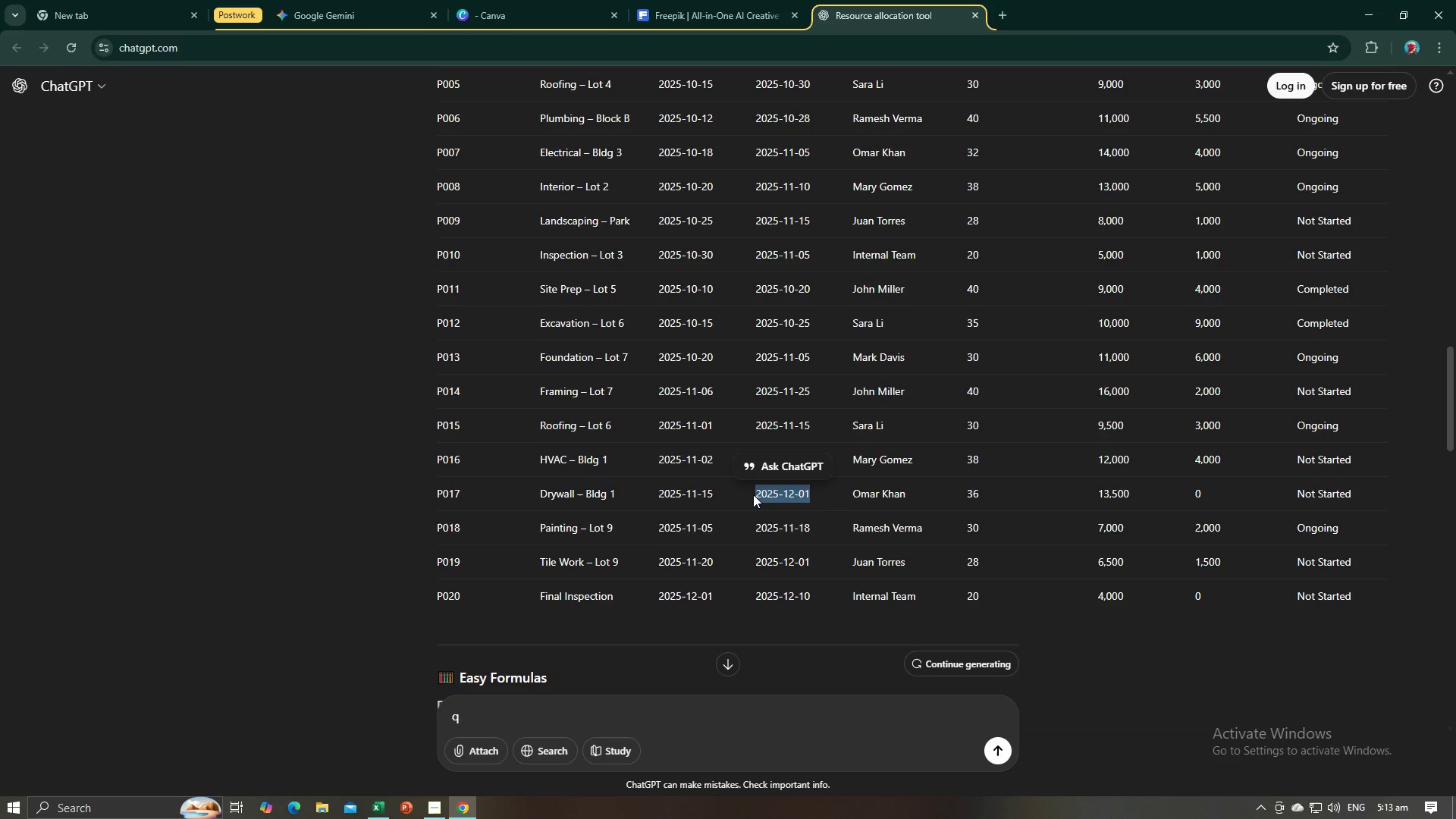 
key(Alt+AltLeft)
 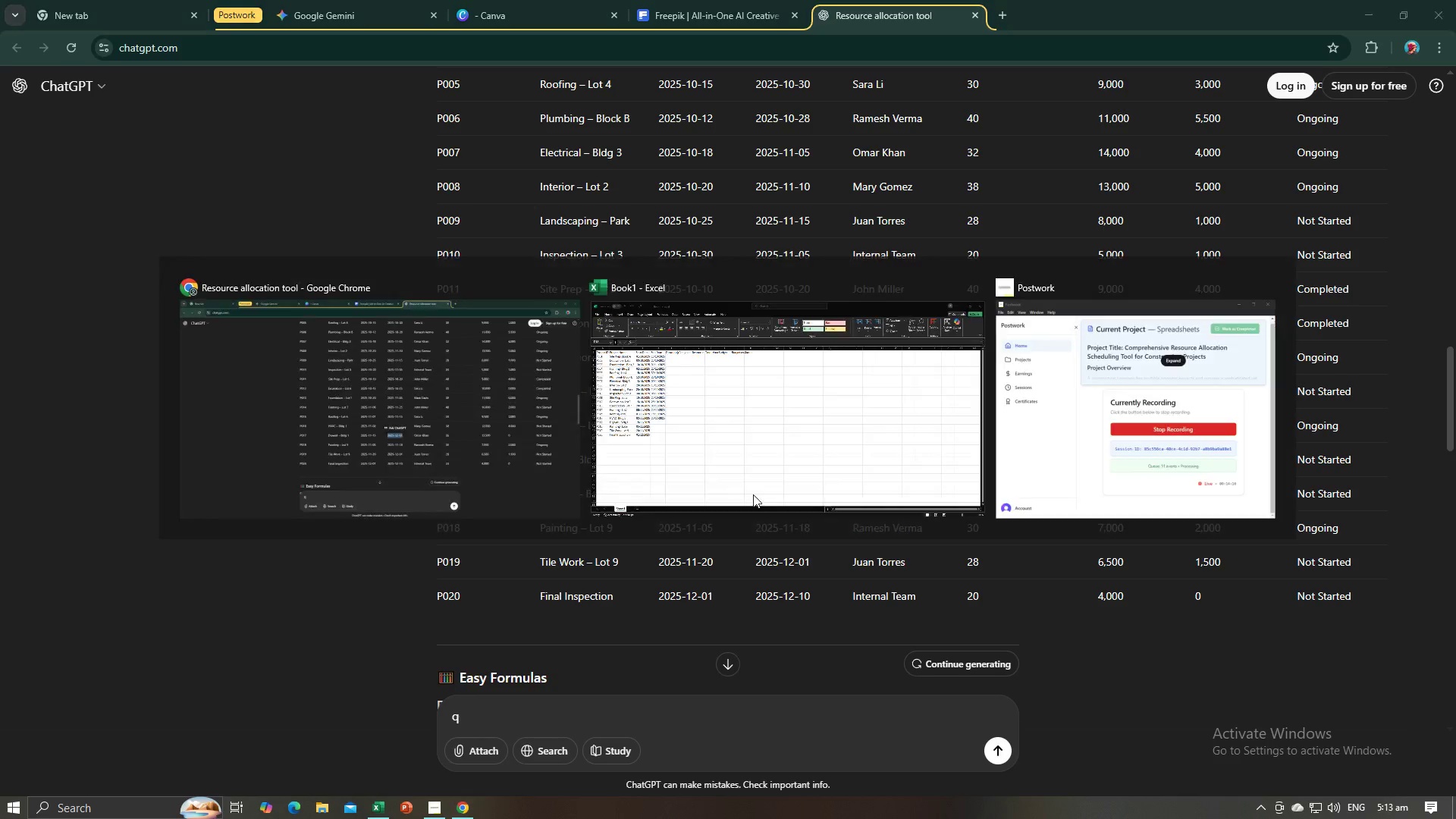 
key(Alt+Tab)
 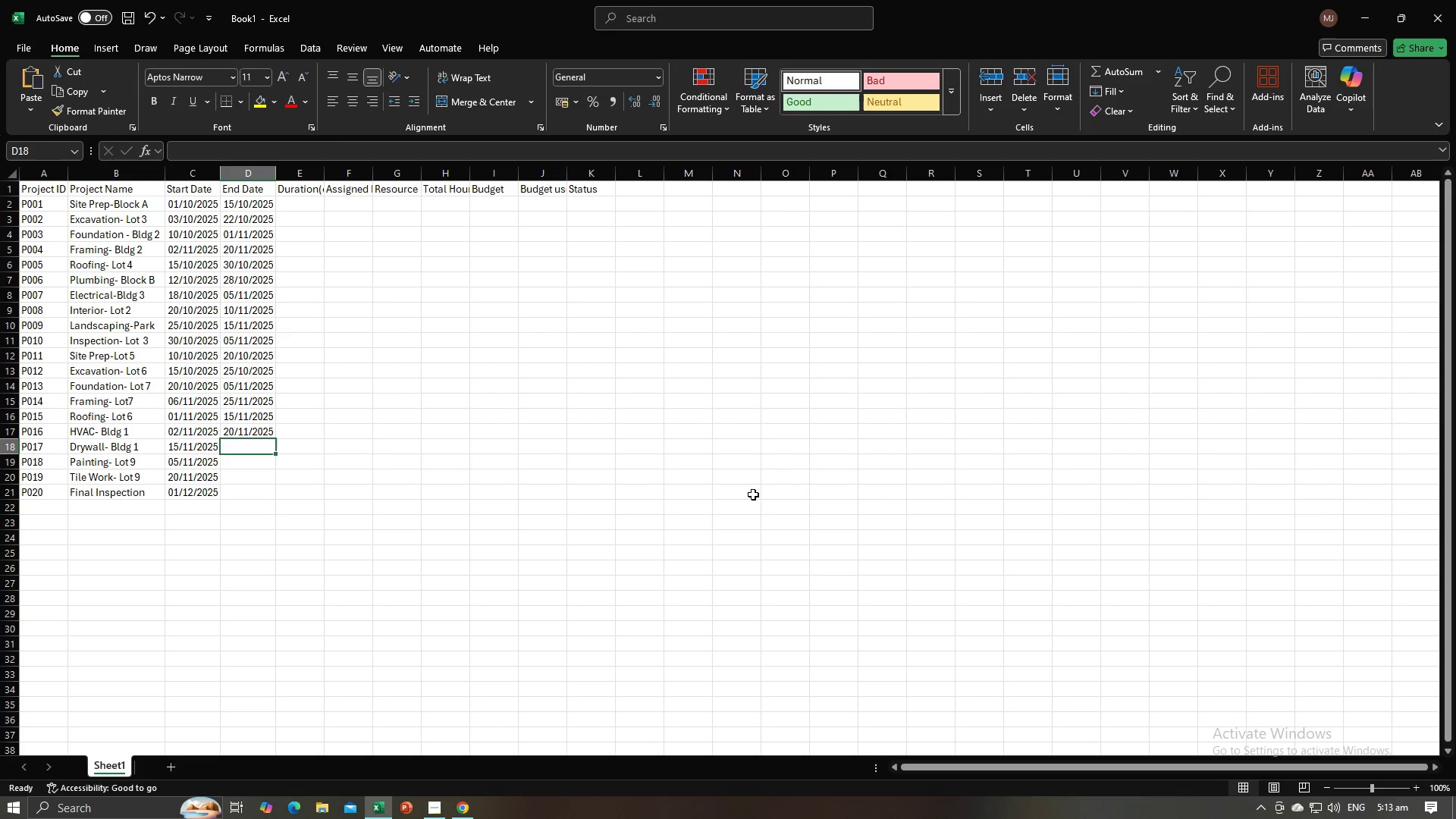 
key(Control+V)
 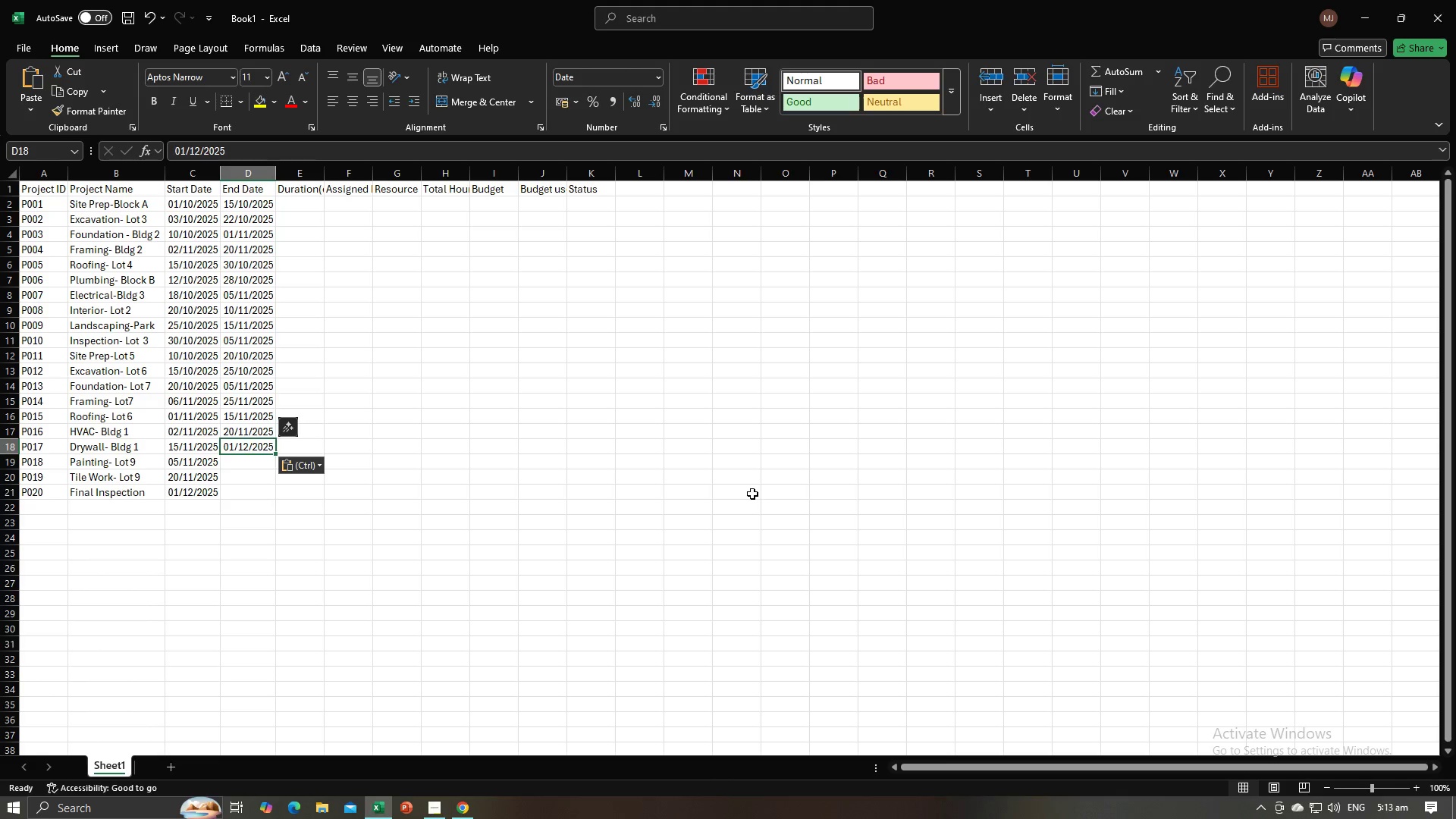 
key(NumpadEnter)
 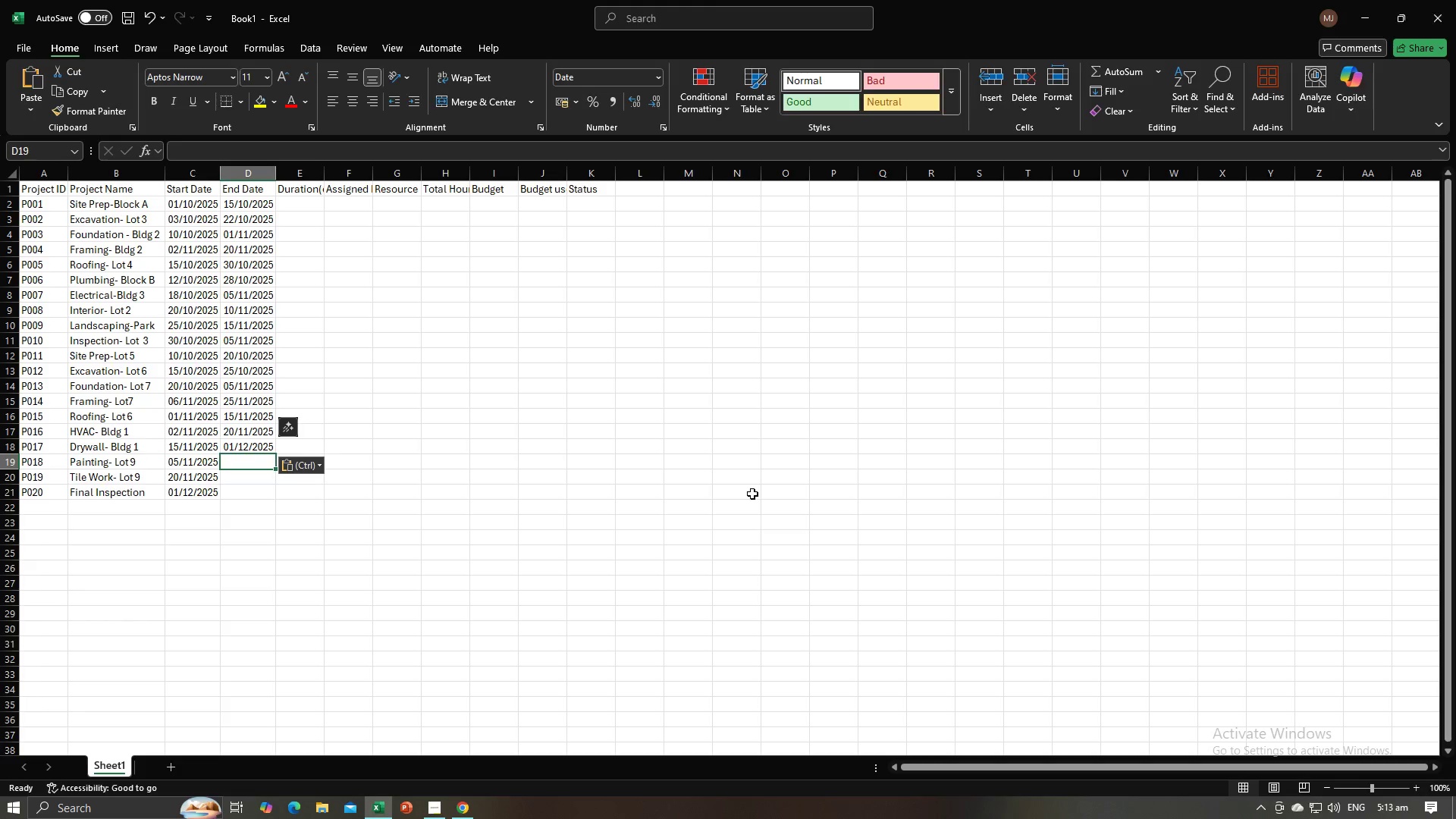 
key(Alt+AltLeft)
 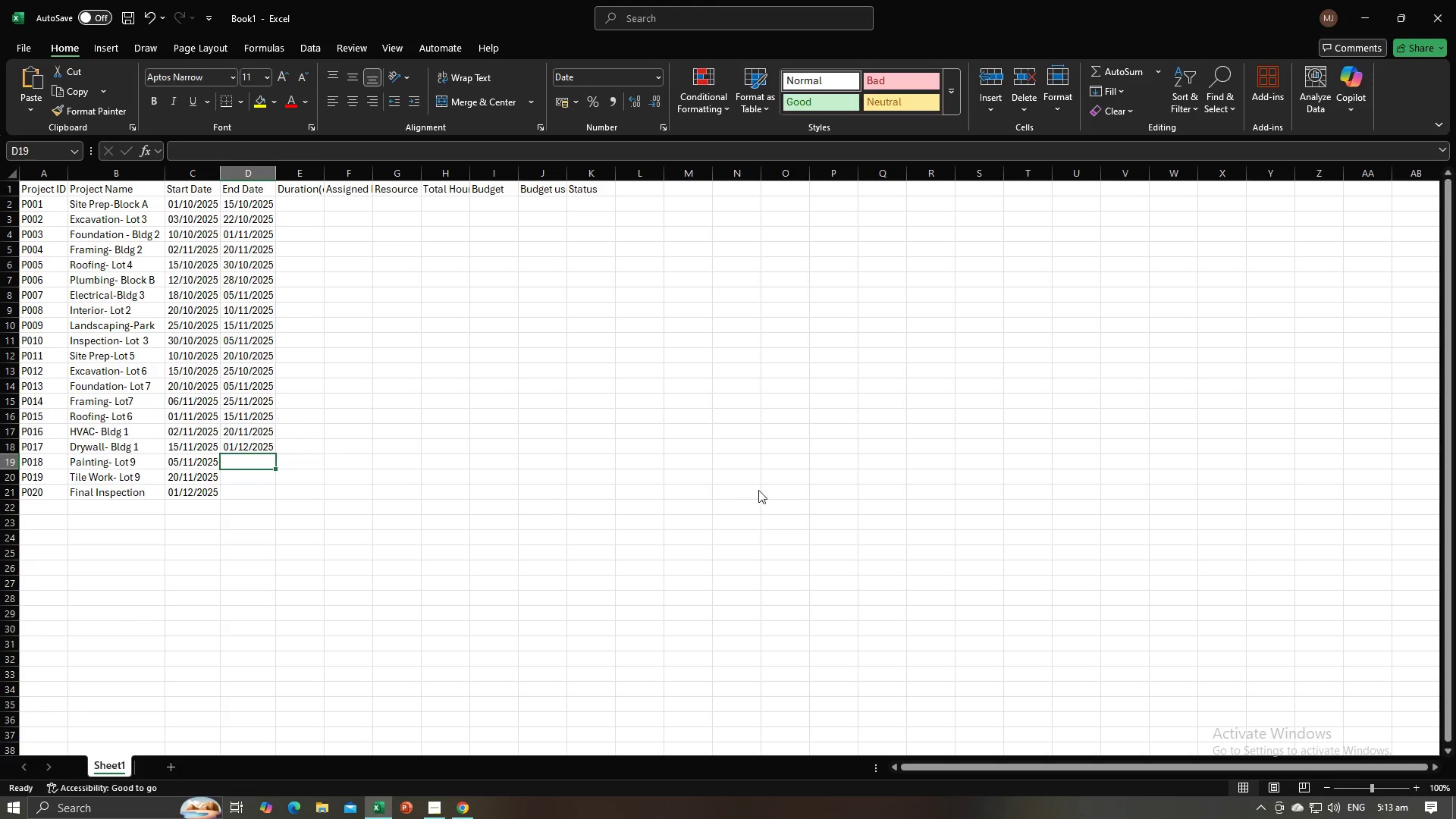 
key(Alt+Tab)
 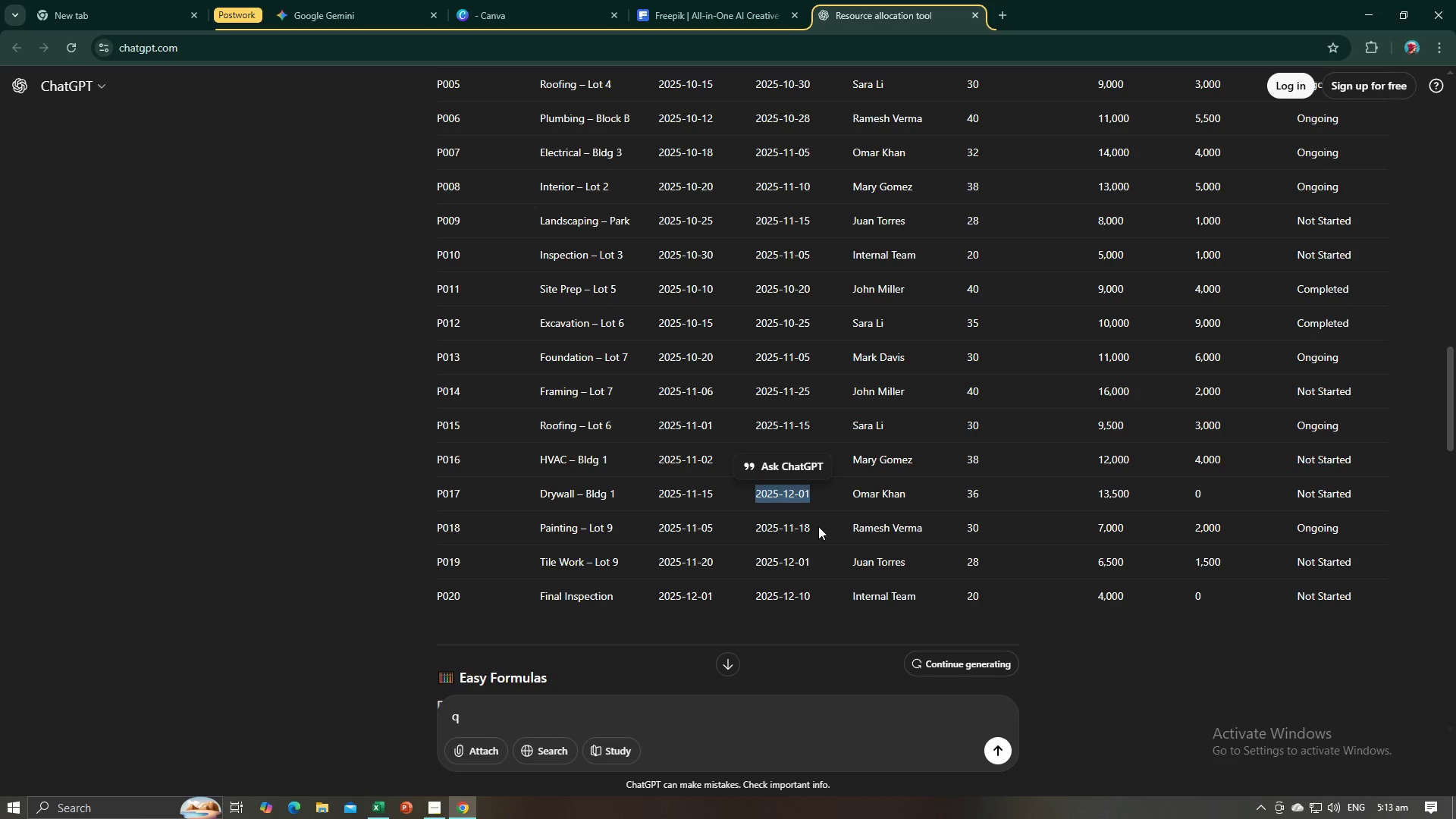 
left_click_drag(start_coordinate=[818, 526], to_coordinate=[755, 525])
 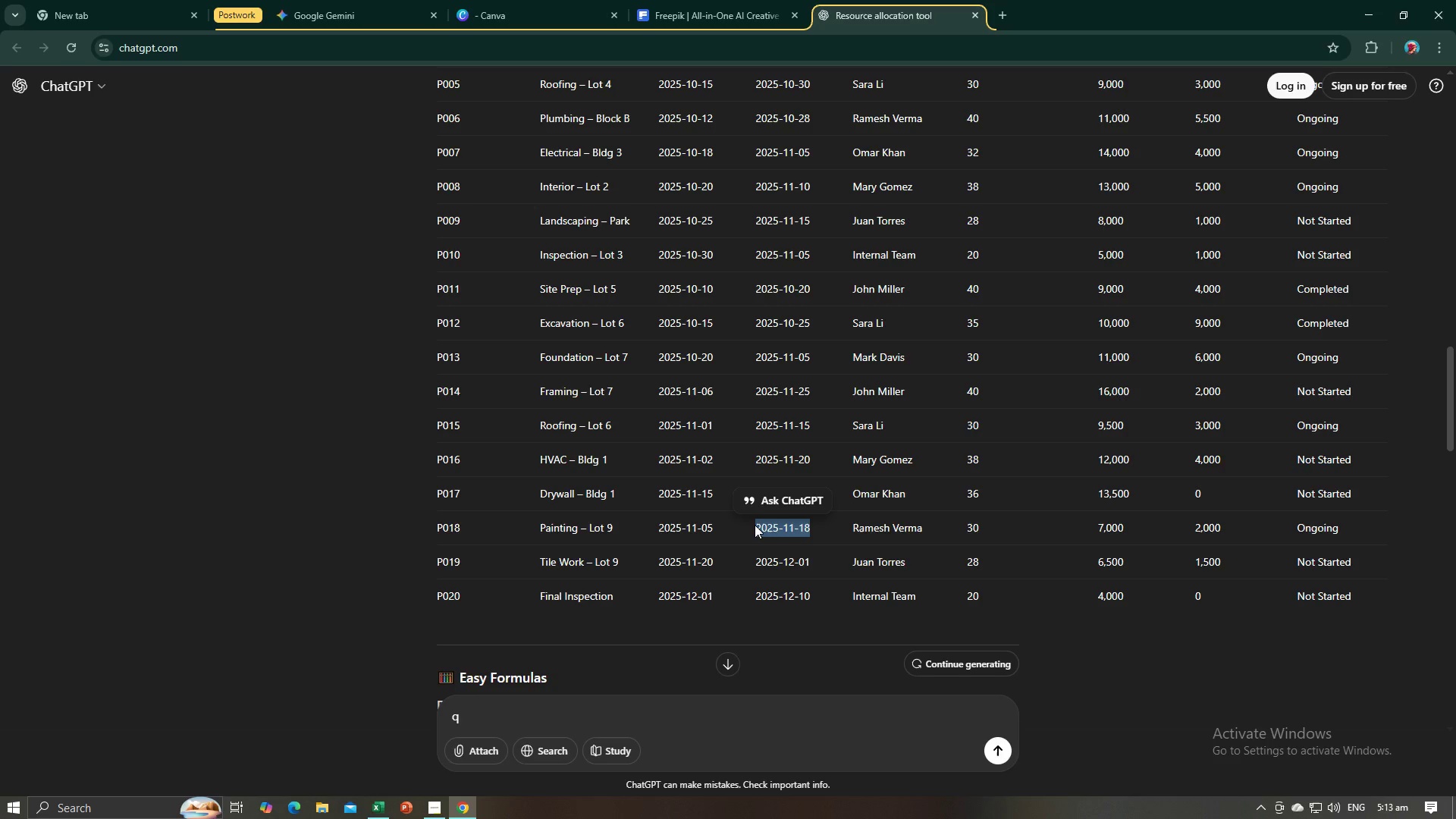 
key(Control+C)
 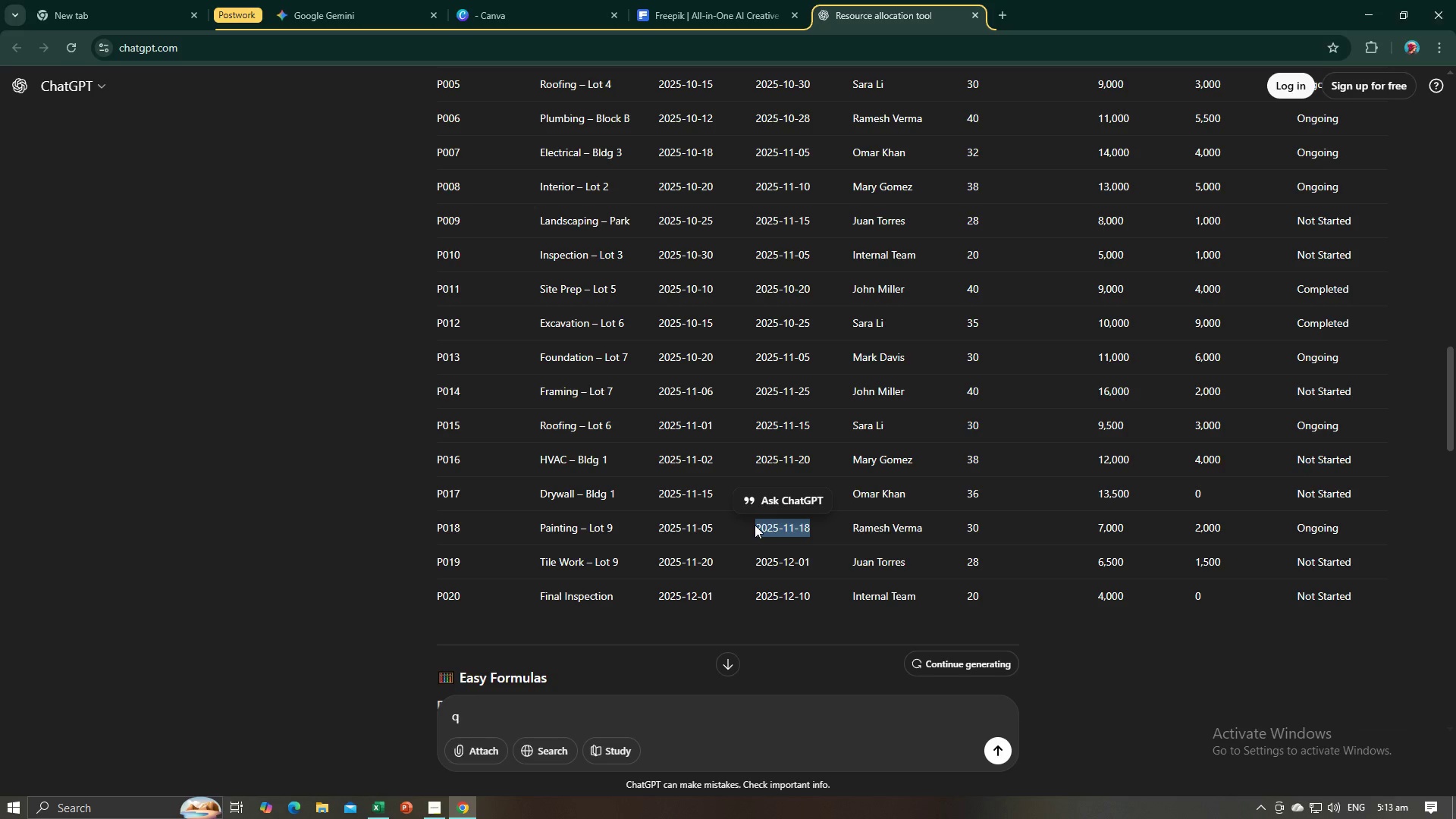 
key(Alt+AltLeft)
 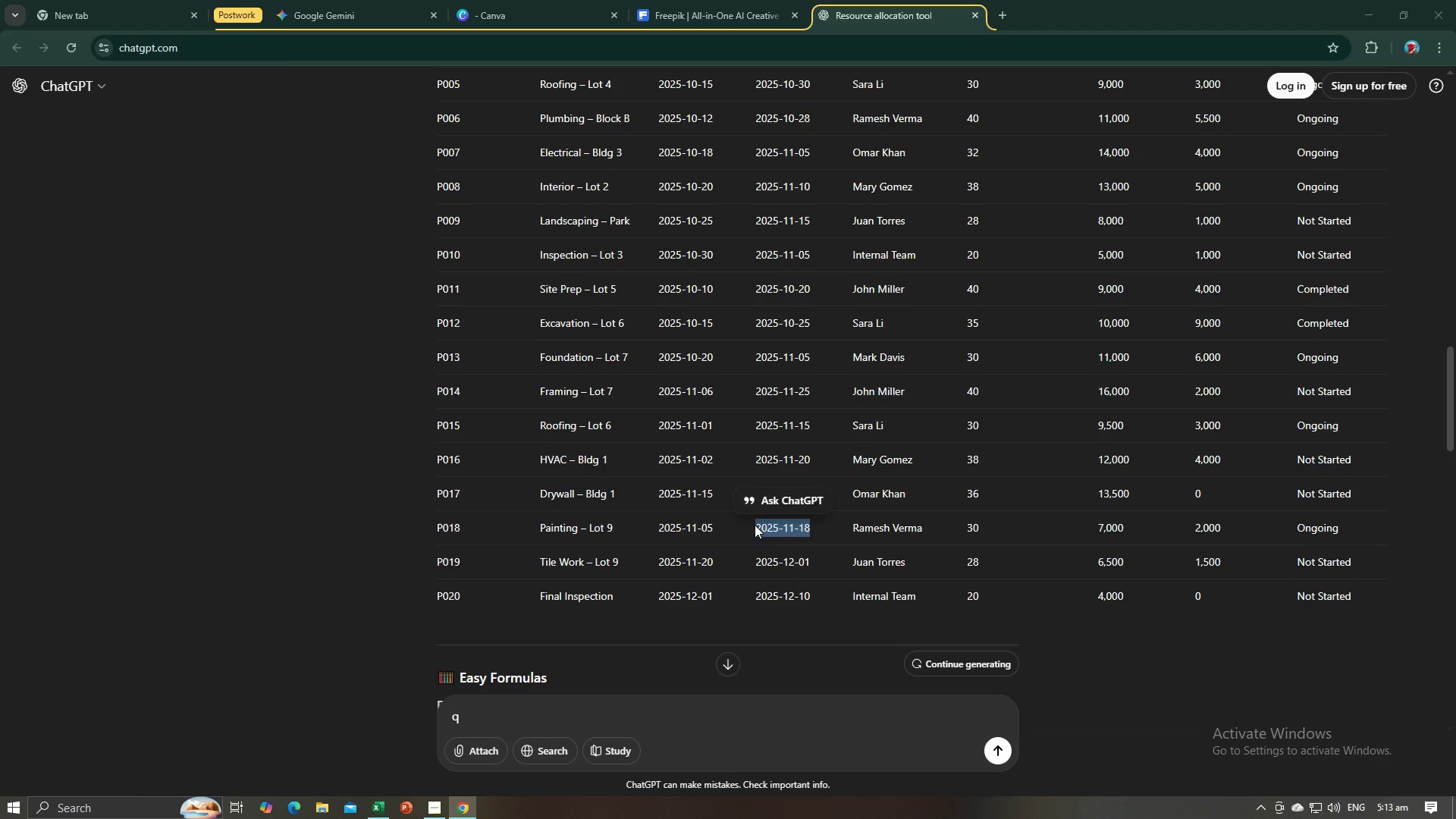 
key(Alt+Tab)
 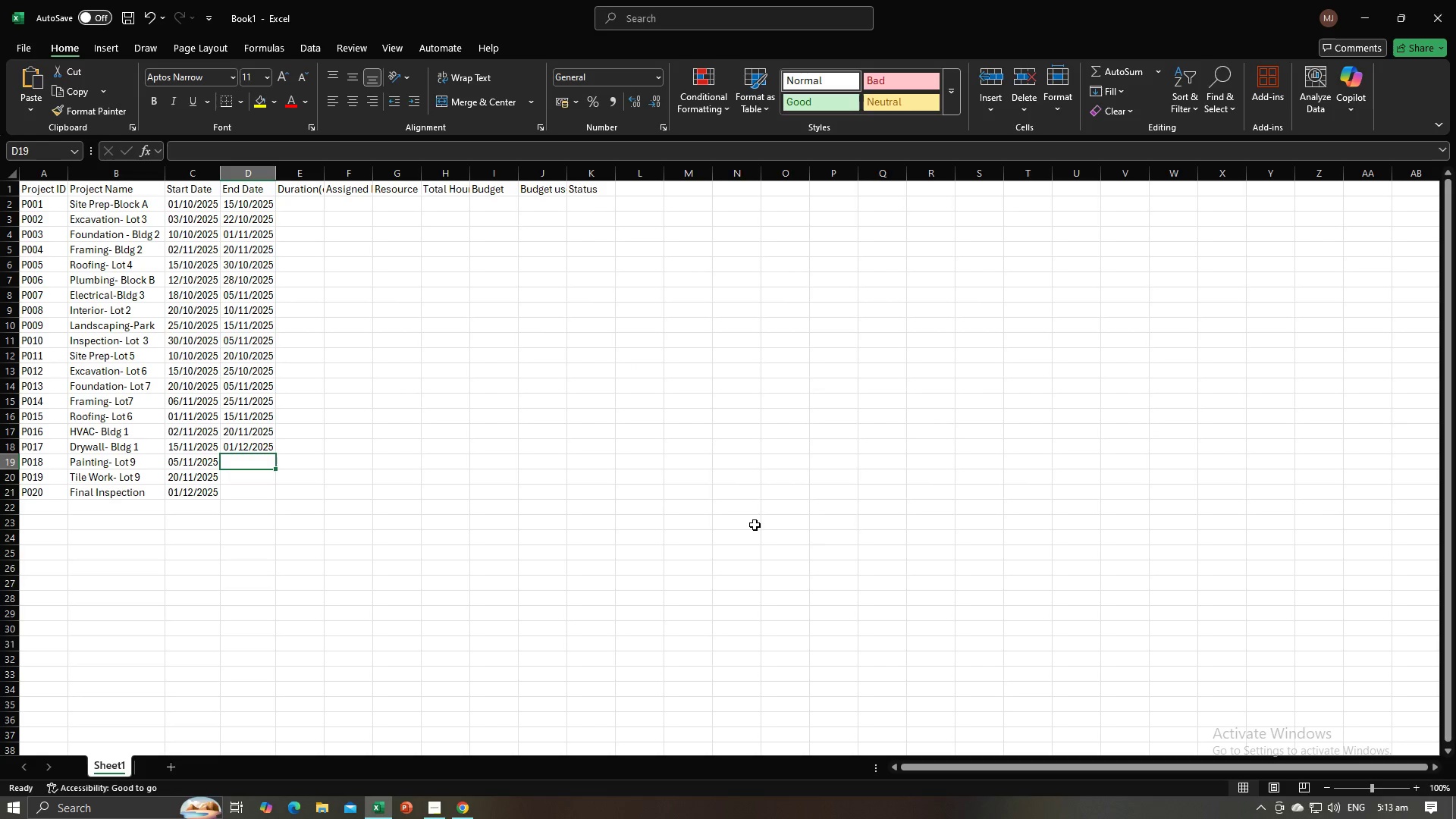 
key(Control+V)
 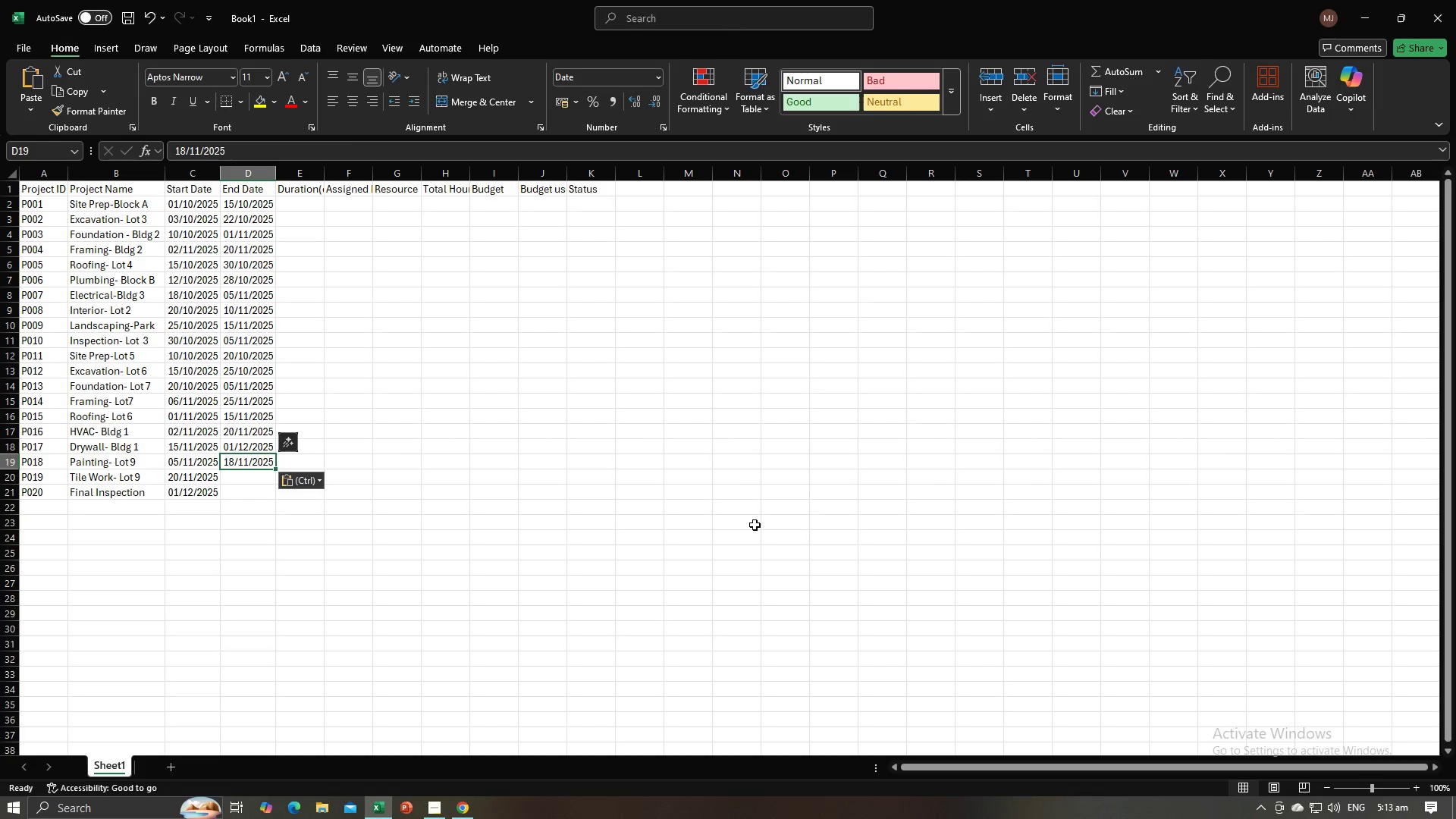 
key(NumpadEnter)
 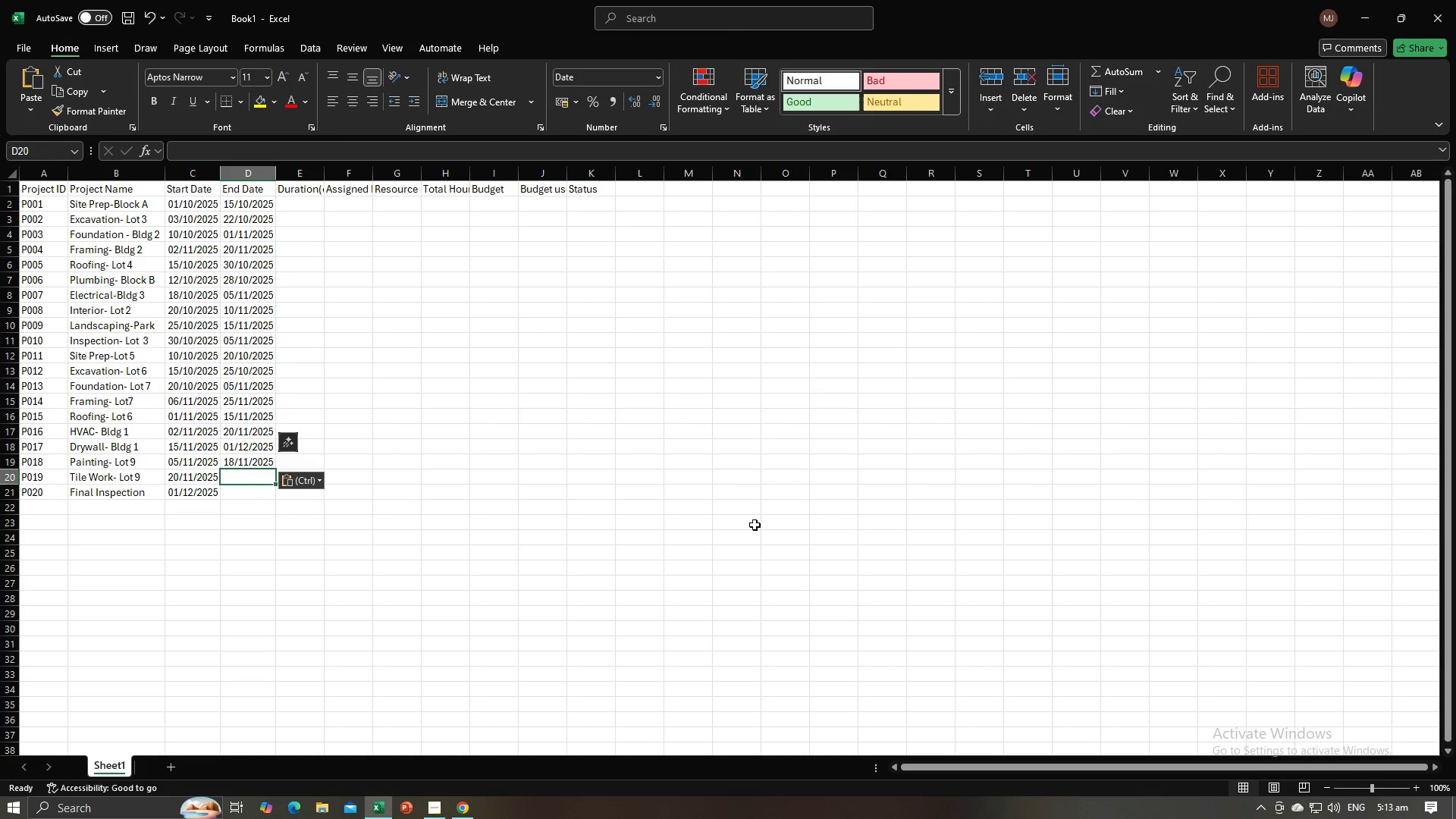 
key(Alt+AltLeft)
 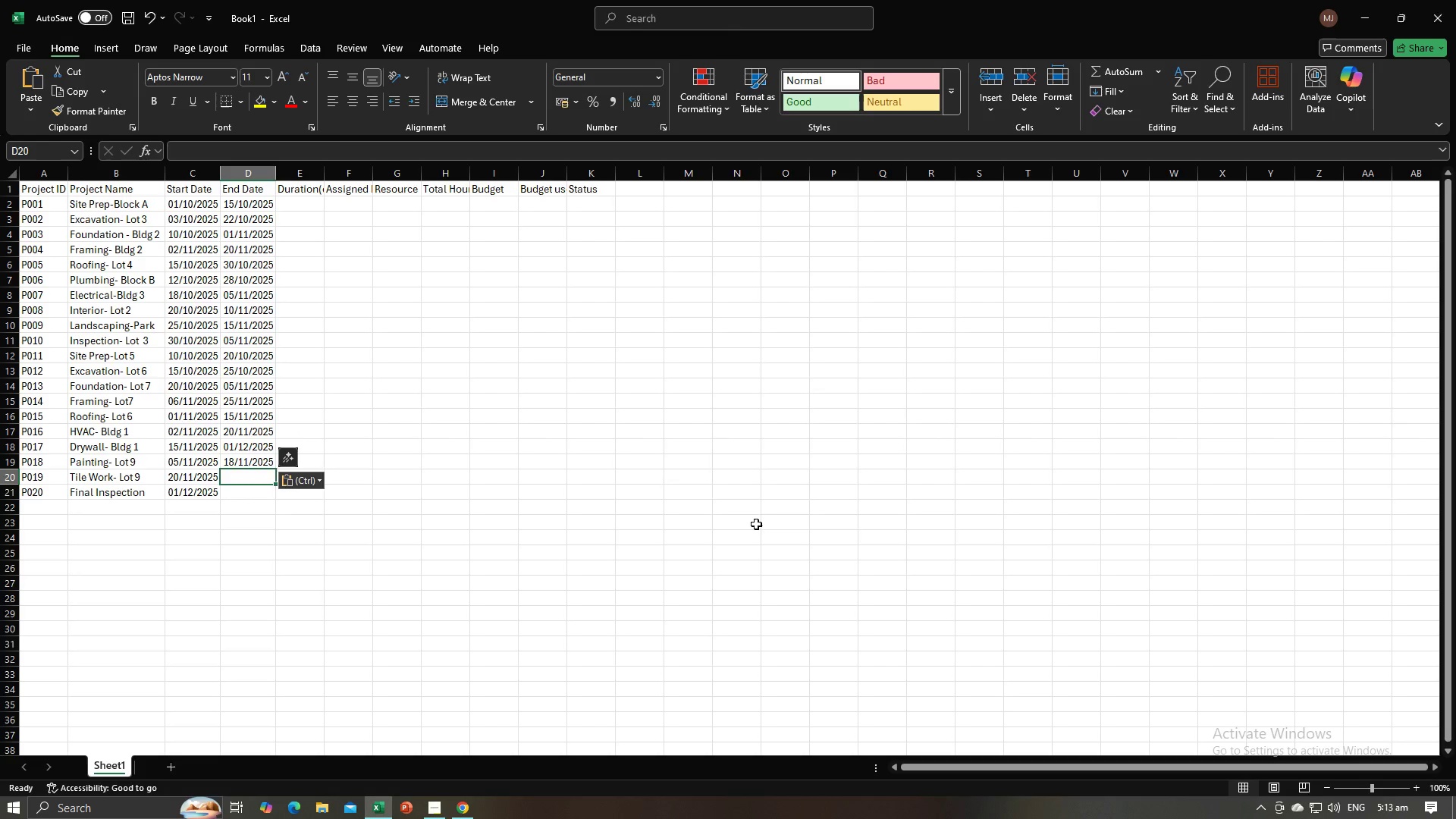 
key(Tab)
 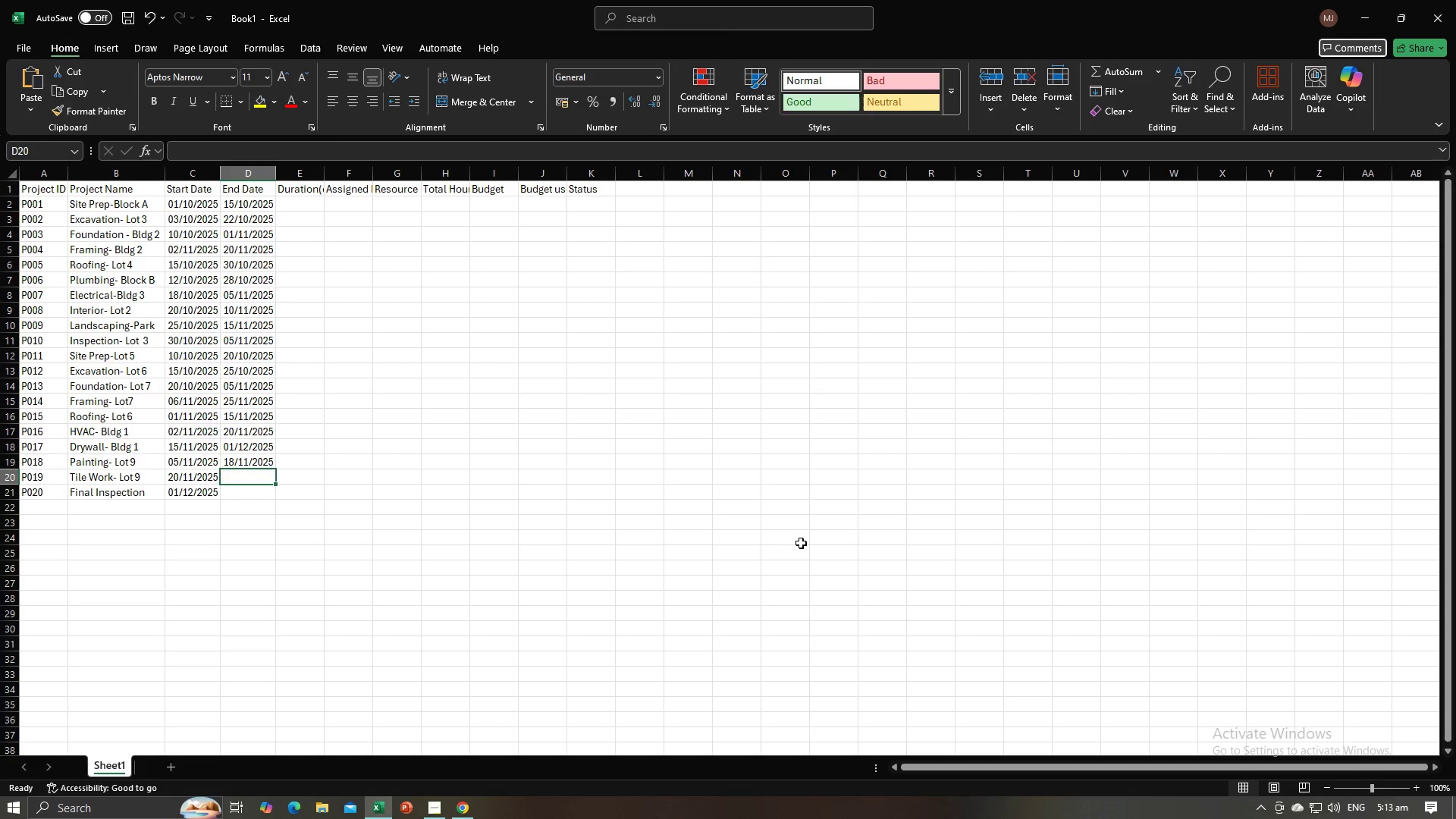 
key(Alt+AltLeft)
 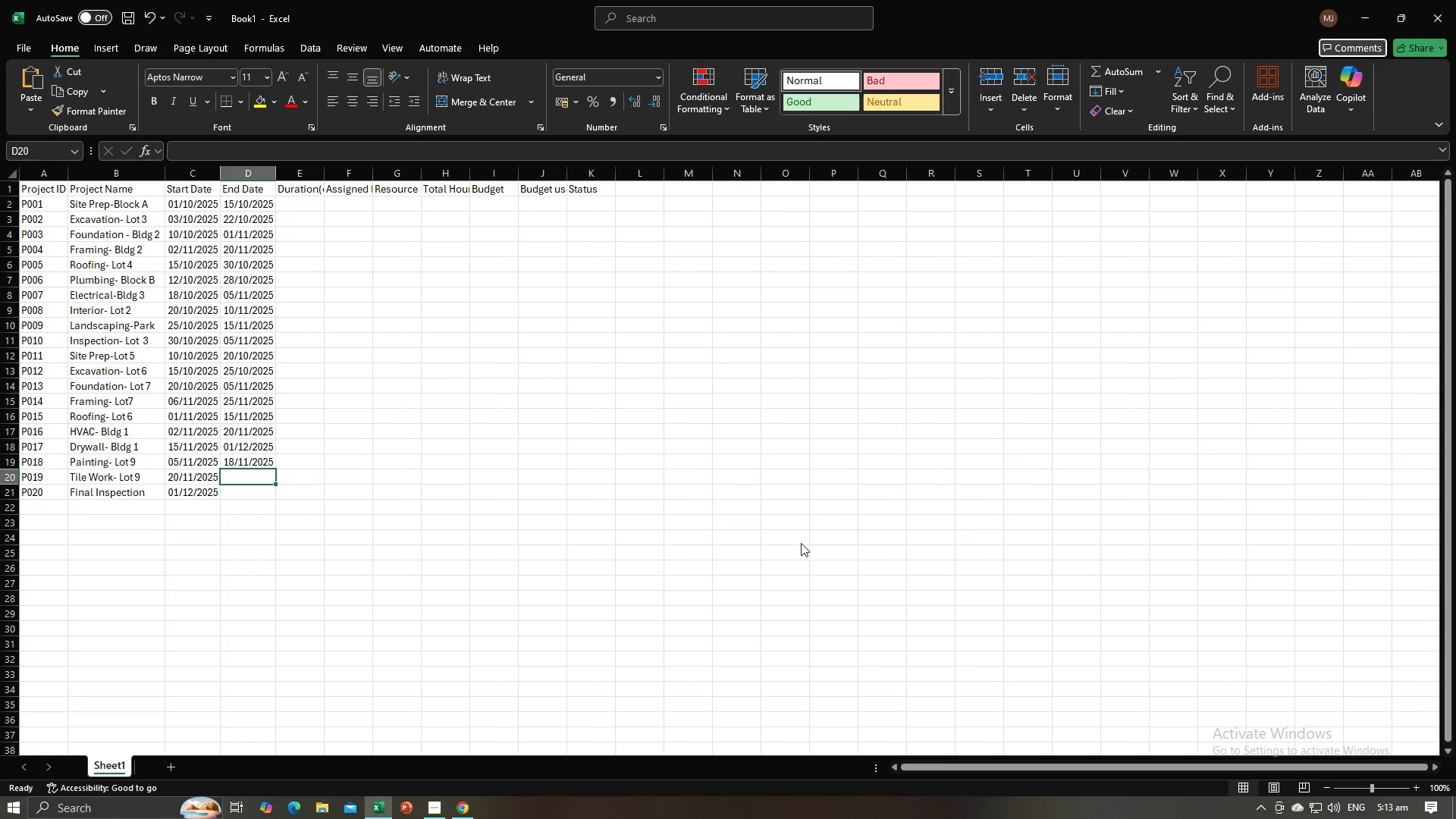 
key(Alt+Tab)
 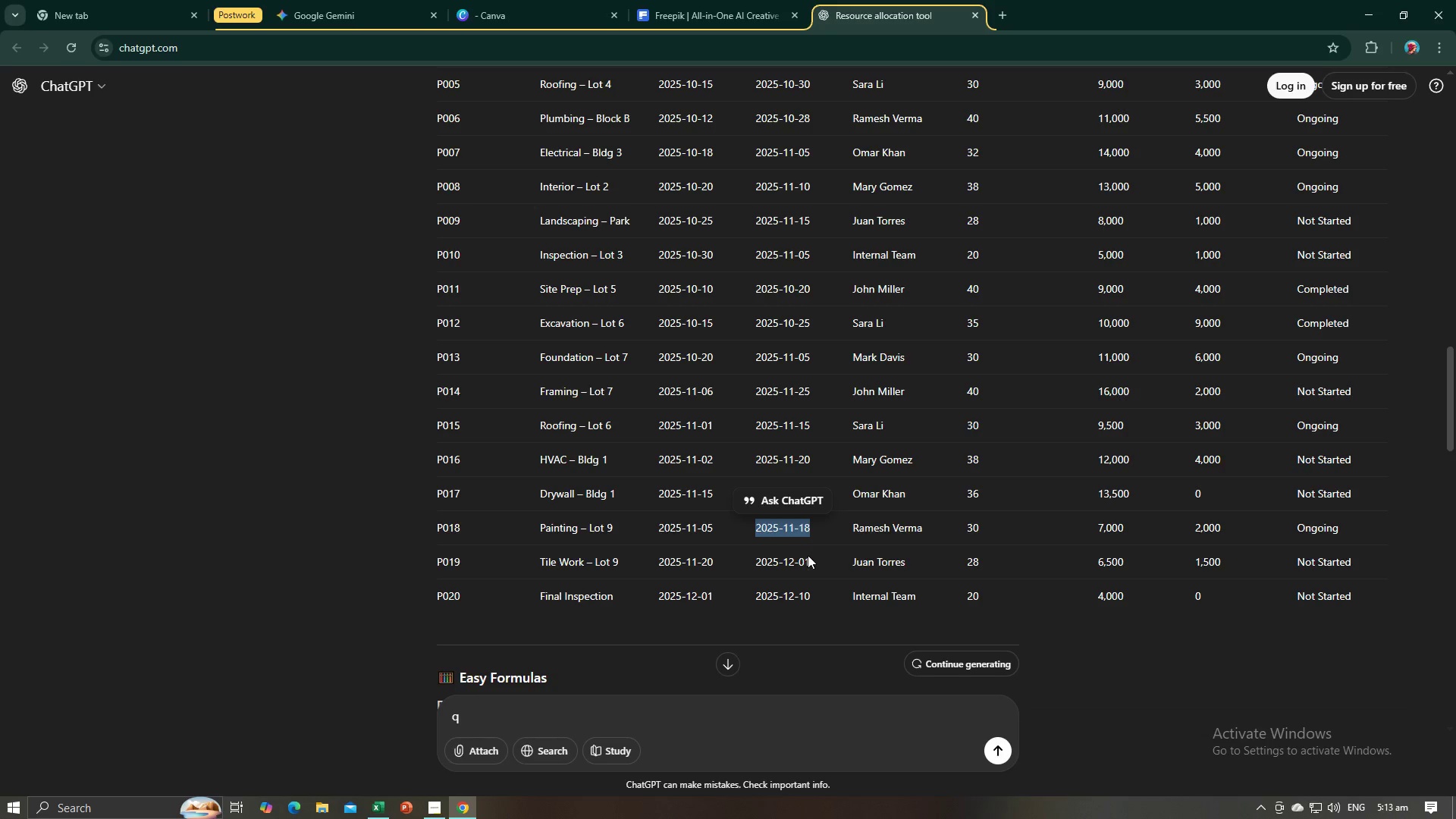 
left_click_drag(start_coordinate=[810, 560], to_coordinate=[753, 563])
 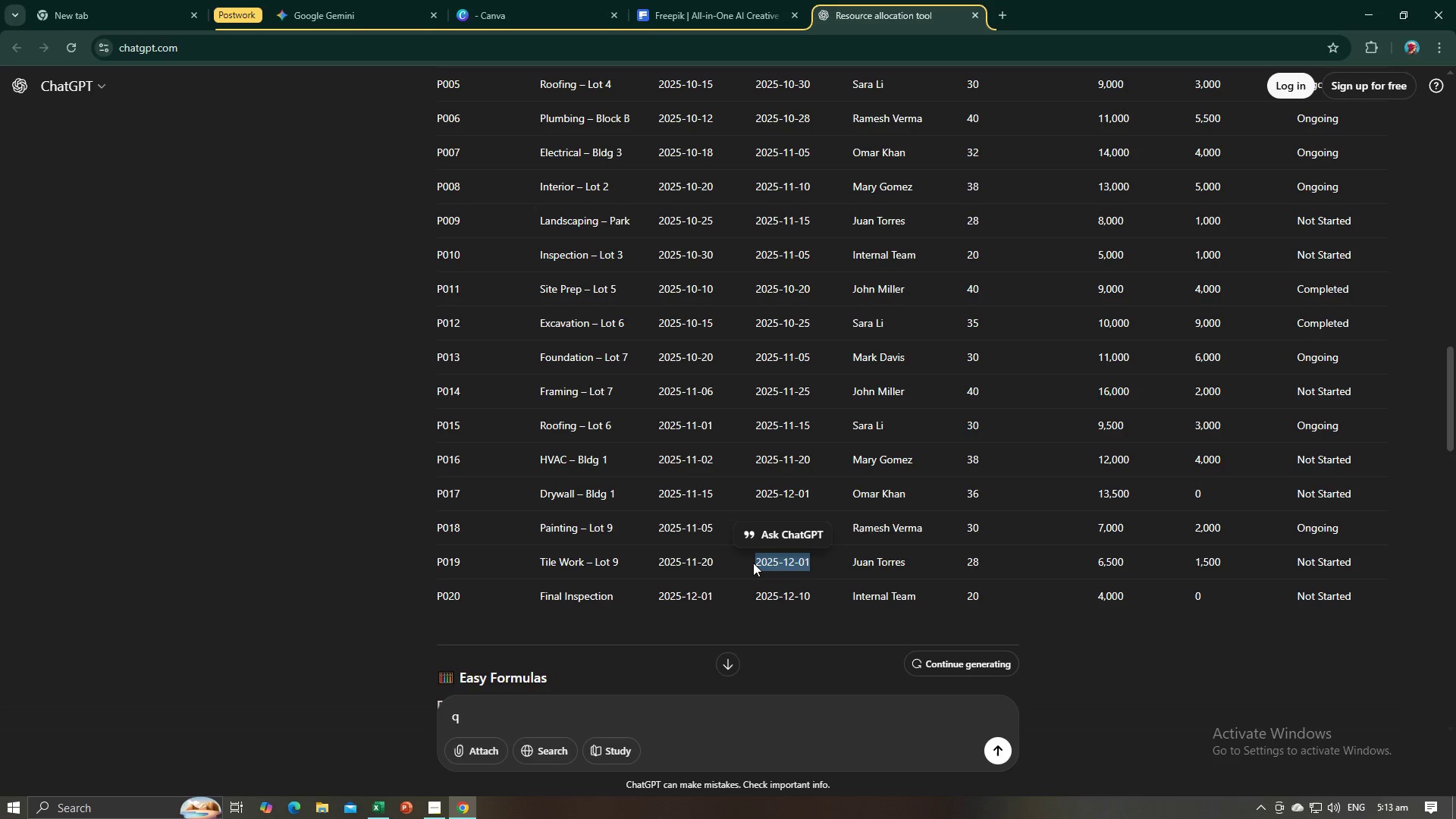 
key(Control+C)
 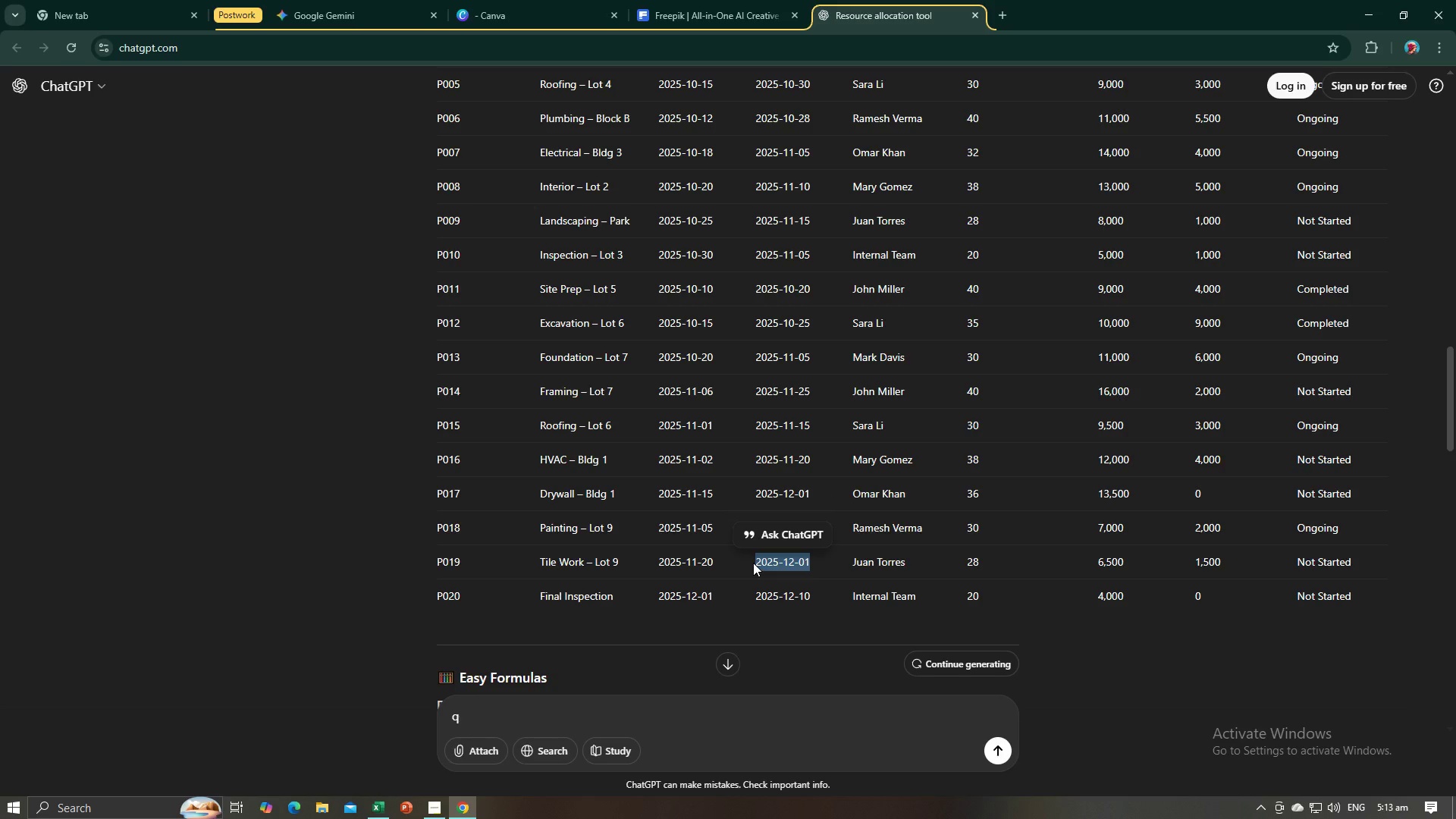 
key(Alt+AltLeft)
 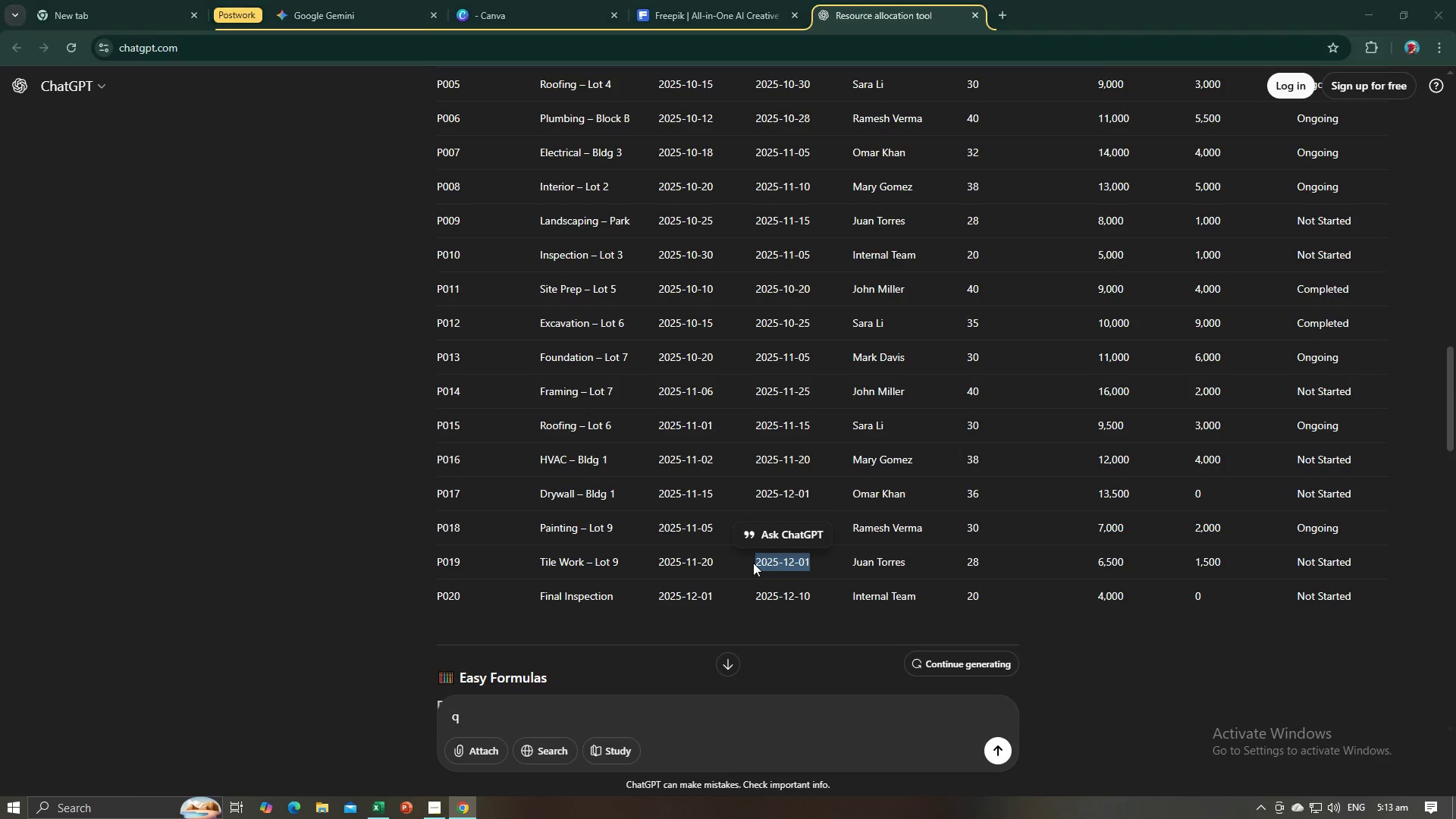 
key(Alt+Tab)
 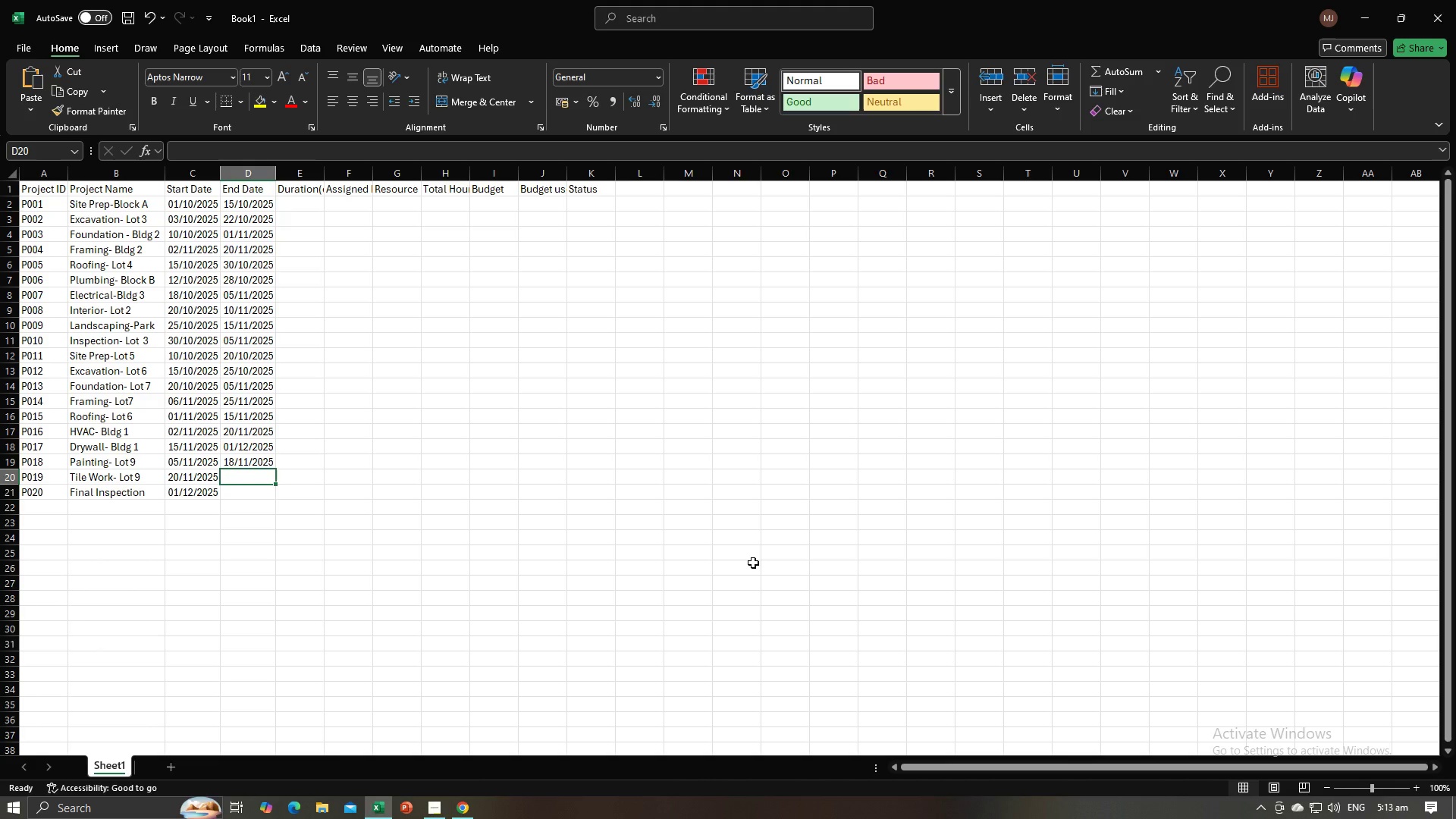 
key(Control+V)
 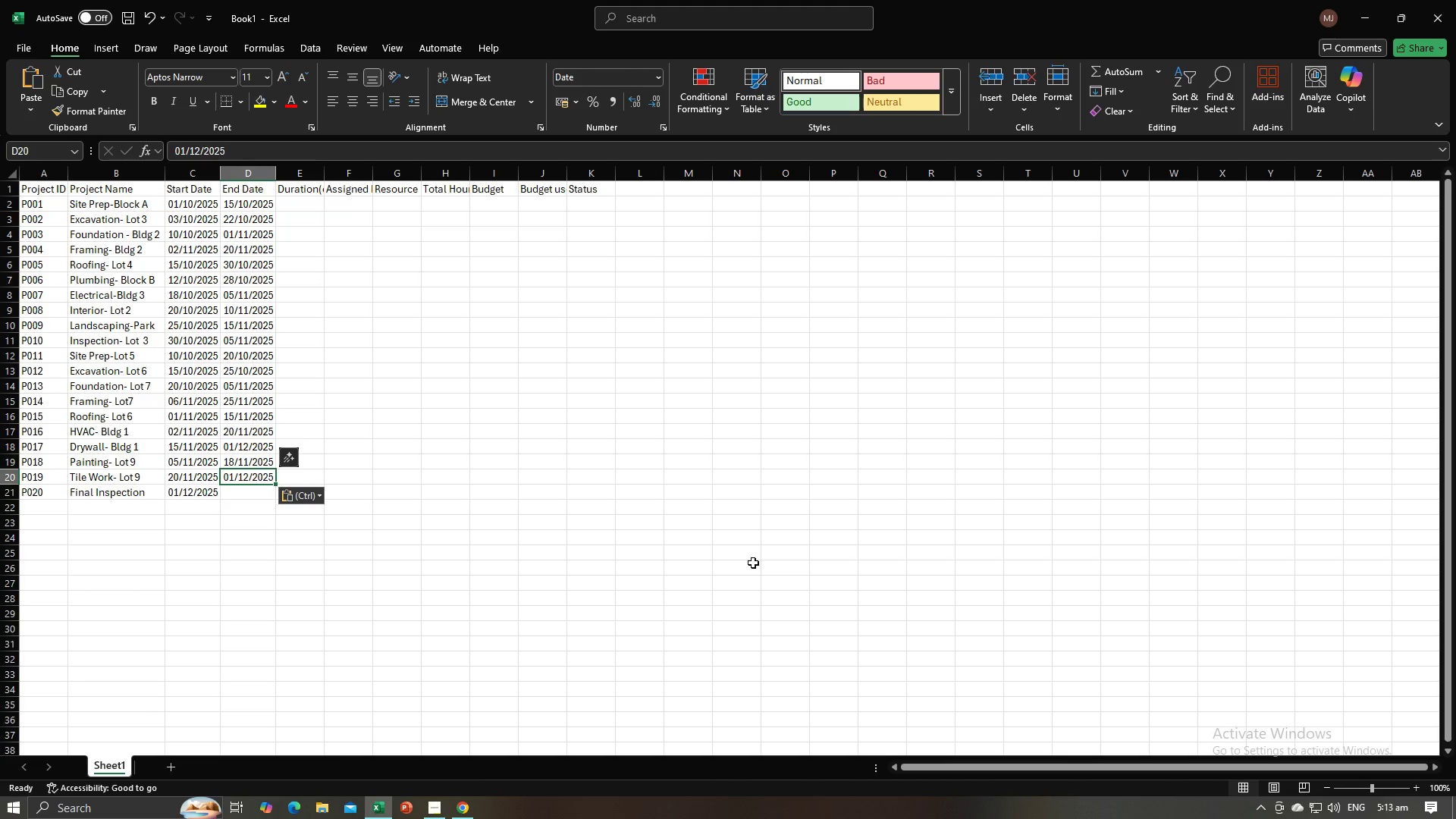 
key(NumpadEnter)
 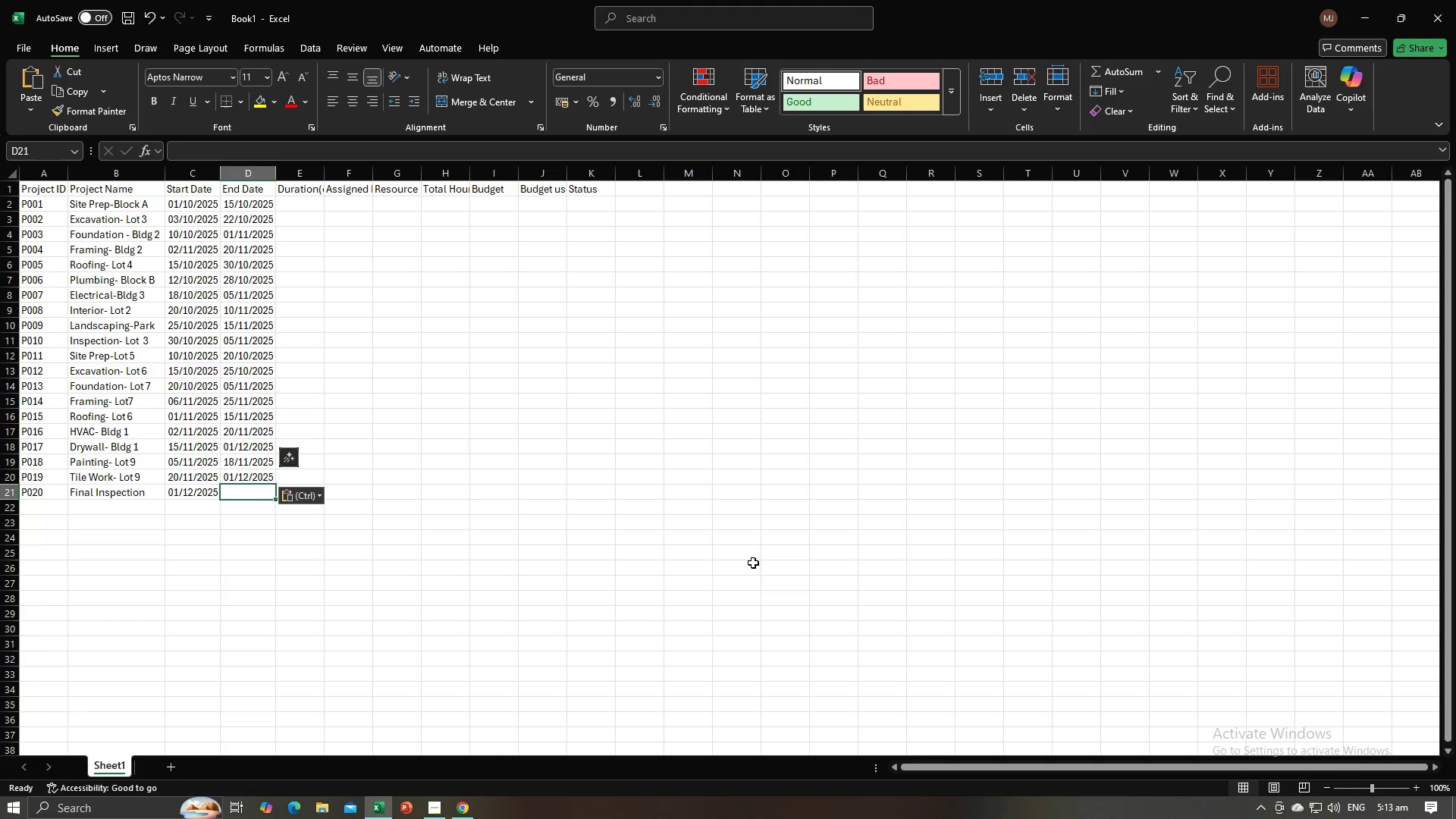 
key(Alt+AltLeft)
 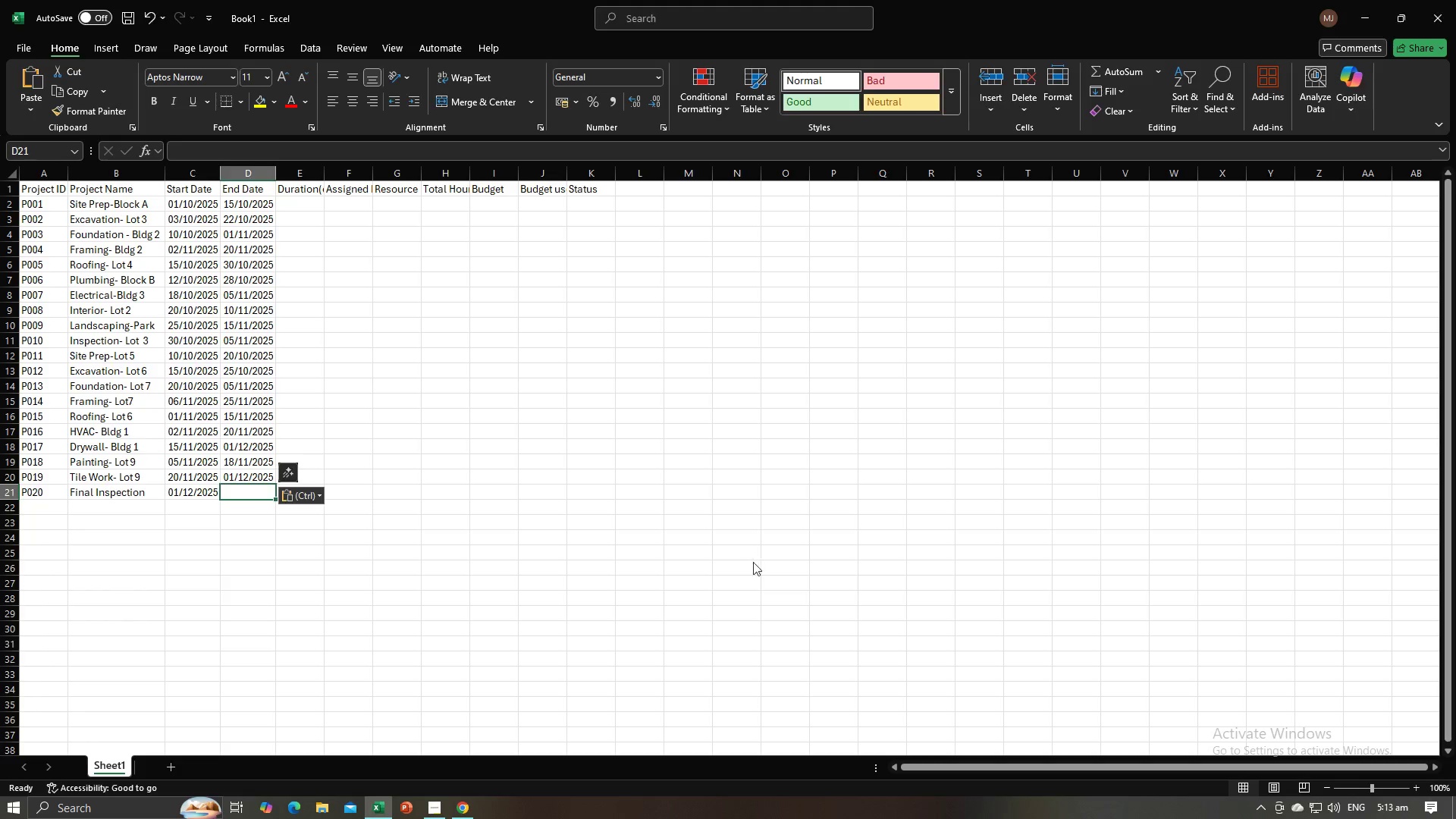 
key(Alt+Tab)
 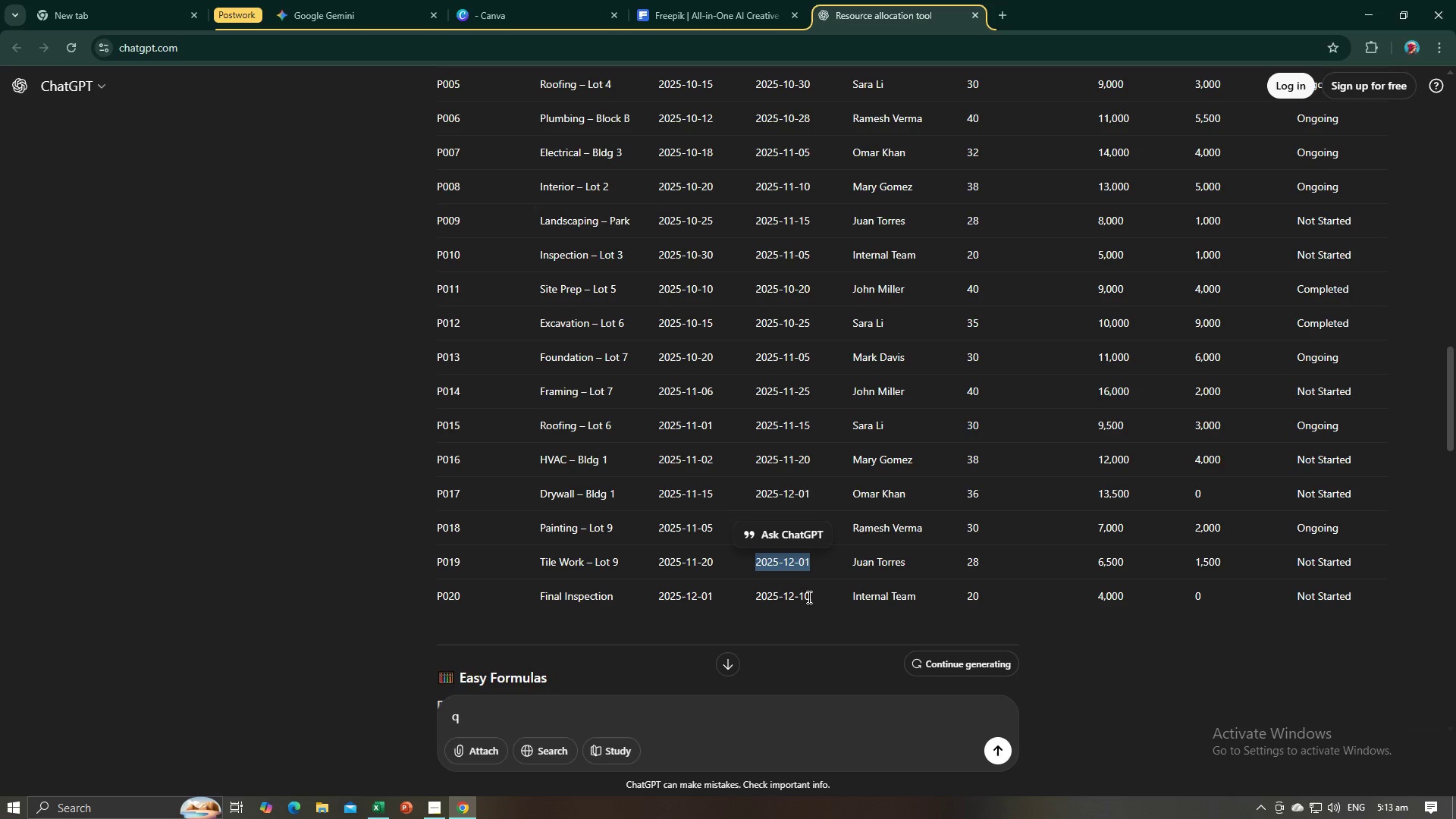 
left_click_drag(start_coordinate=[810, 597], to_coordinate=[755, 598])
 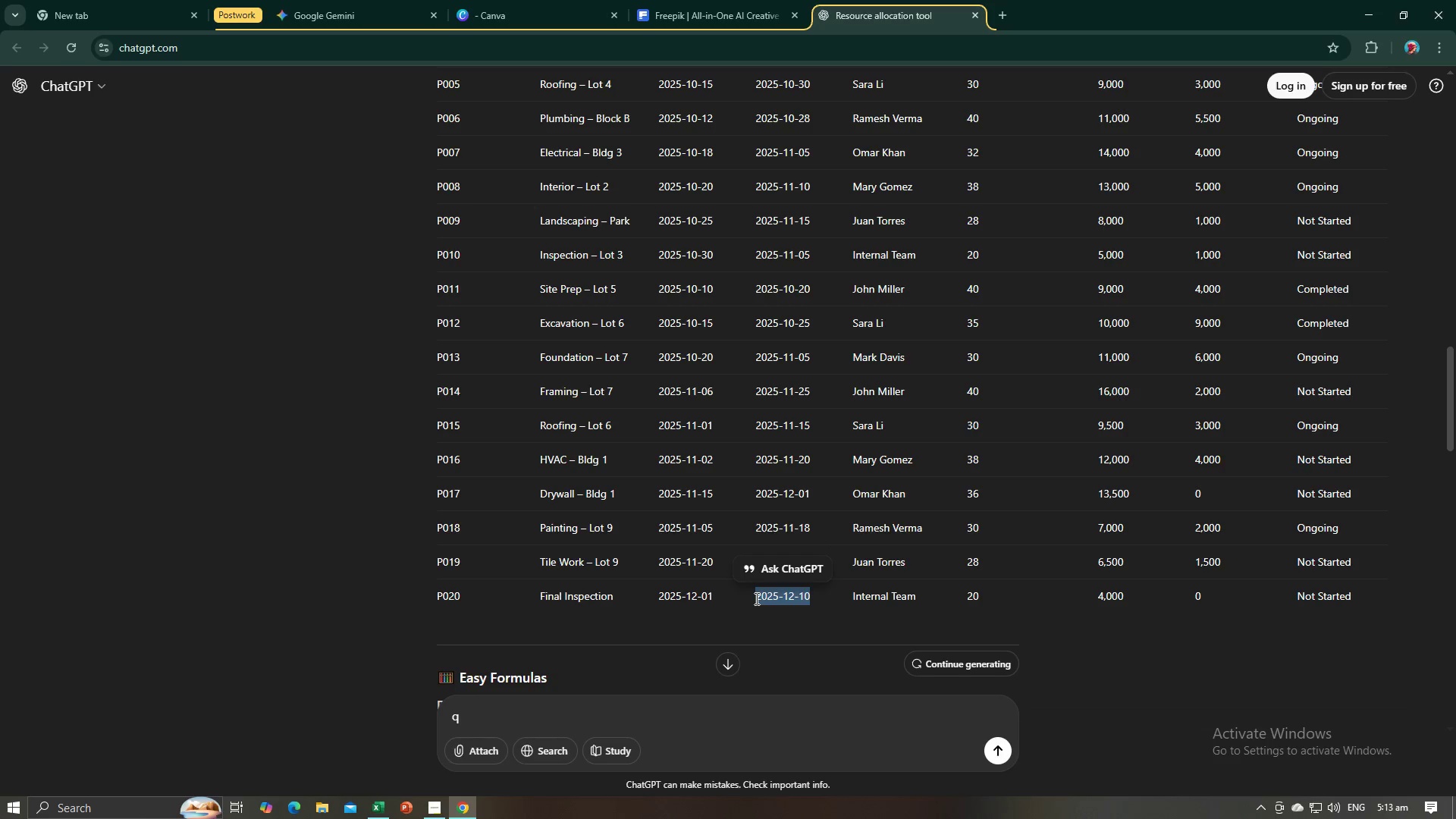 
key(Control+C)
 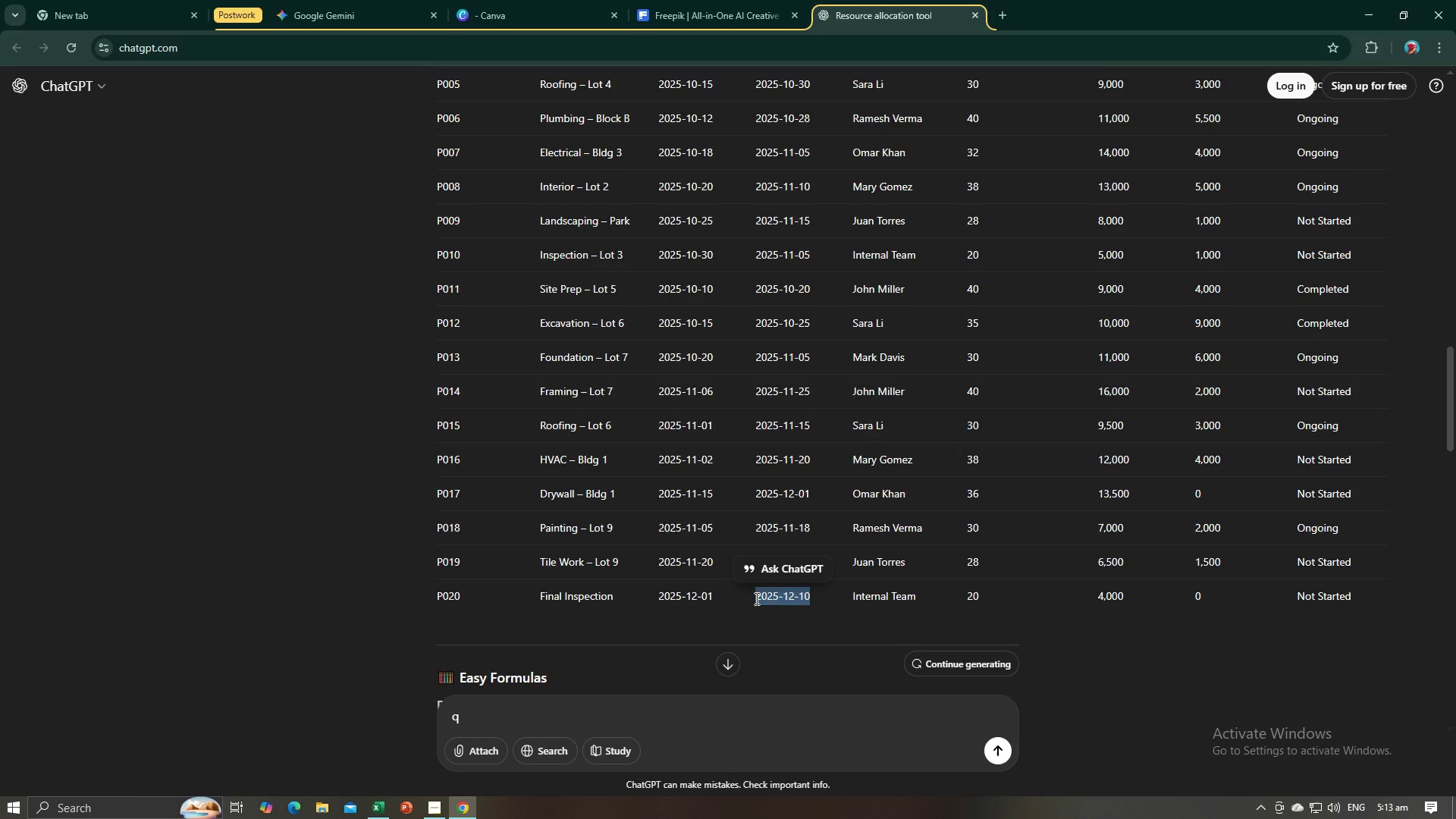 
key(Alt+AltLeft)
 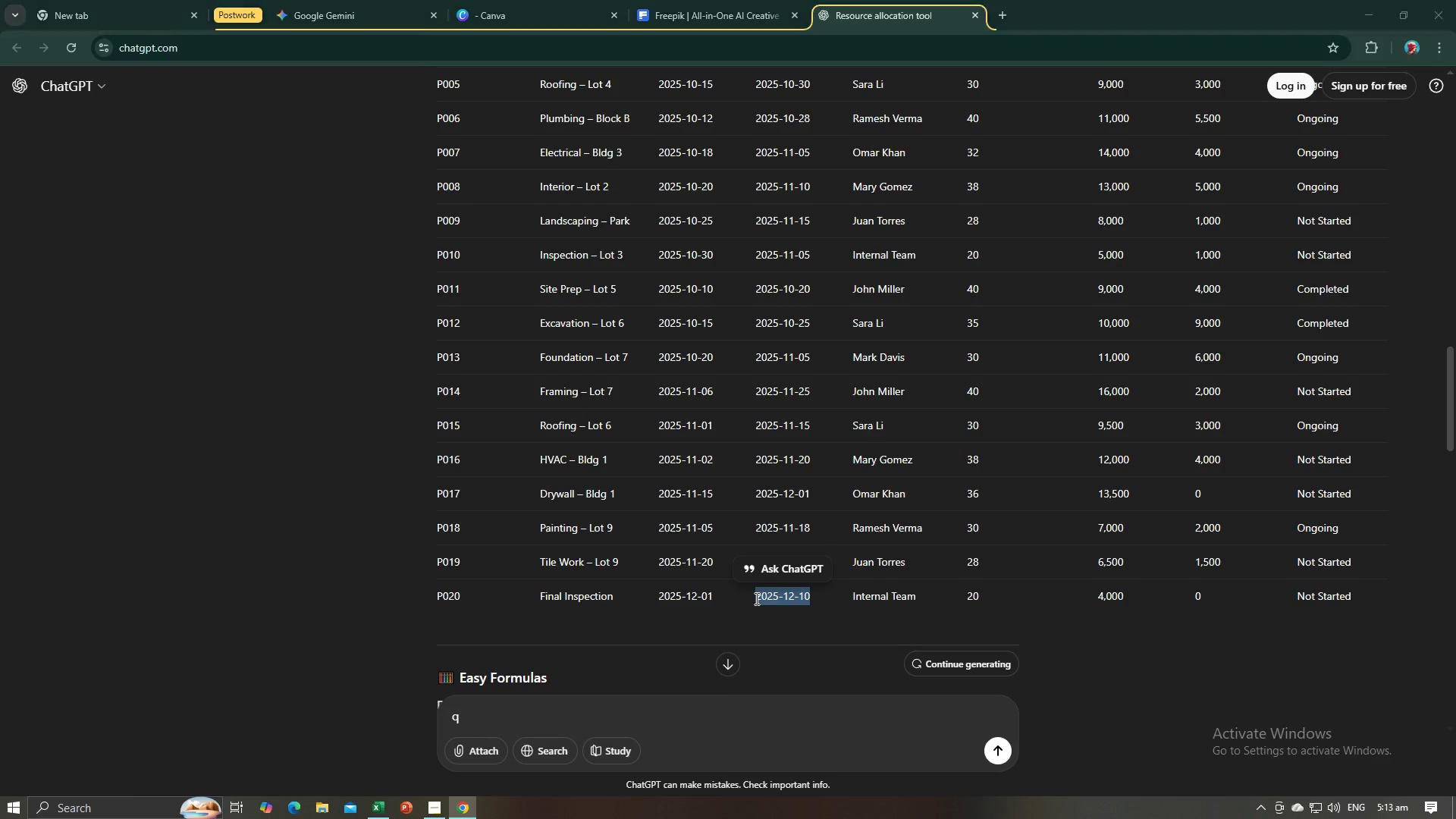 
key(Alt+Tab)
 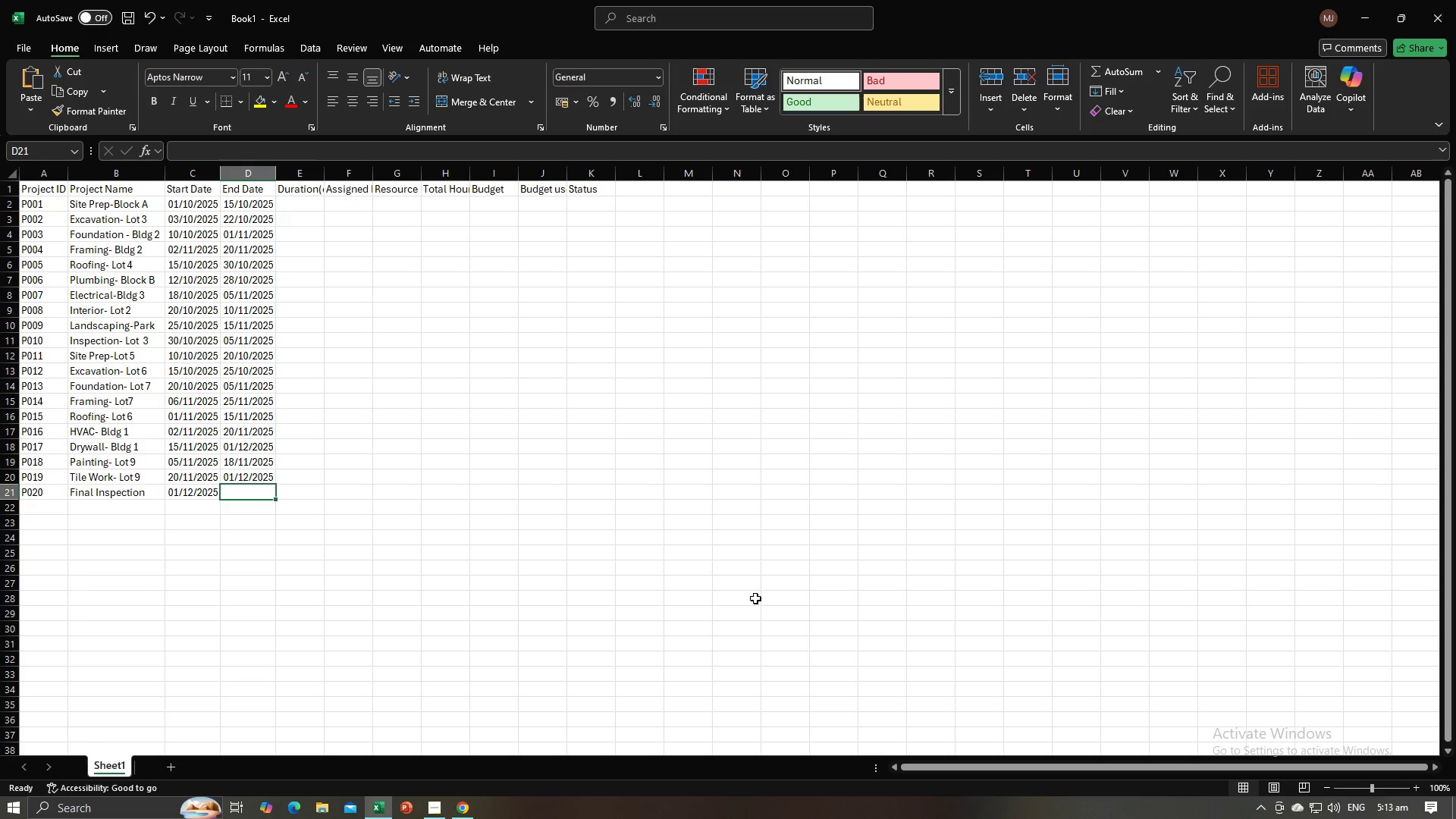 
key(Control+V)
 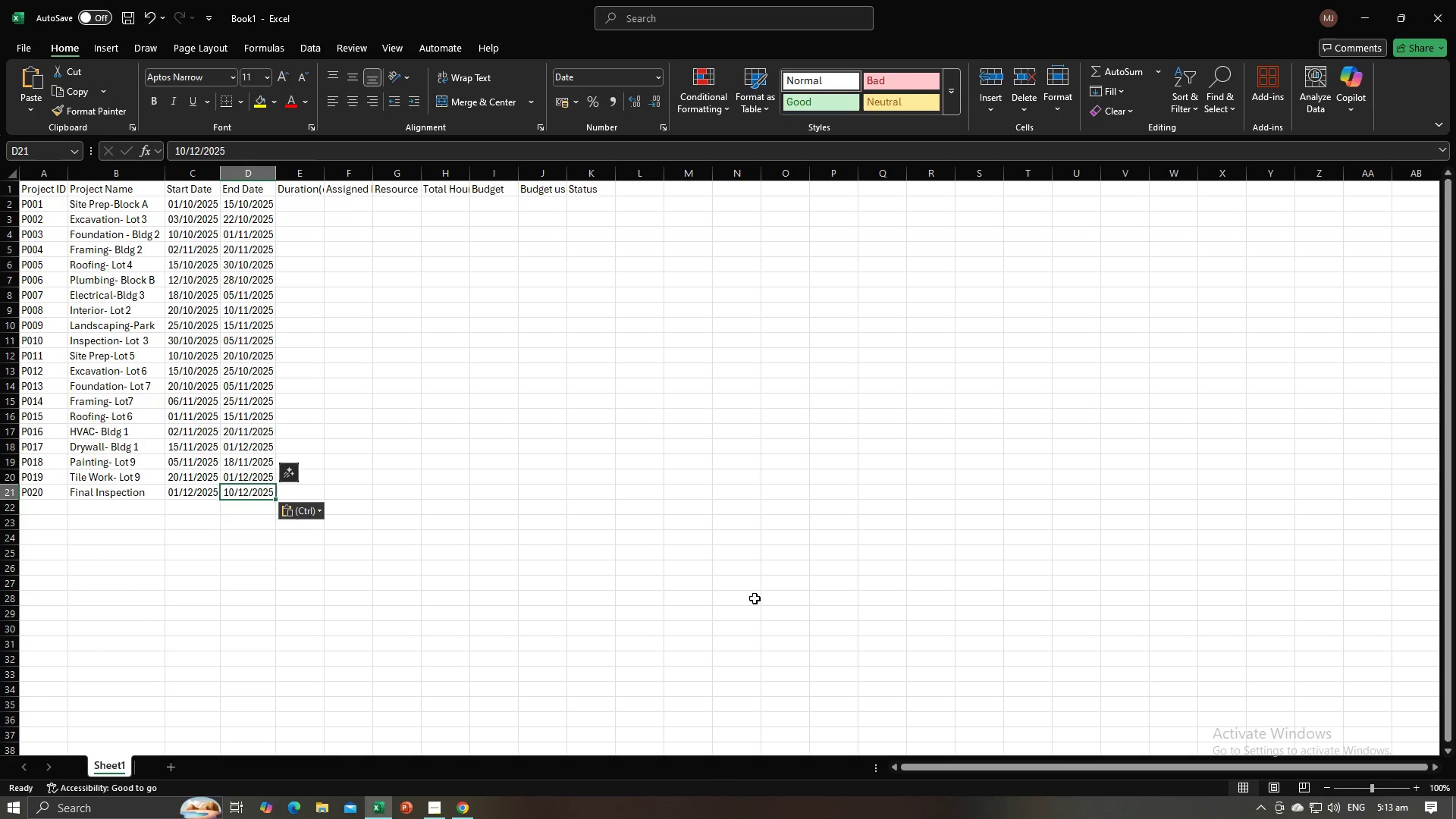 
key(NumpadEnter)
 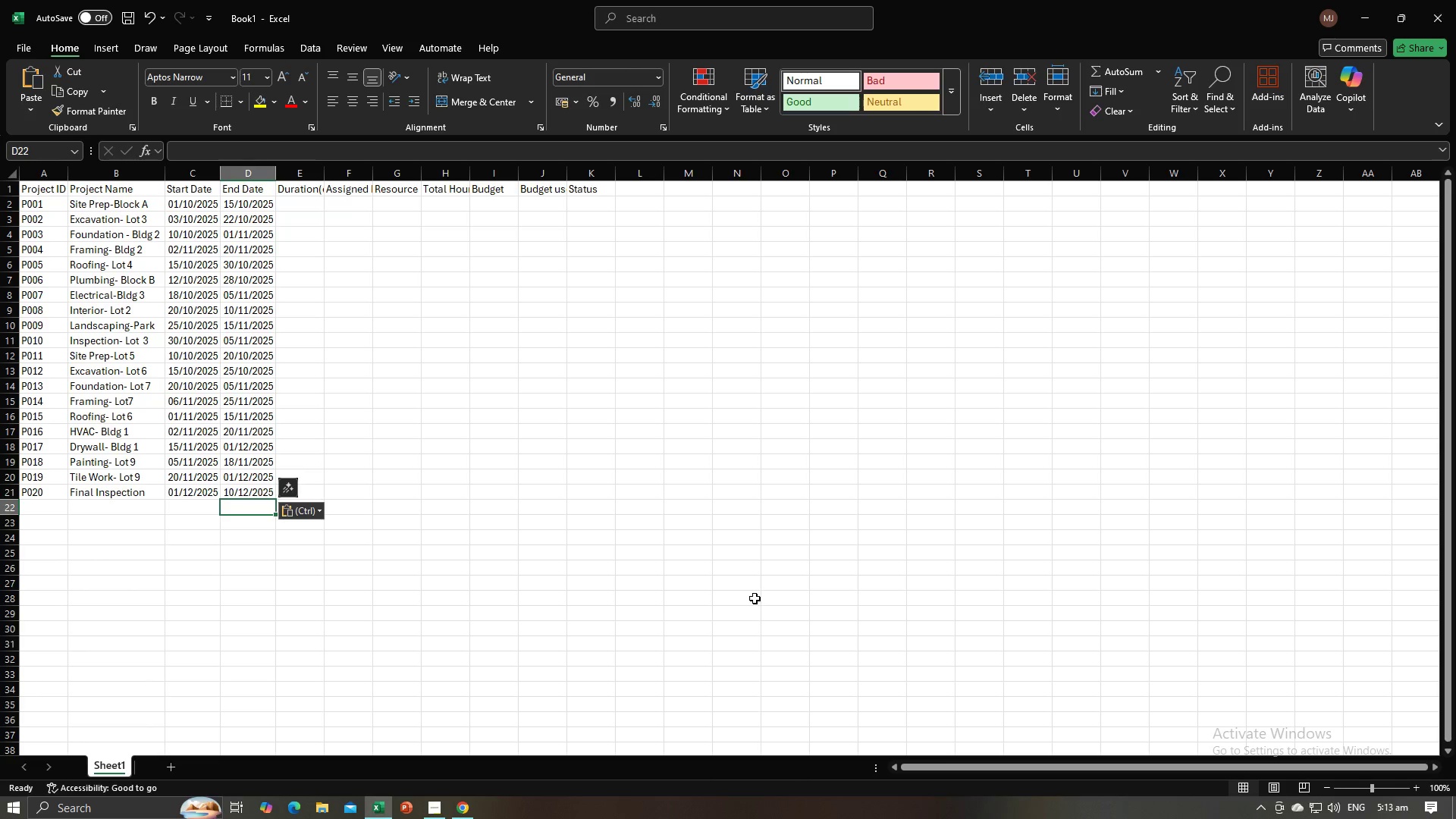 
key(Tab)
 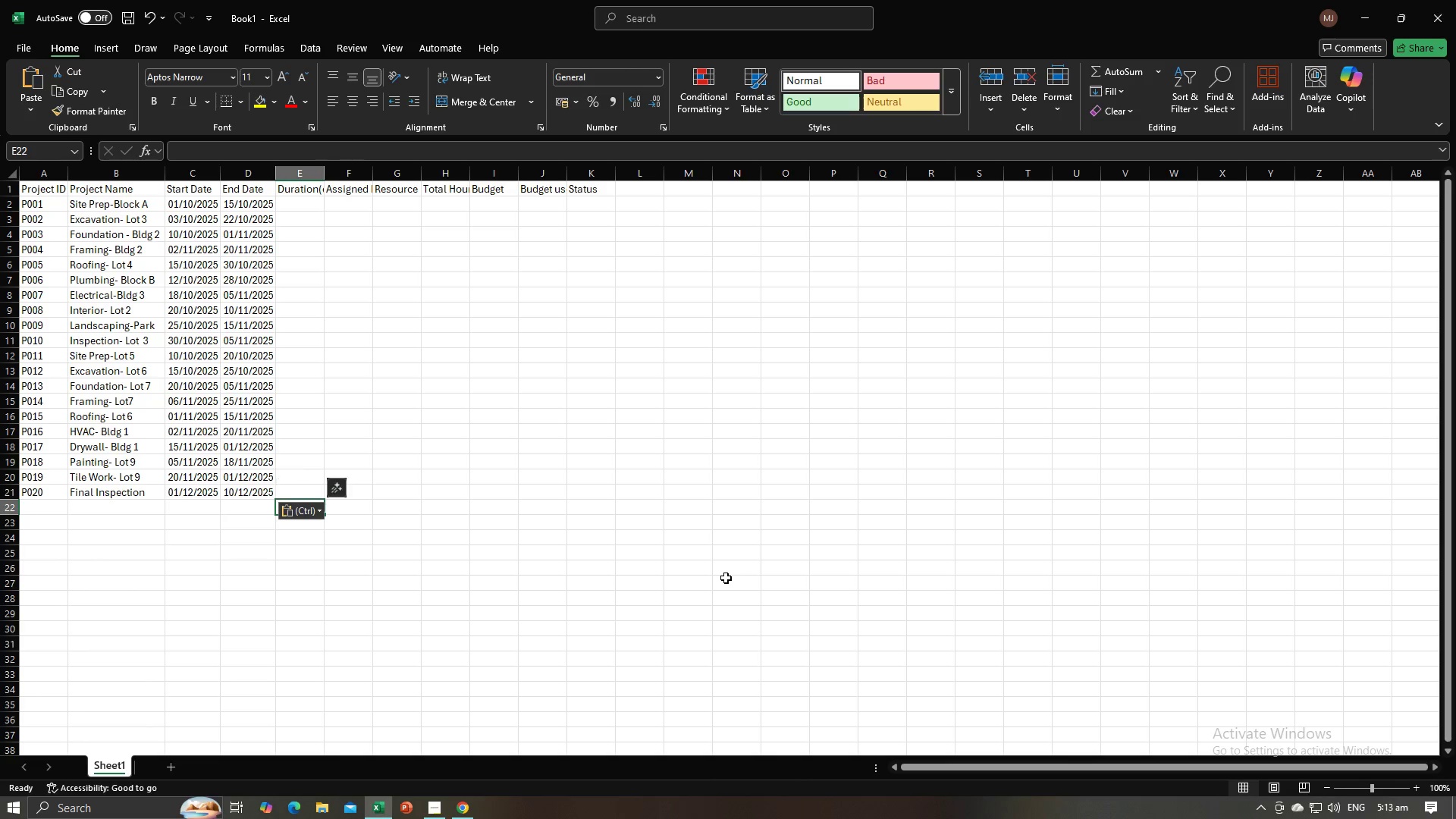 
key(Alt+AltLeft)
 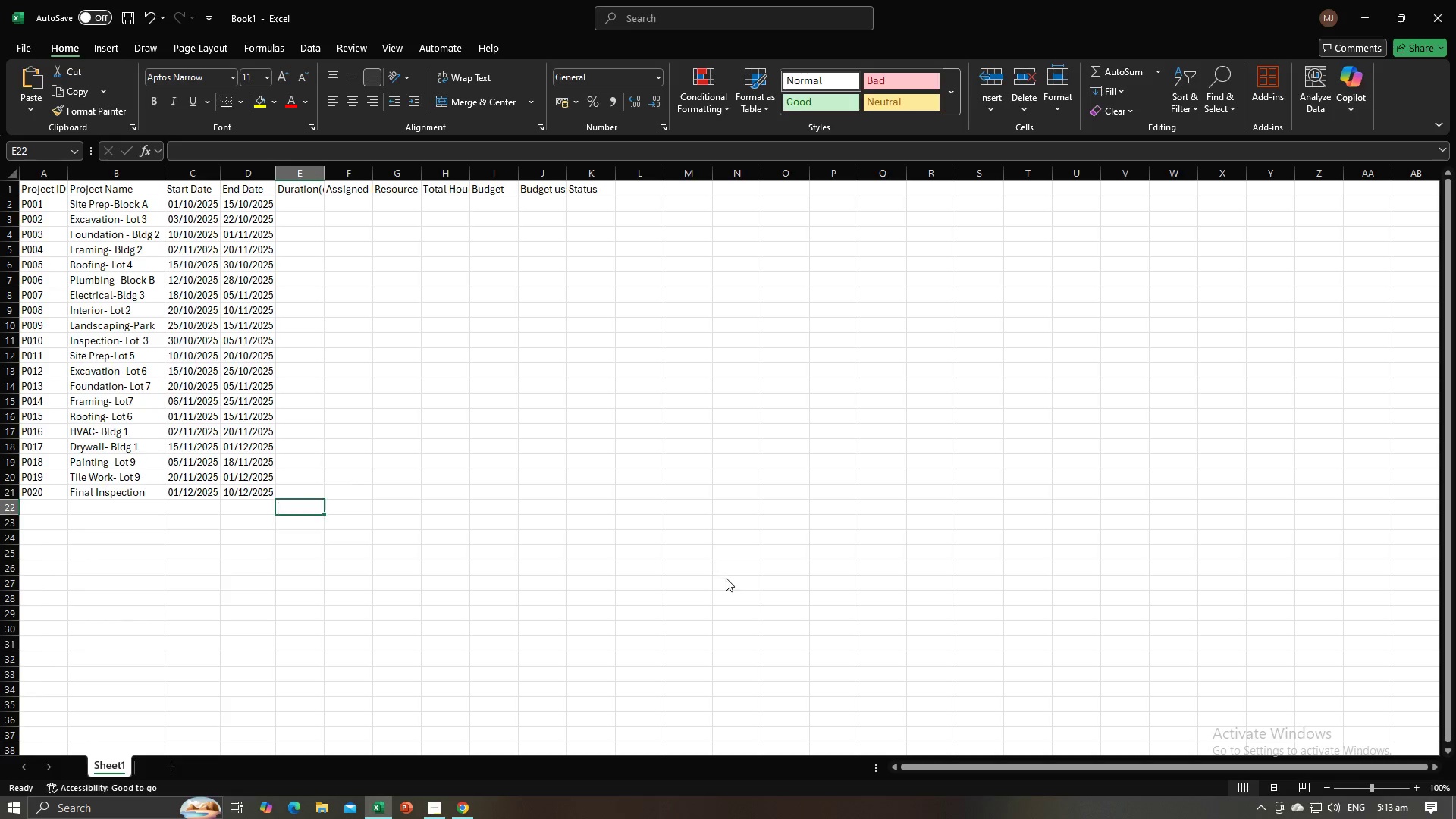 
key(Alt+Tab)
 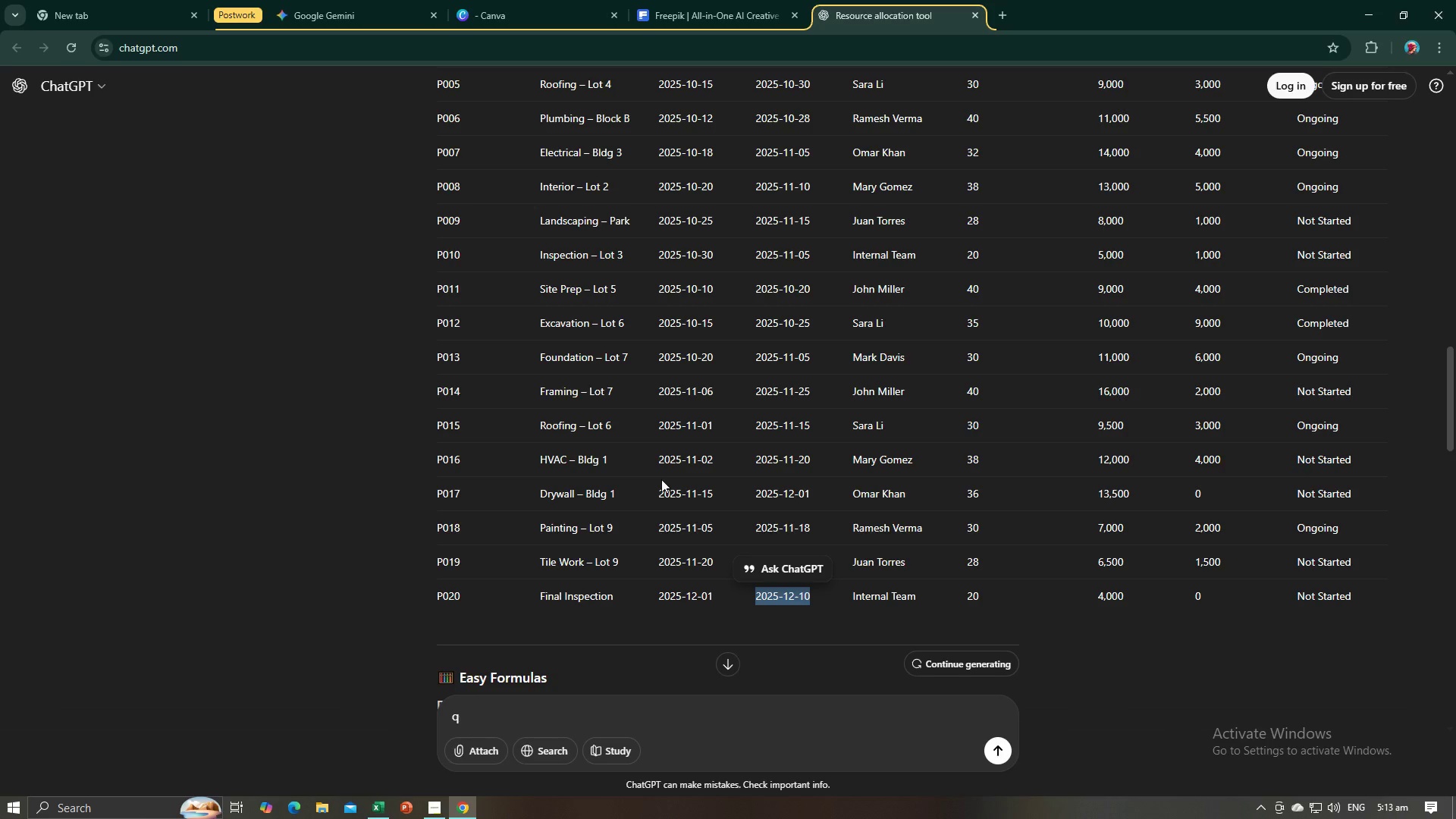 
scroll: coordinate [727, 453], scroll_direction: up, amount: 4.0
 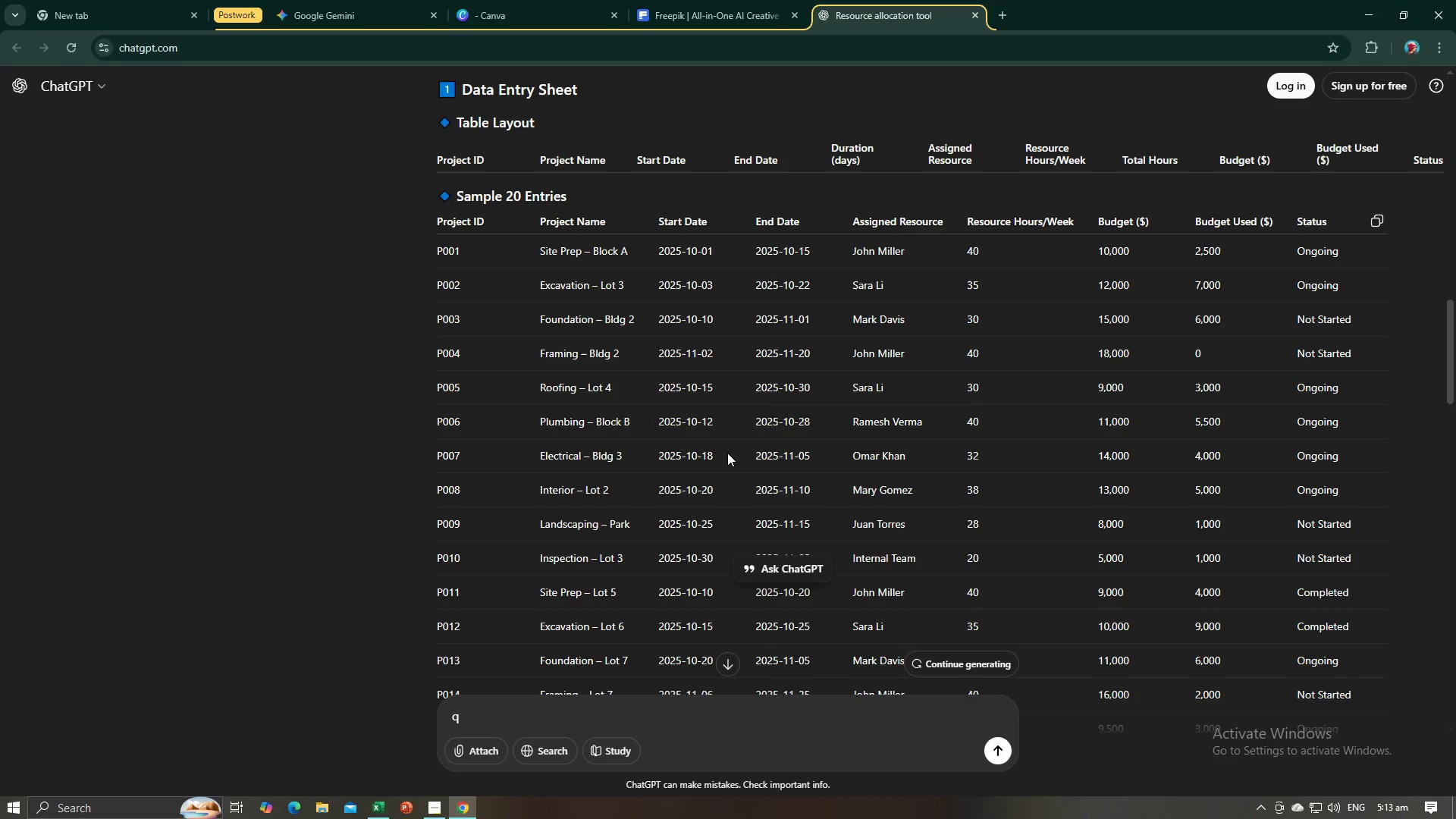 
key(Alt+AltLeft)
 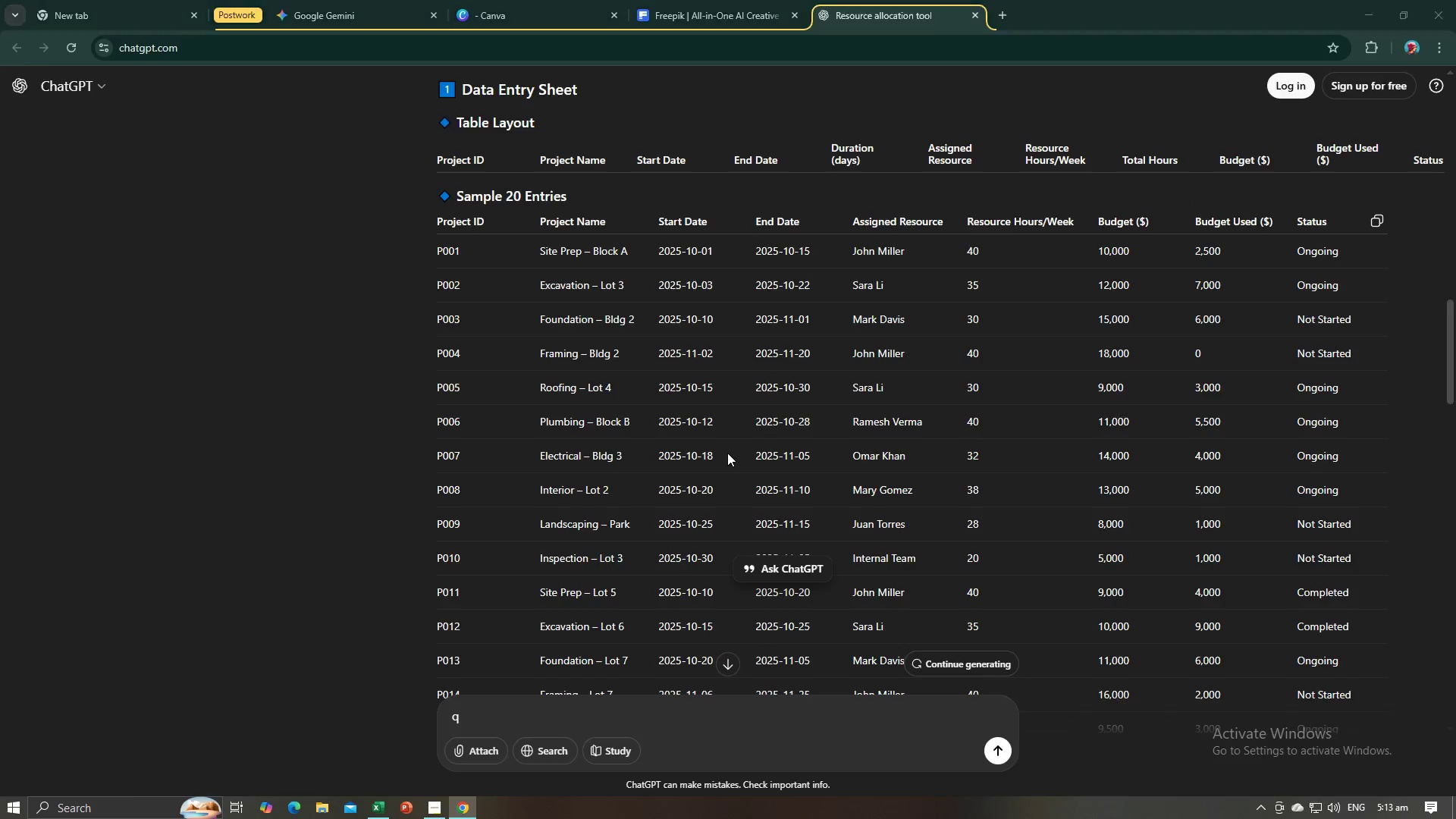 
key(Alt+Tab)
 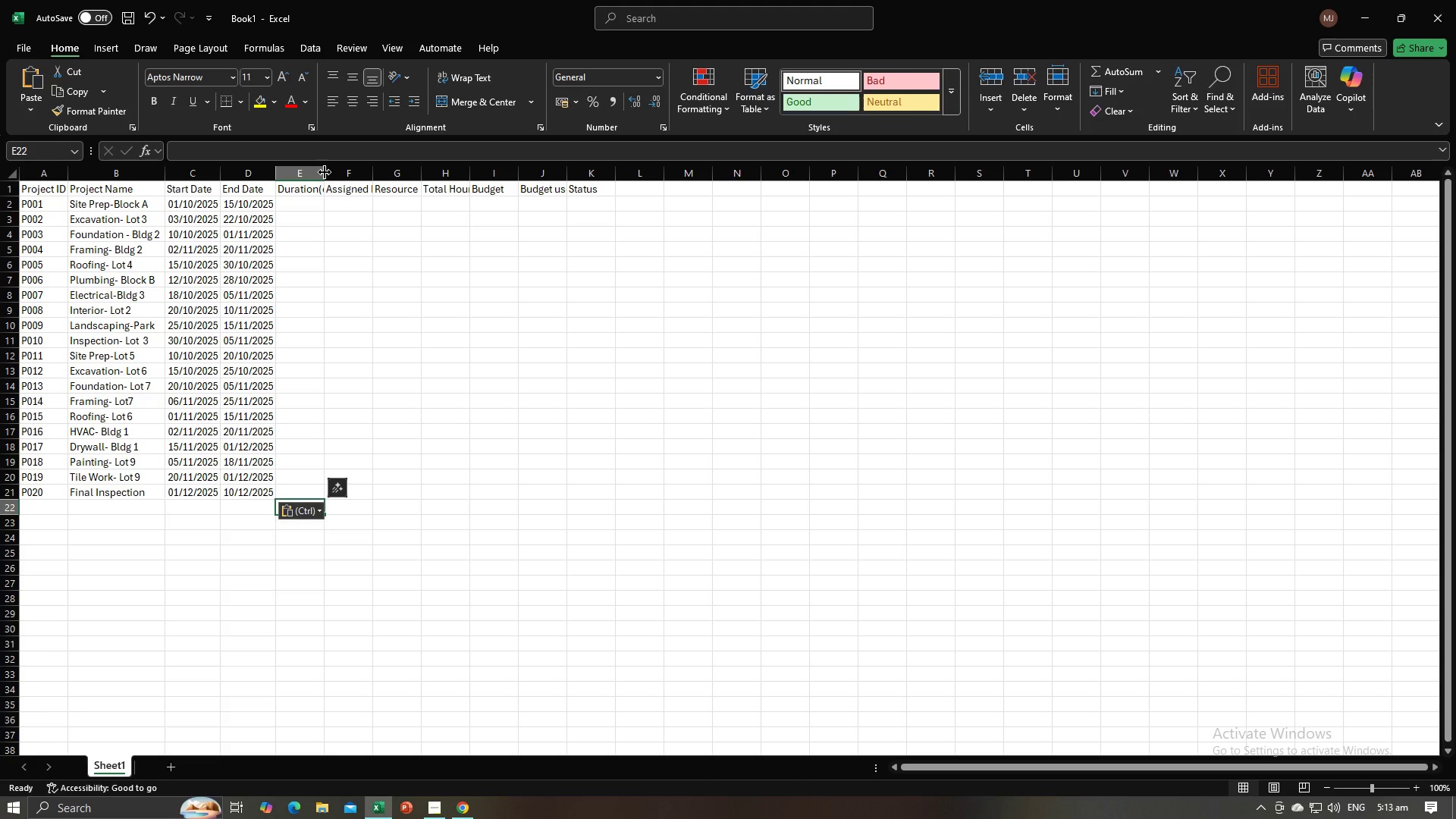 
double_click([325, 172])
 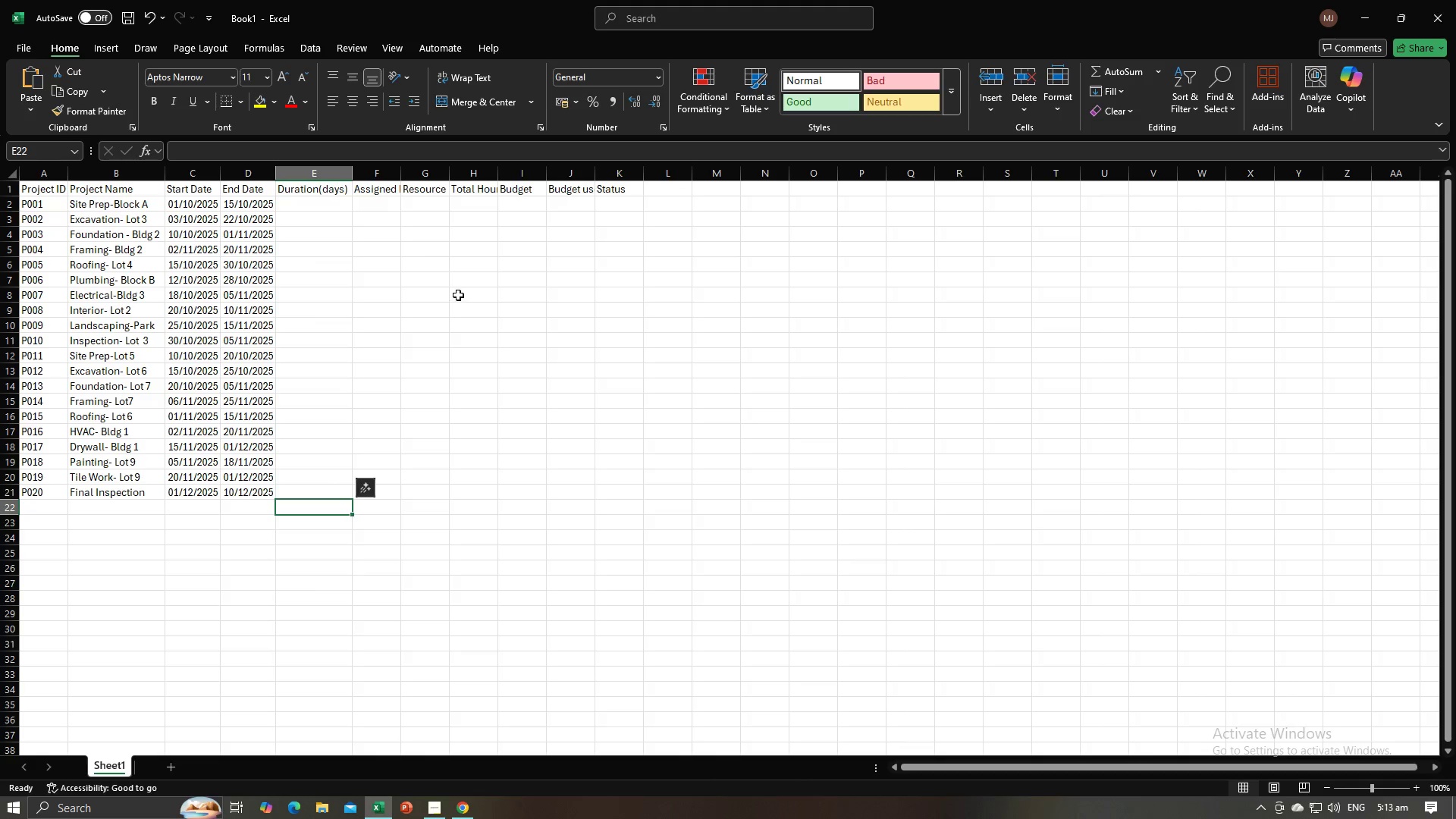 
key(Alt+AltLeft)
 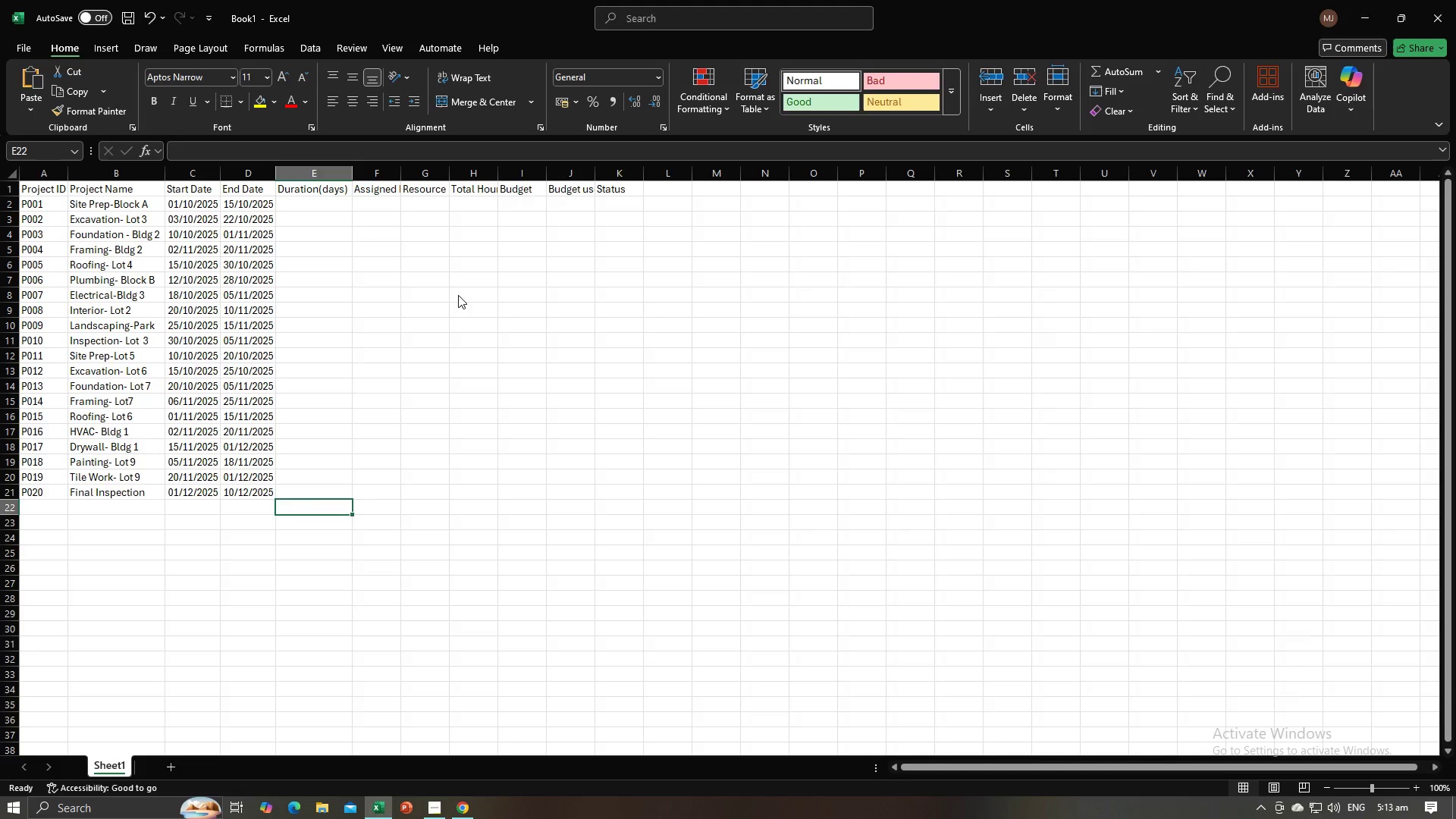 
key(Alt+Tab)
 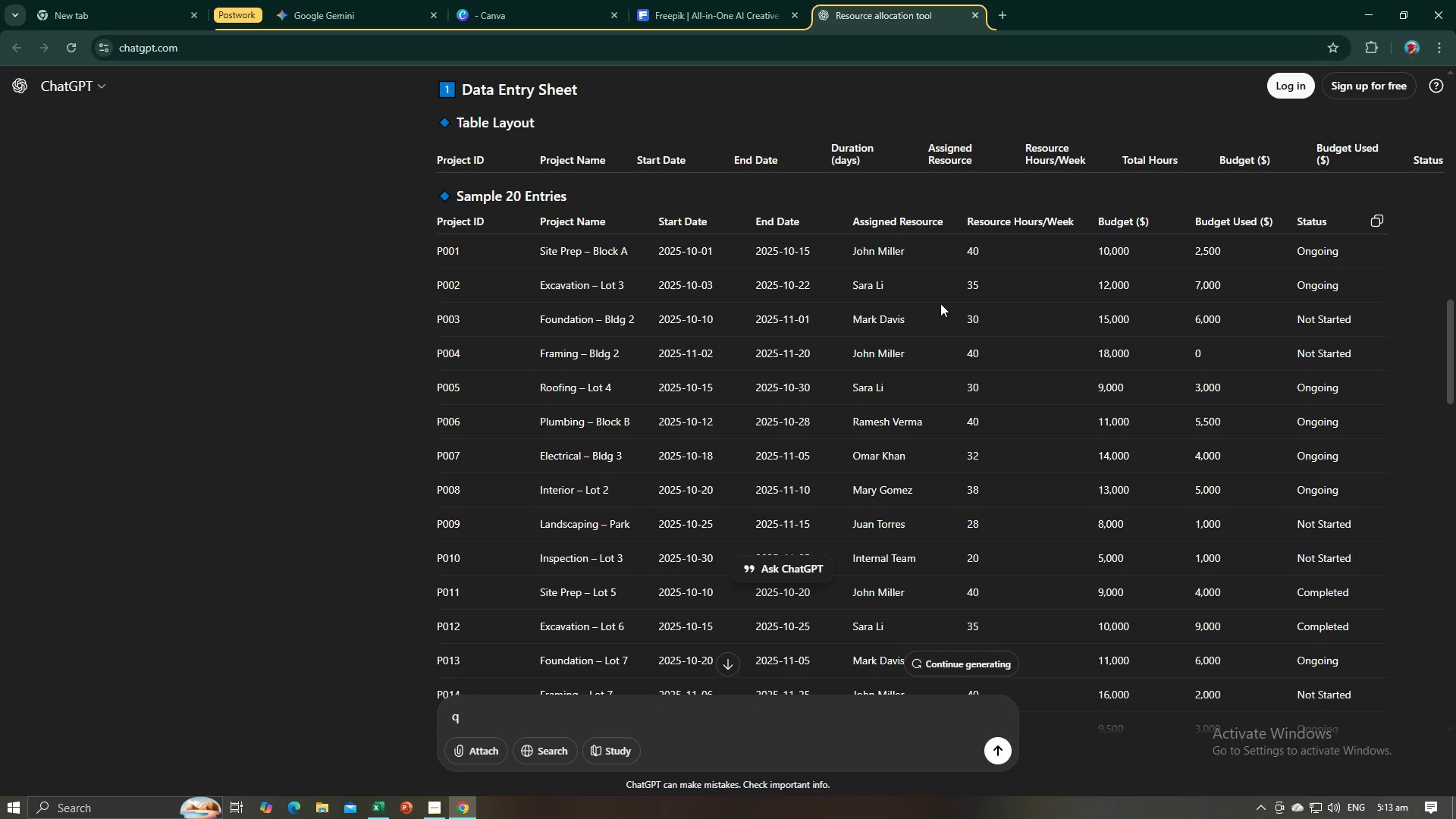 
wait(5.58)
 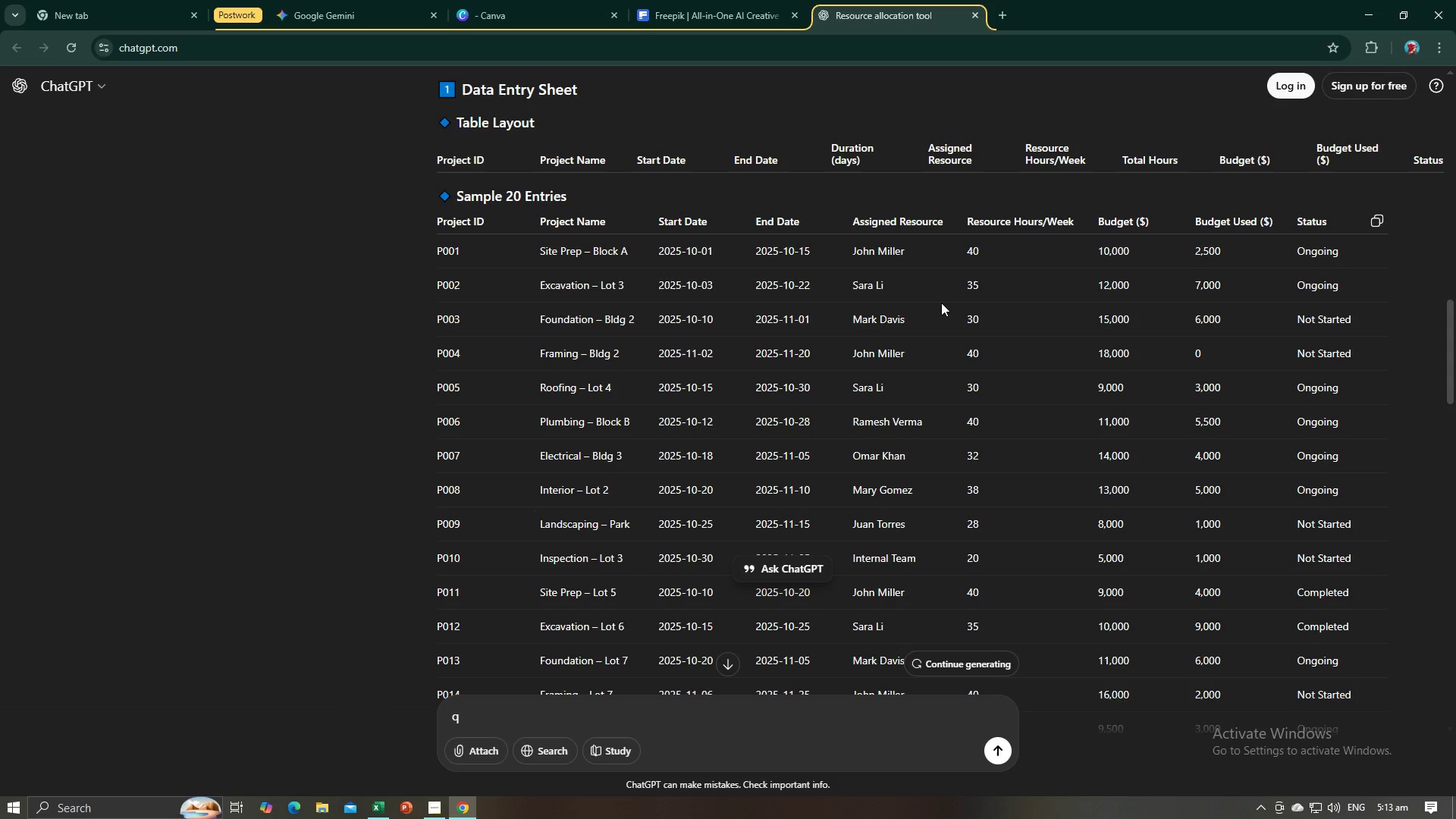 
key(Alt+AltLeft)
 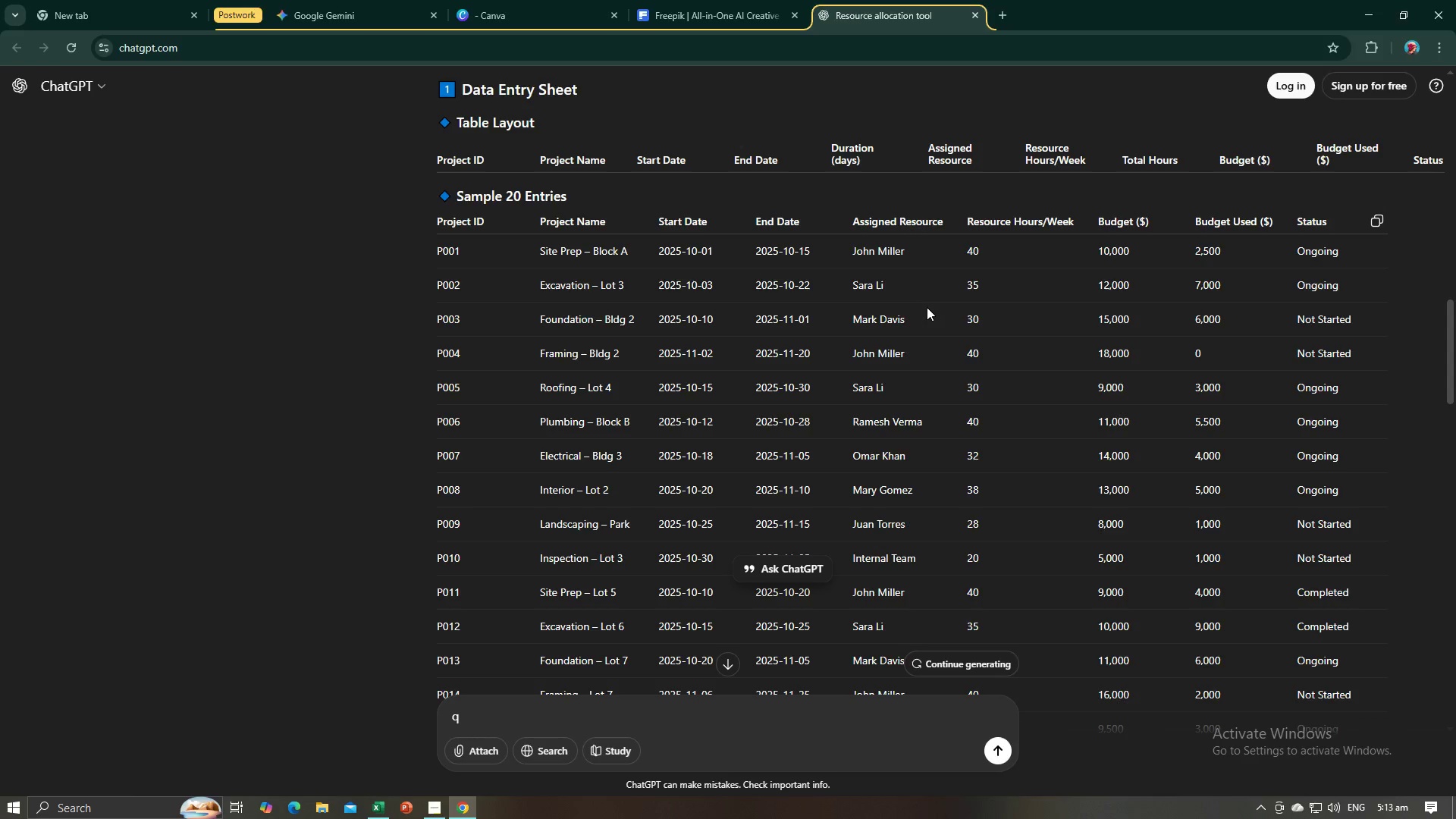 
key(Alt+Tab)
 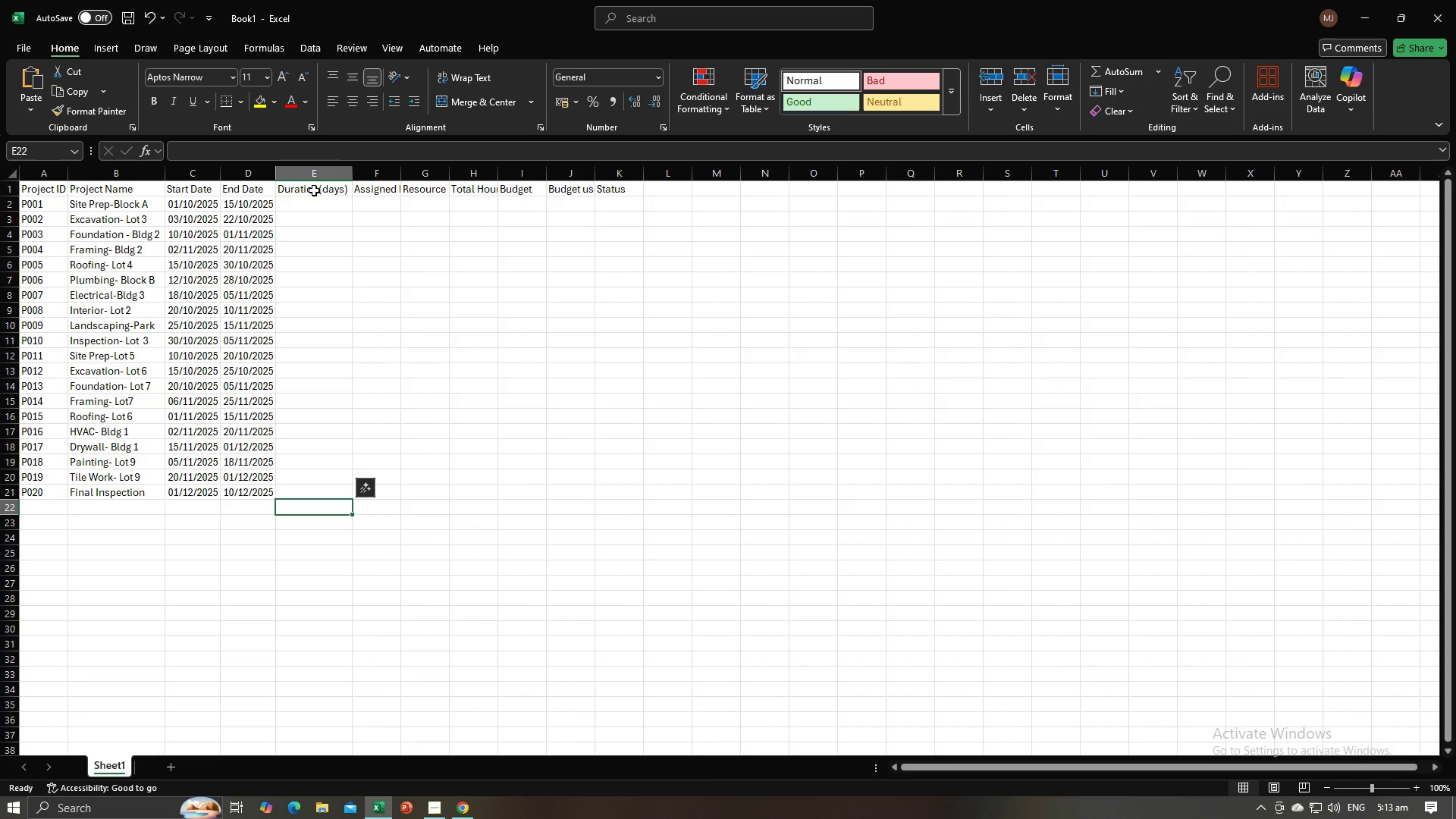 
left_click([314, 190])
 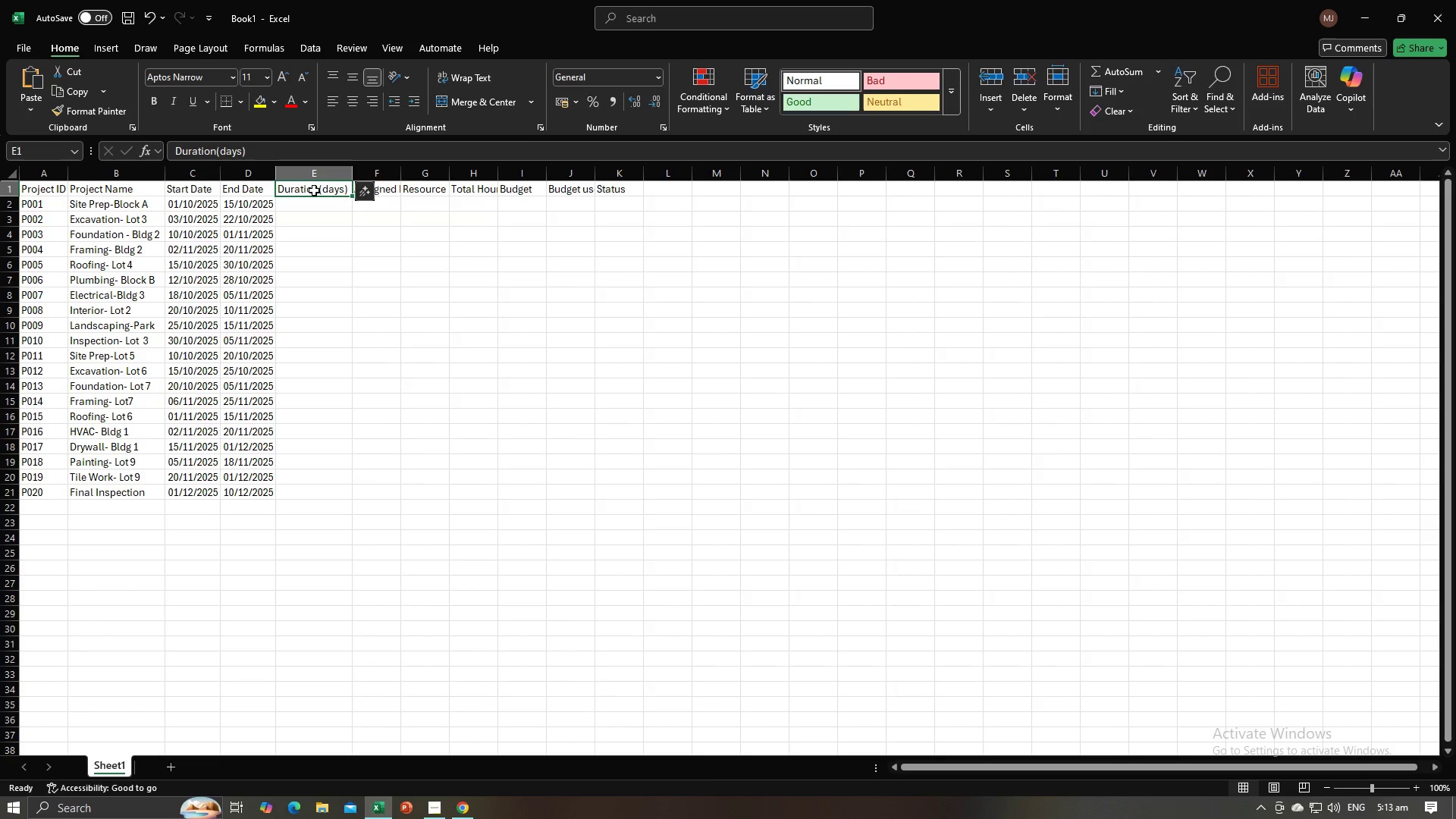 
right_click([314, 190])
 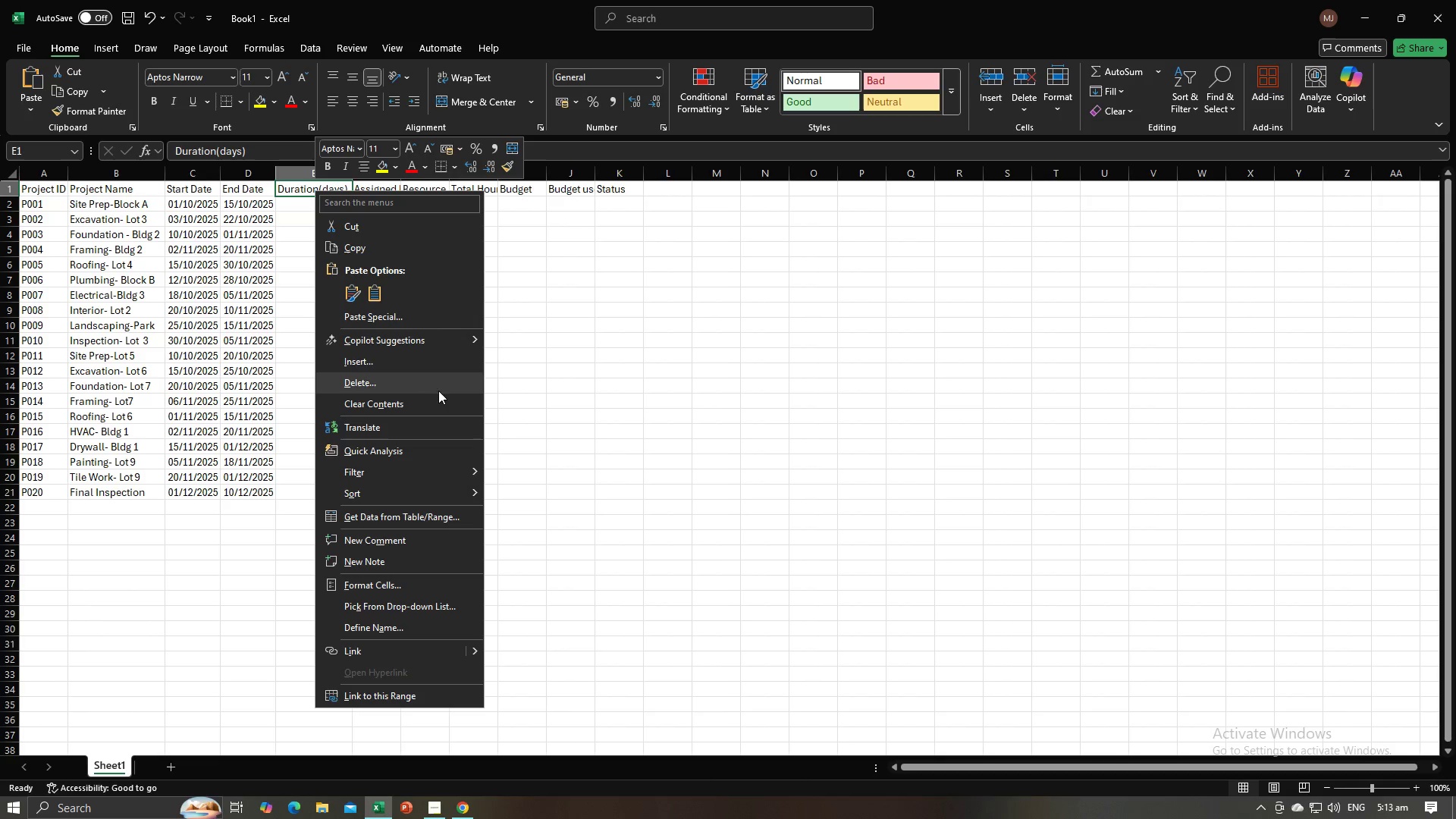 
left_click([432, 398])
 